 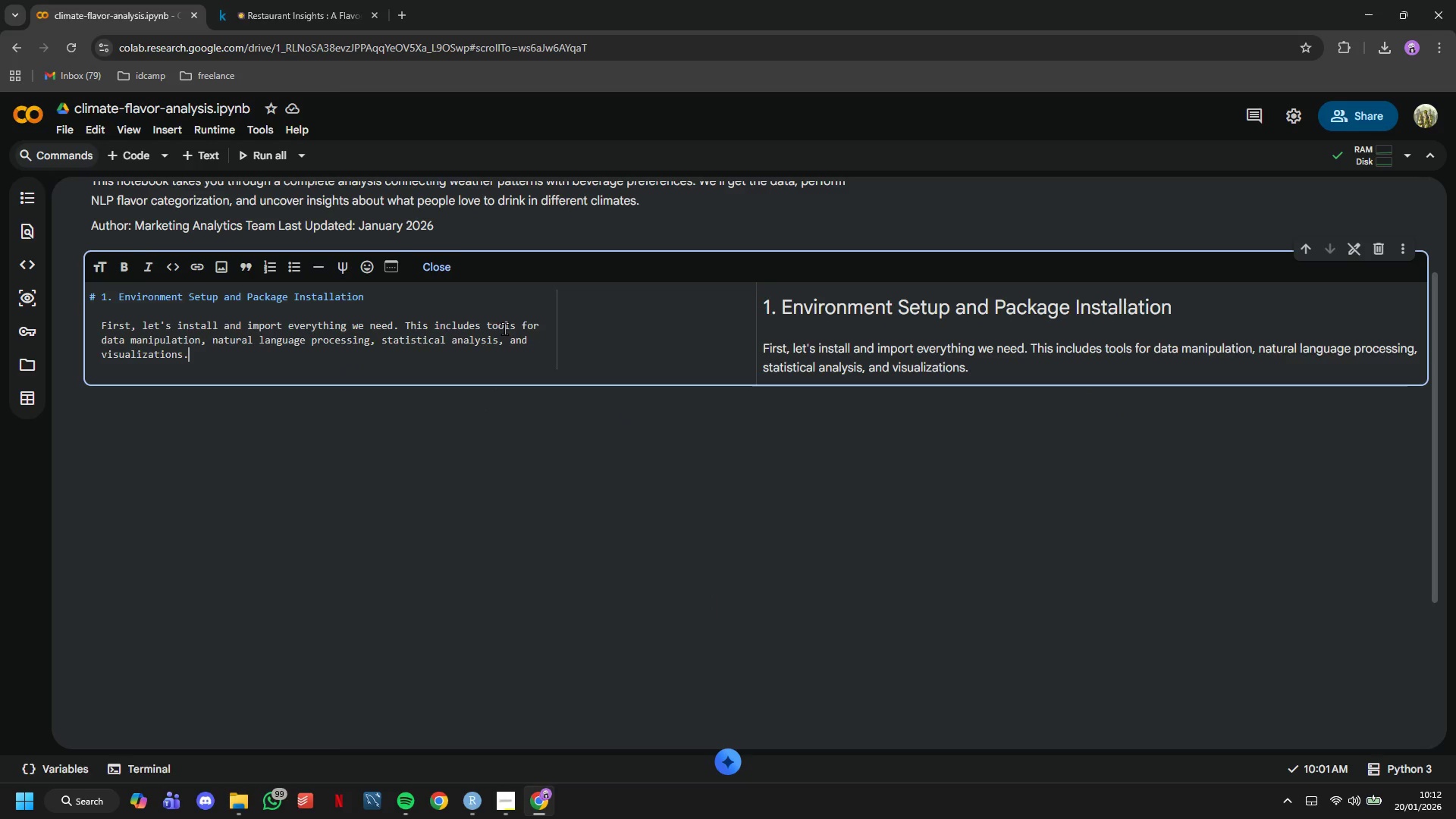 
left_click([138, 154])
 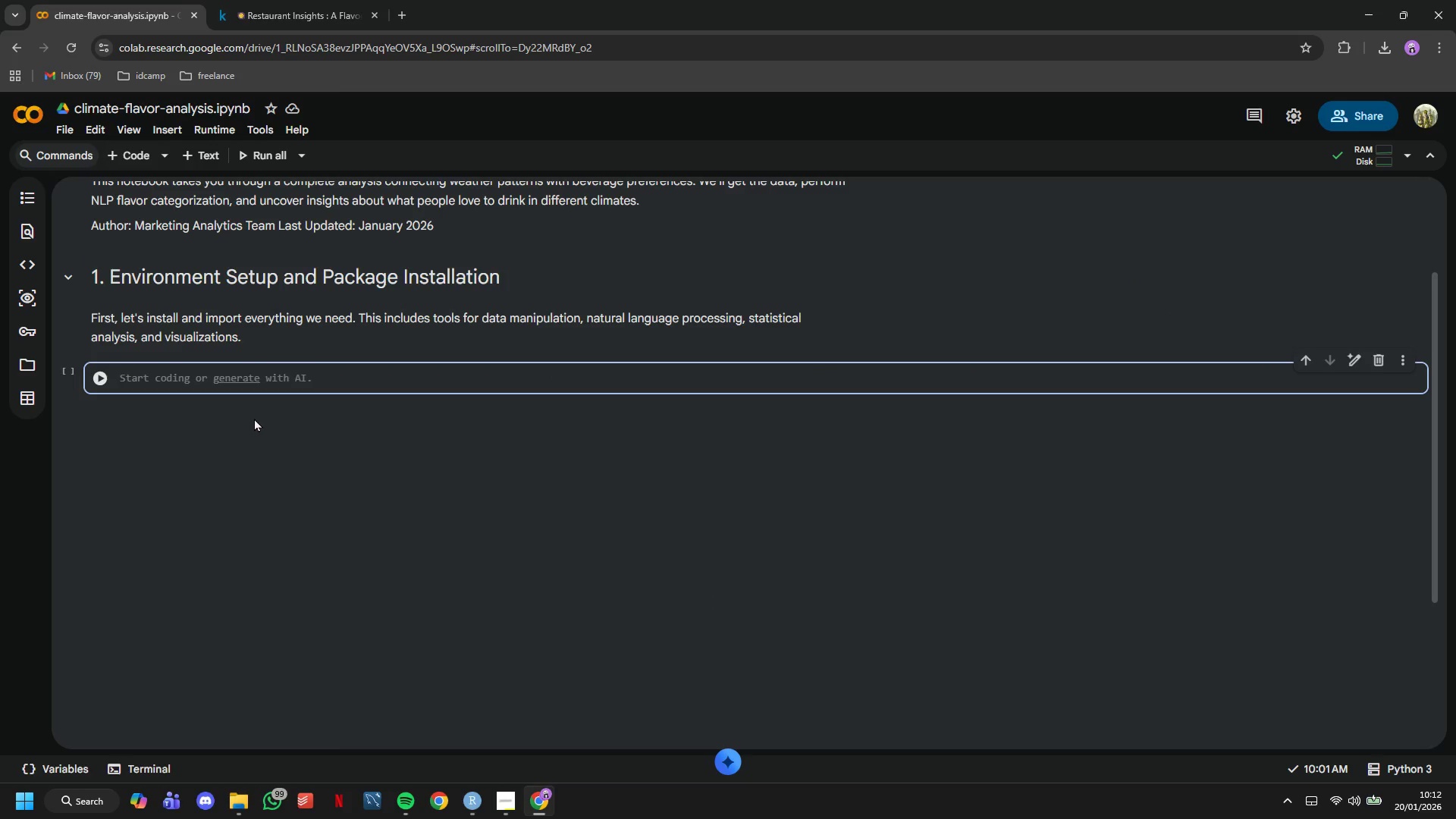 
type(imor)
key(Backspace)
key(Backspace)
type(port pandas as pd)
 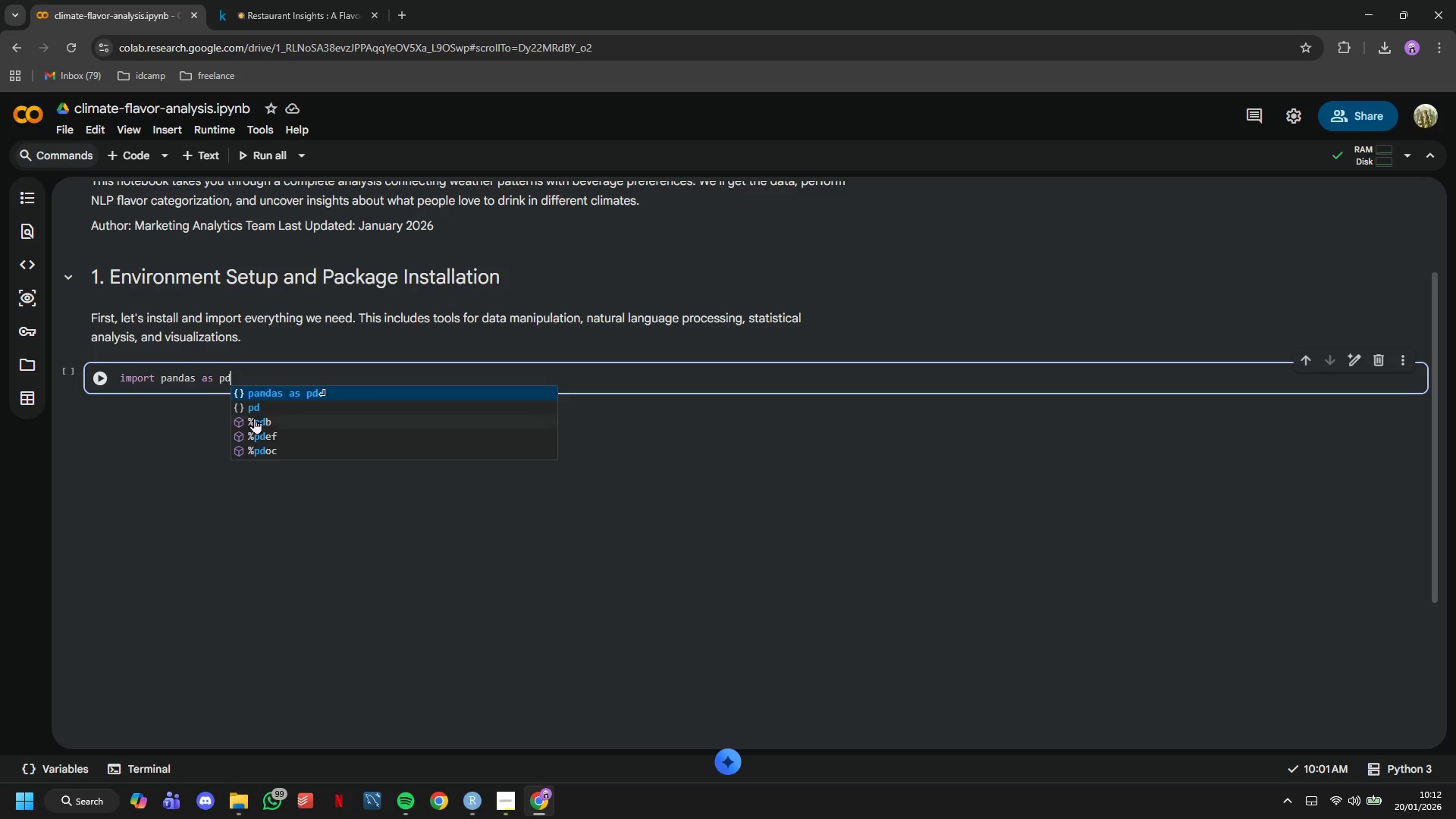 
key(Enter)
 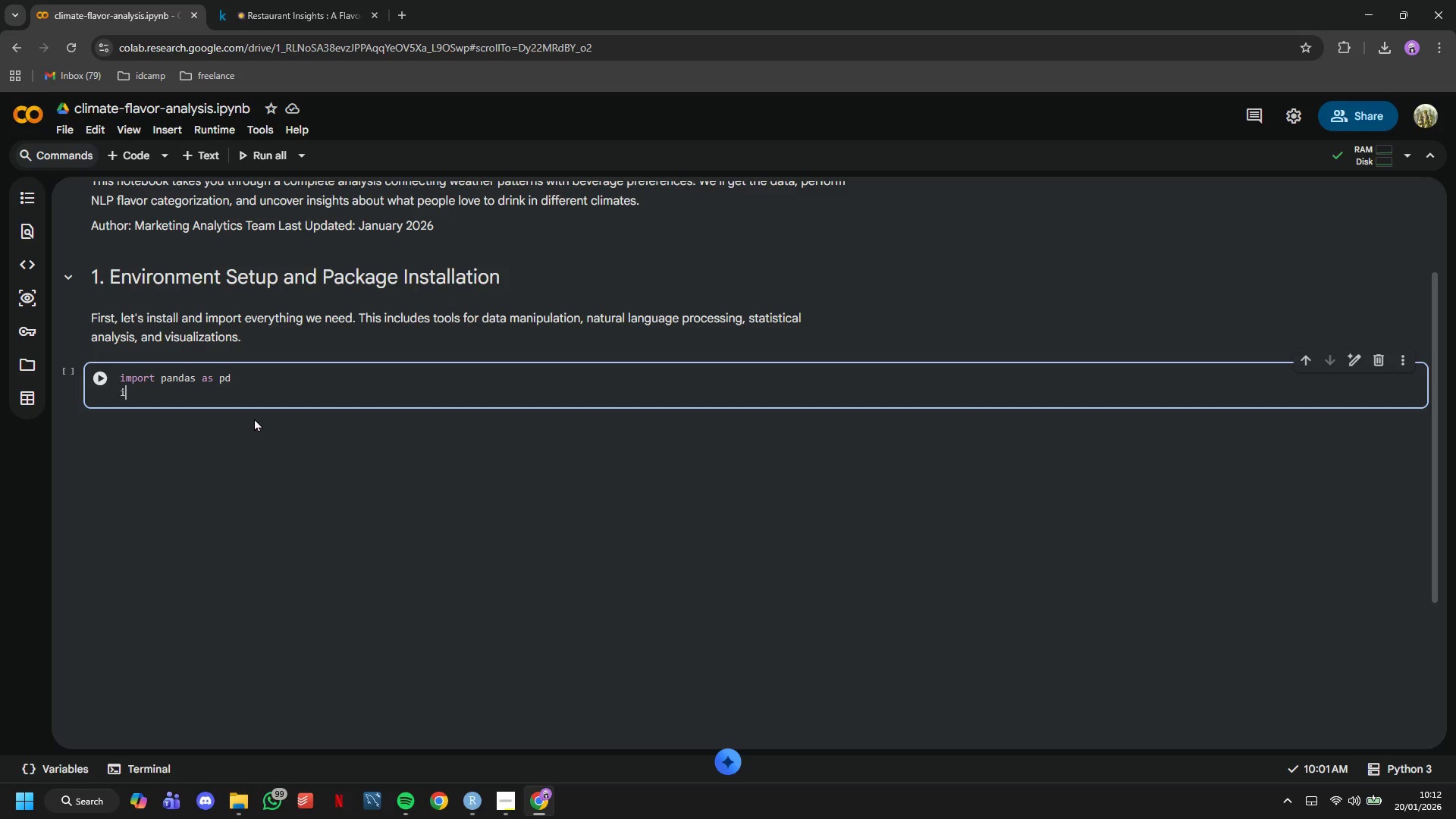 
type(import numpy as np)
 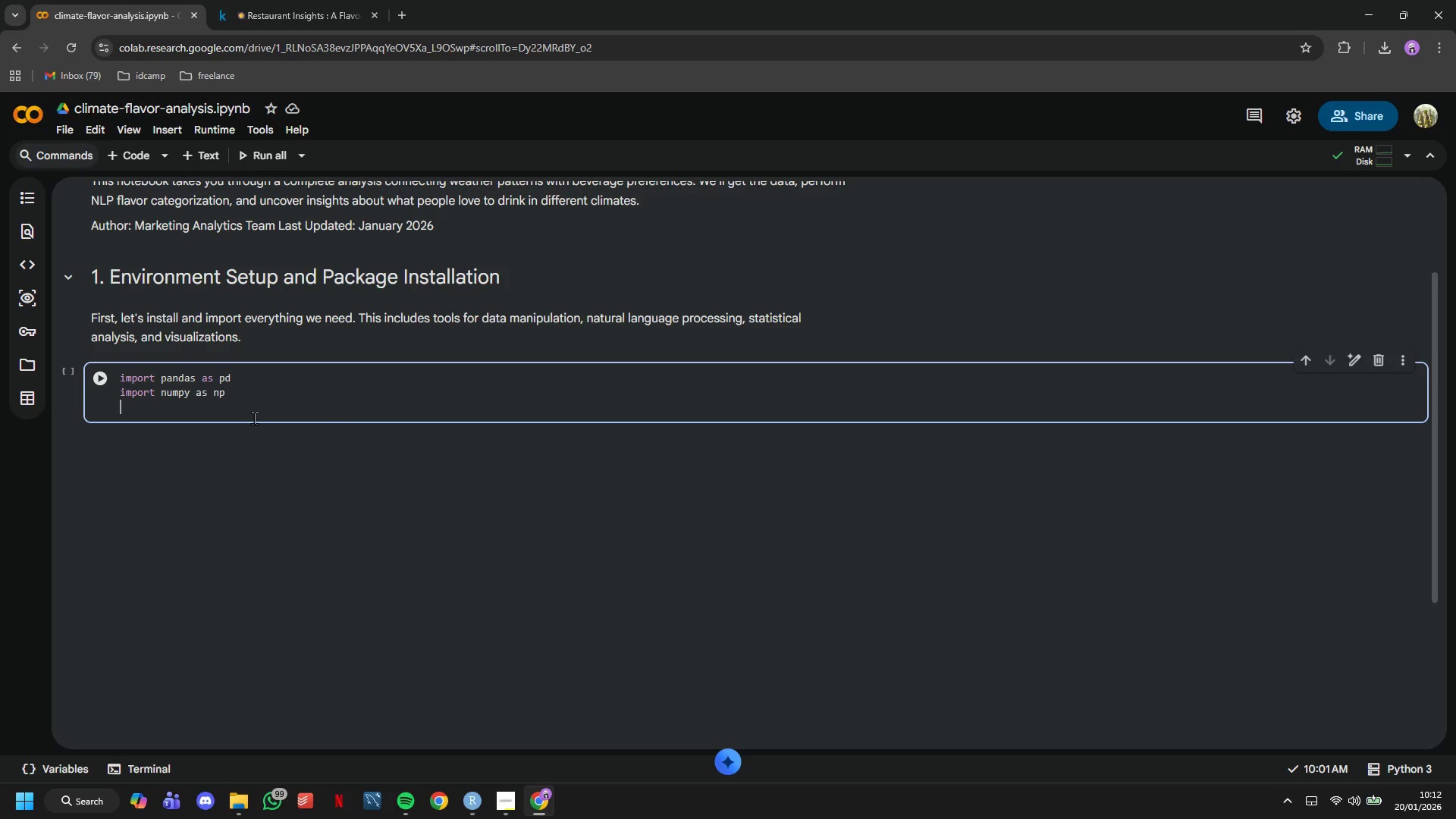 
key(Enter)
 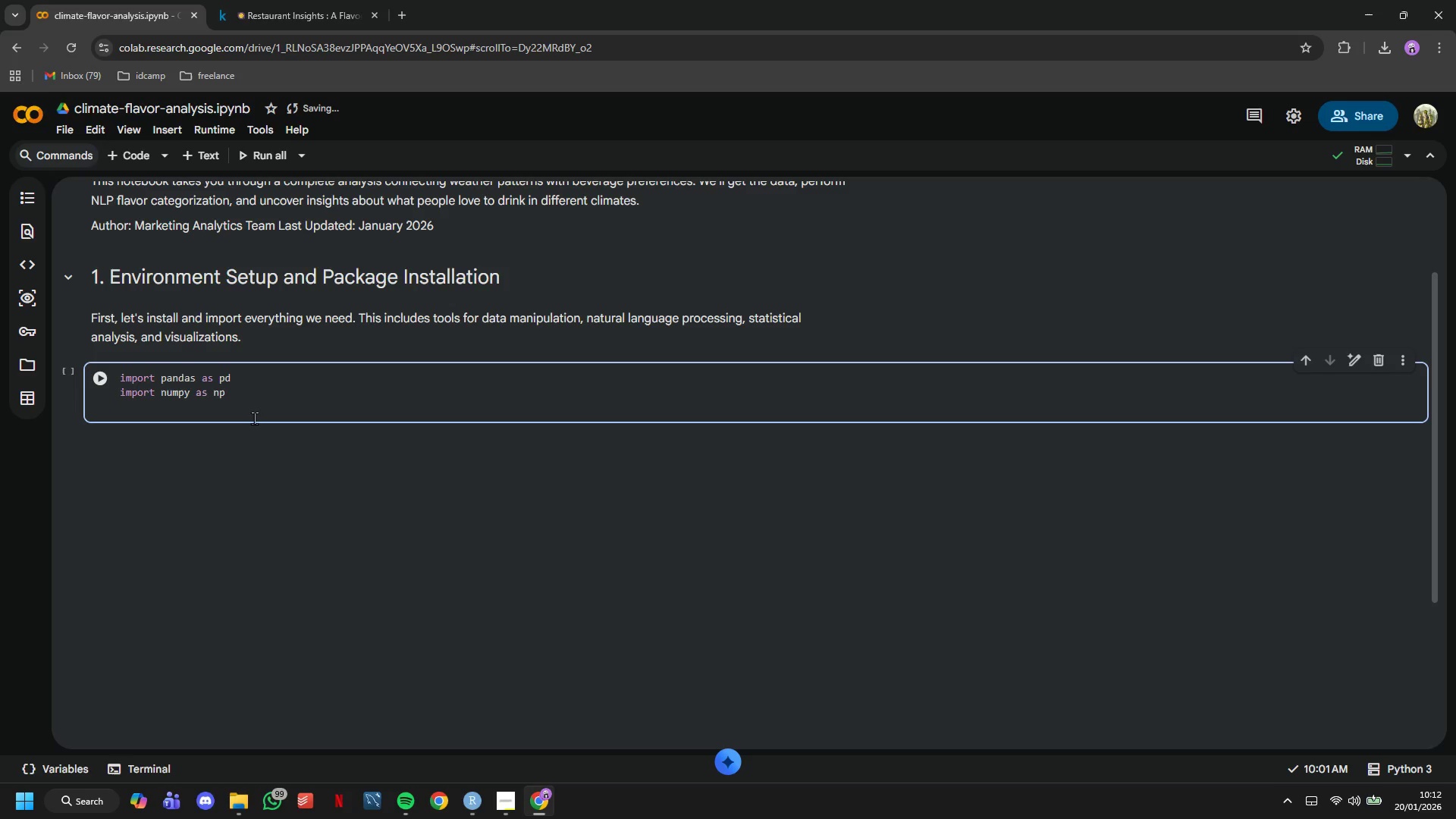 
type(import matplotlib.pyplot as plt)
 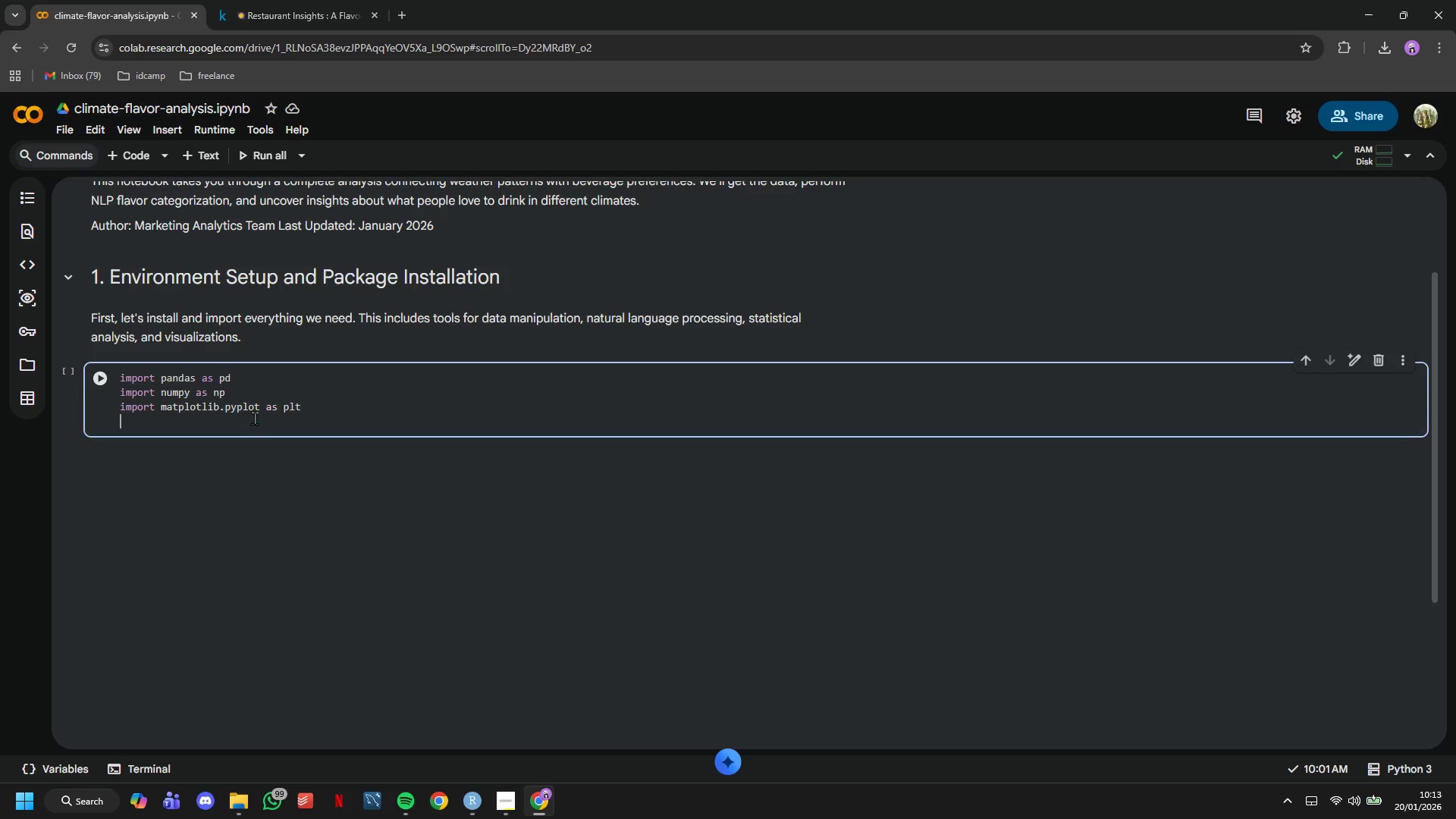 
key(Enter)
 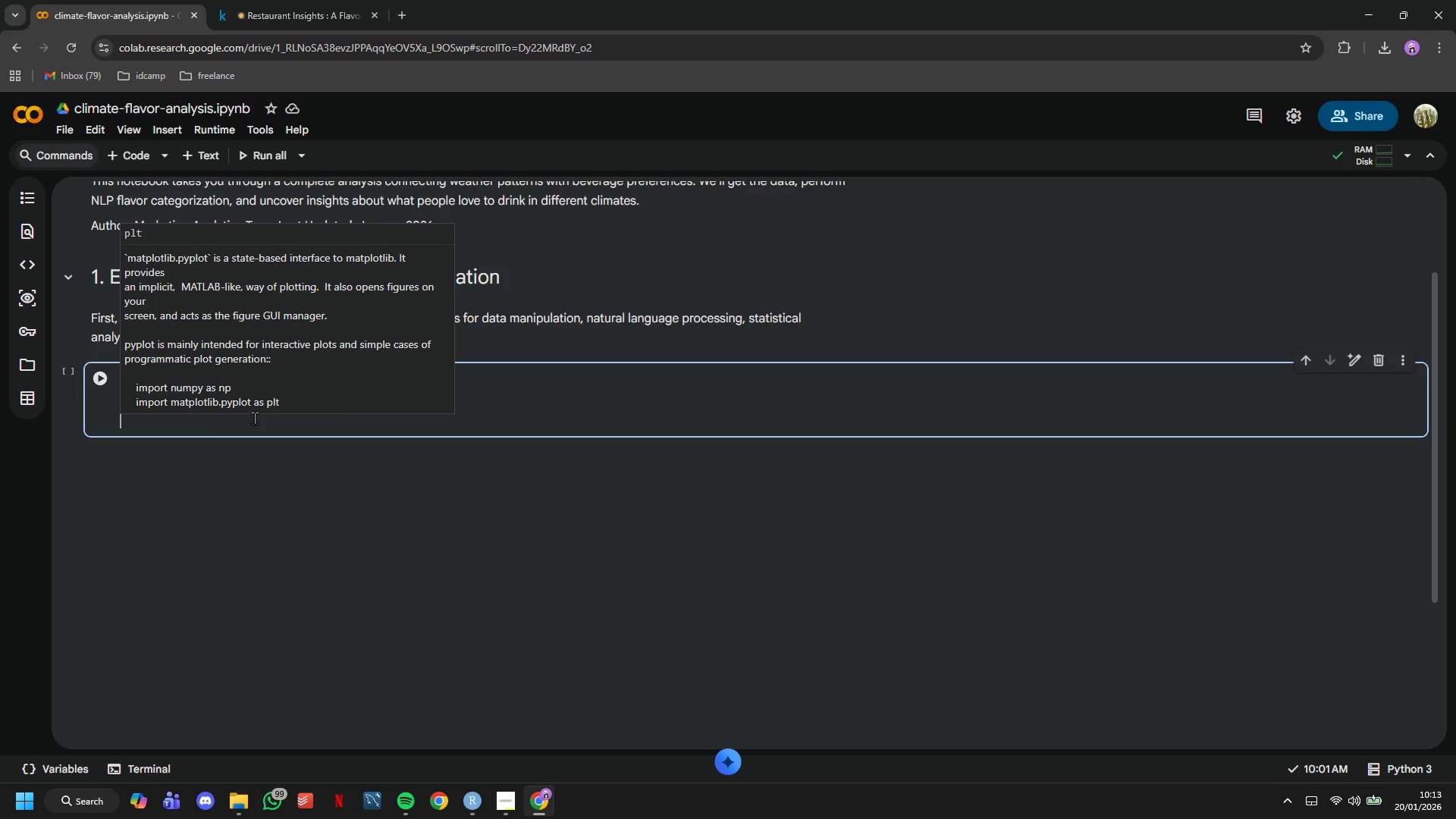 
type(import seaborn as sns)
 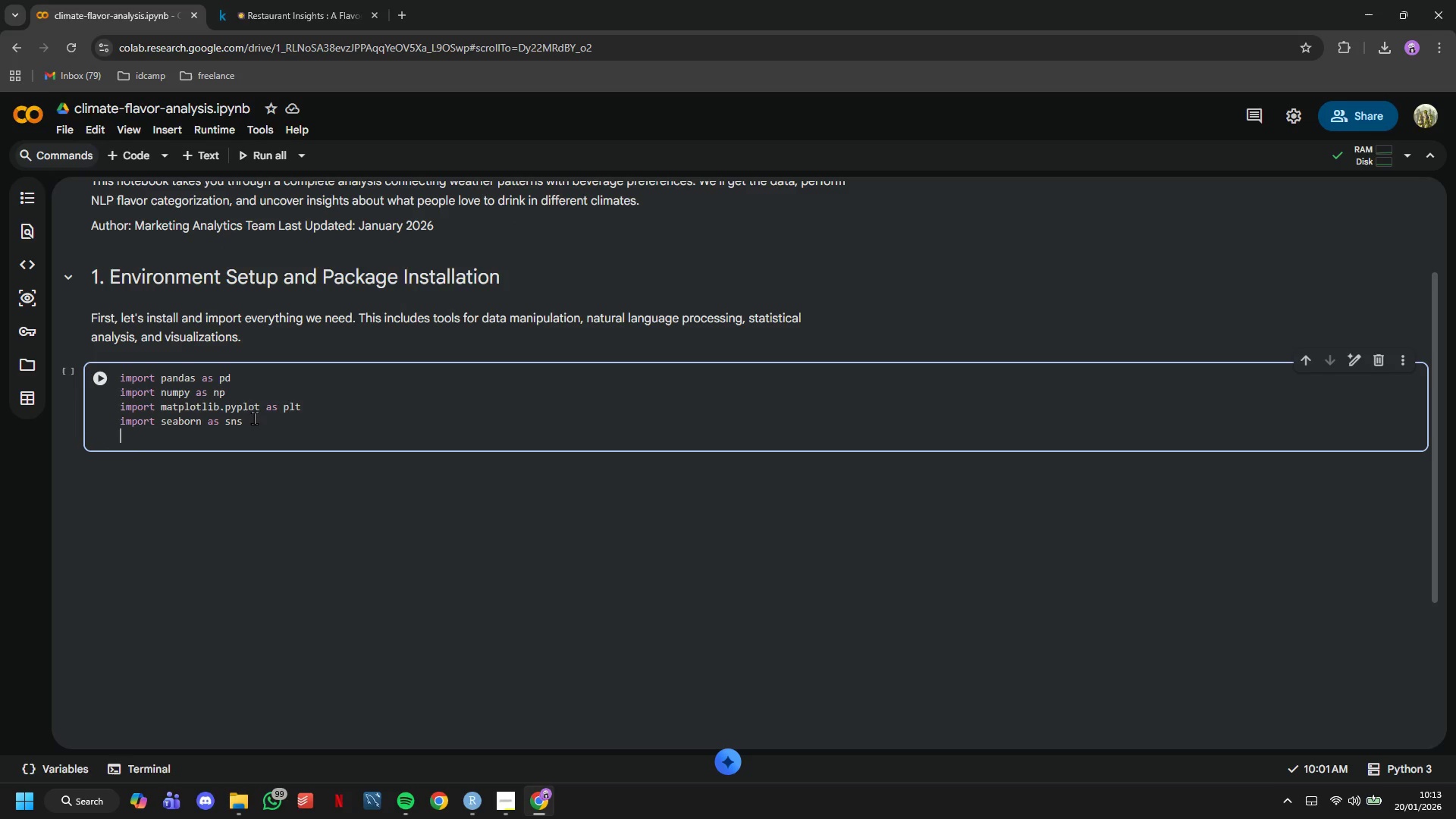 
key(Enter)
 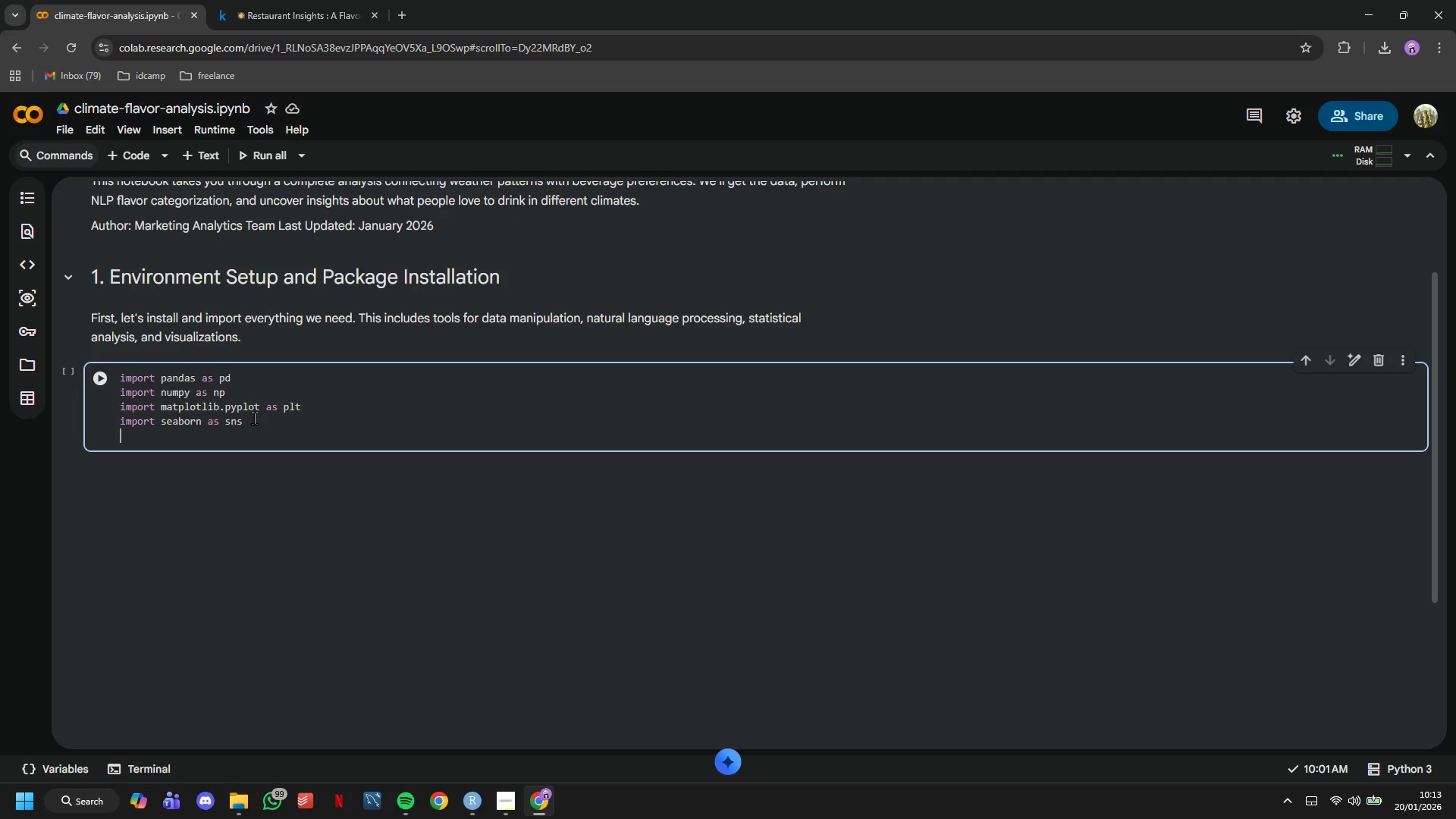 
type(from datetime import datetime, timedelta)
 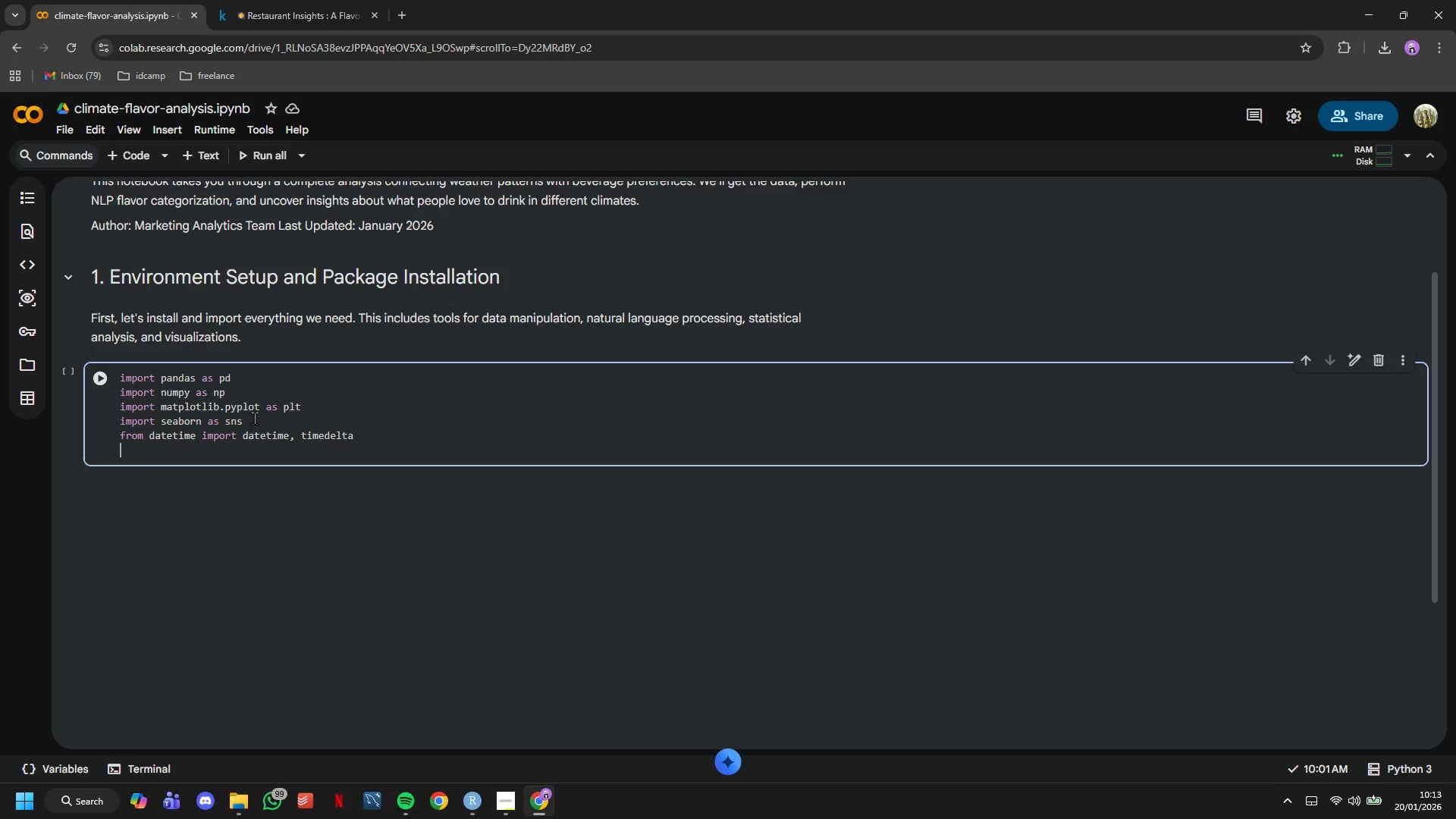 
key(Enter)
 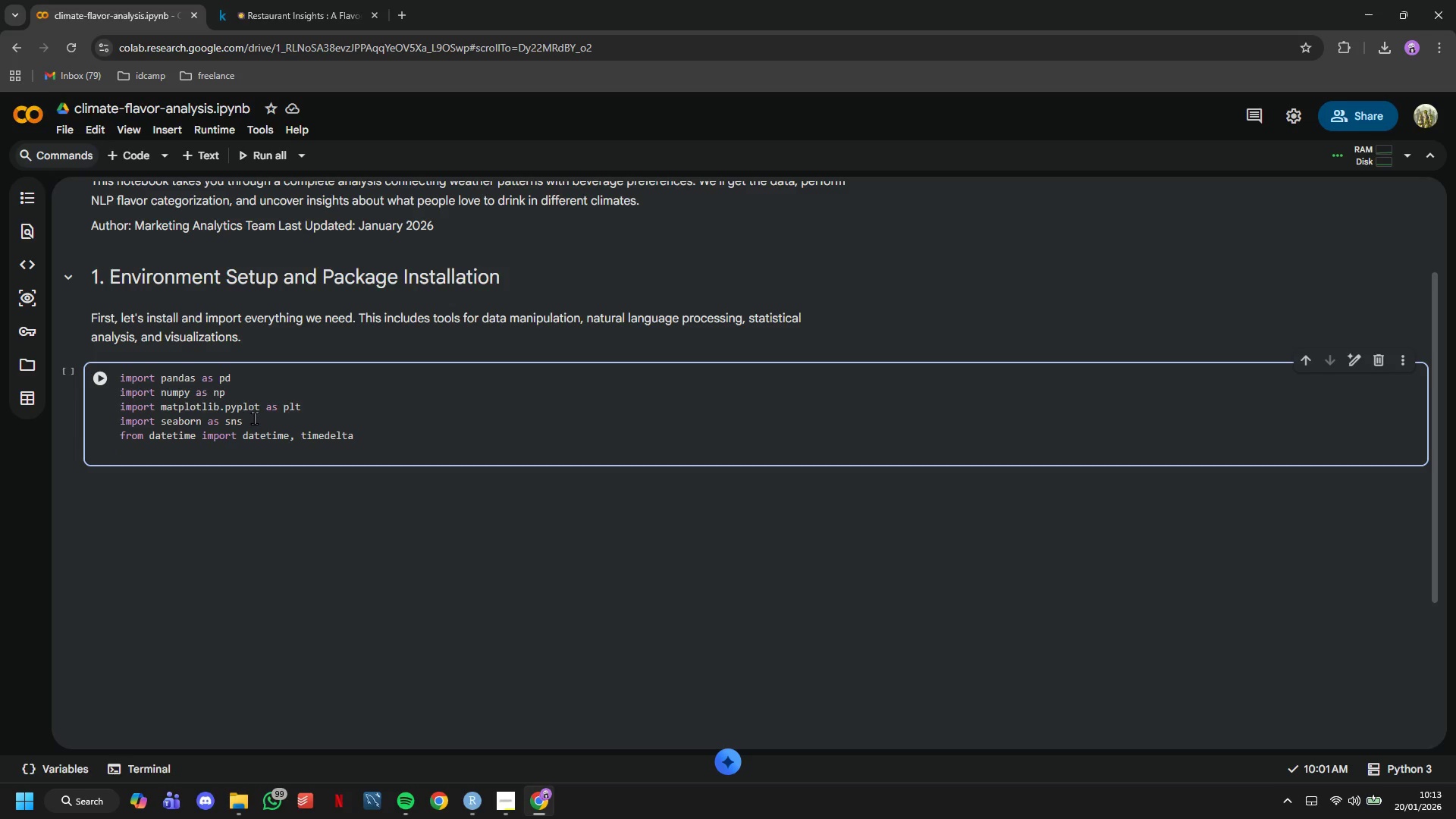 
type(import random)
 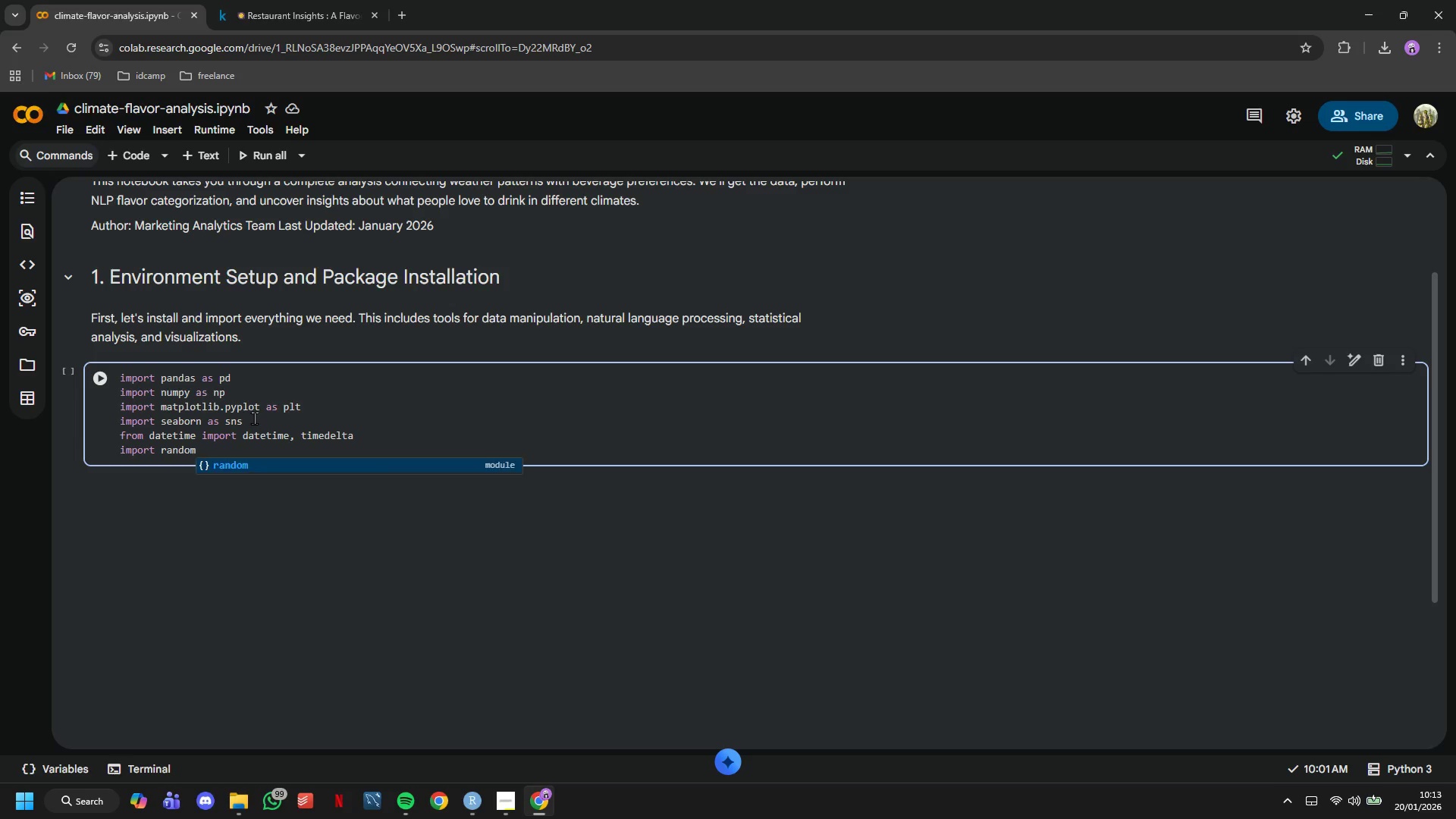 
key(Enter)
 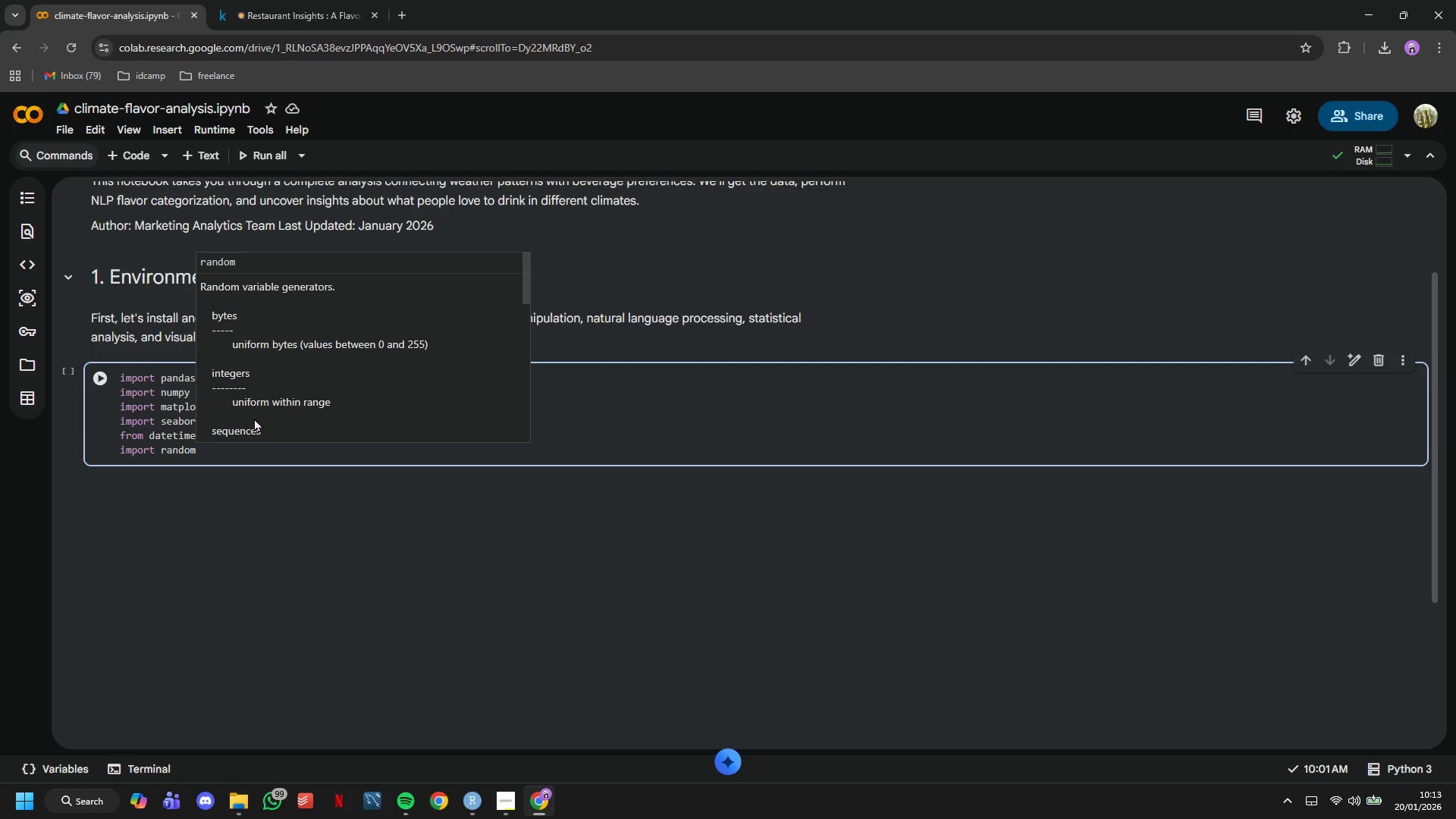 
key(Enter)
 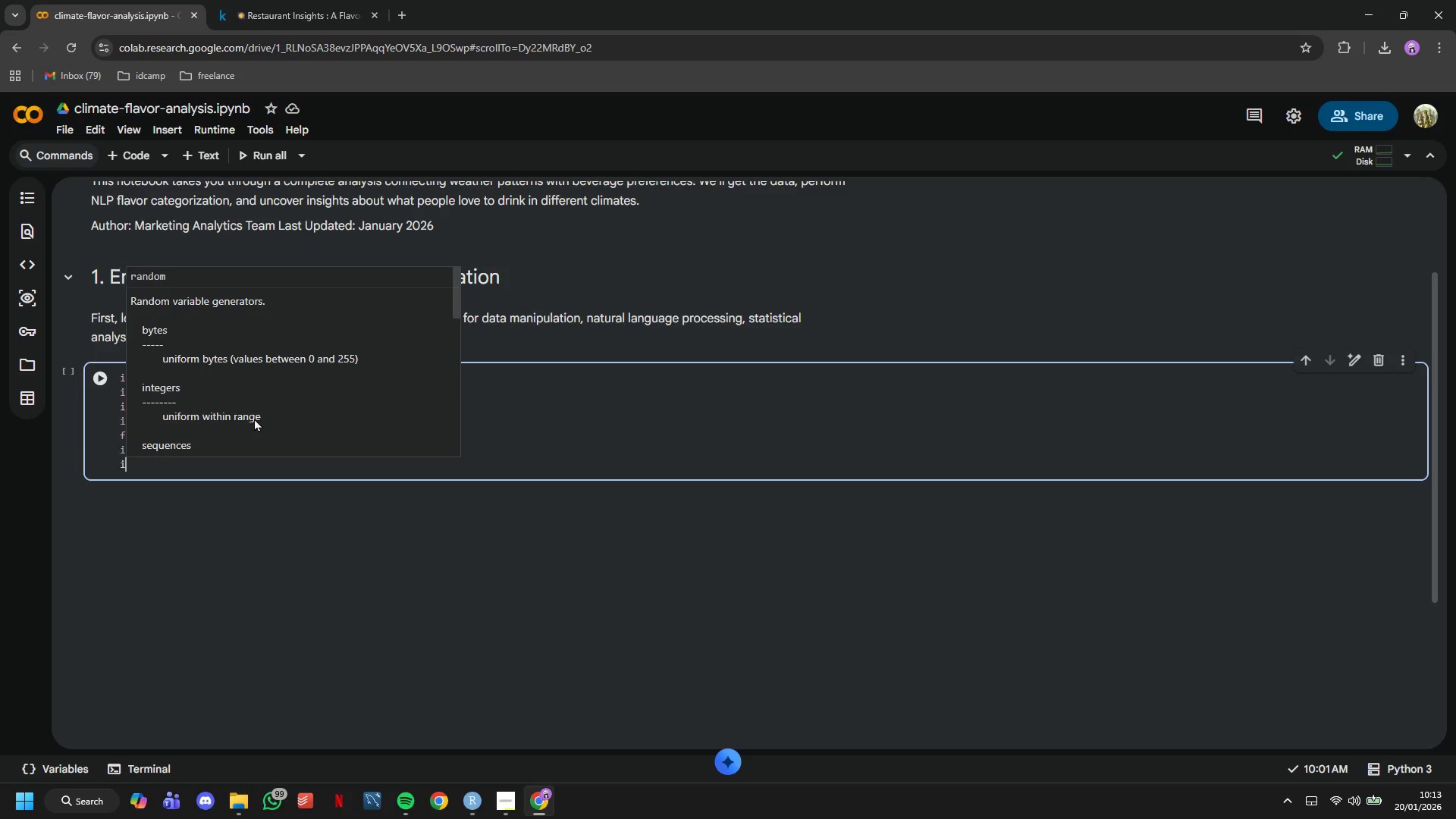 
type(import re)
 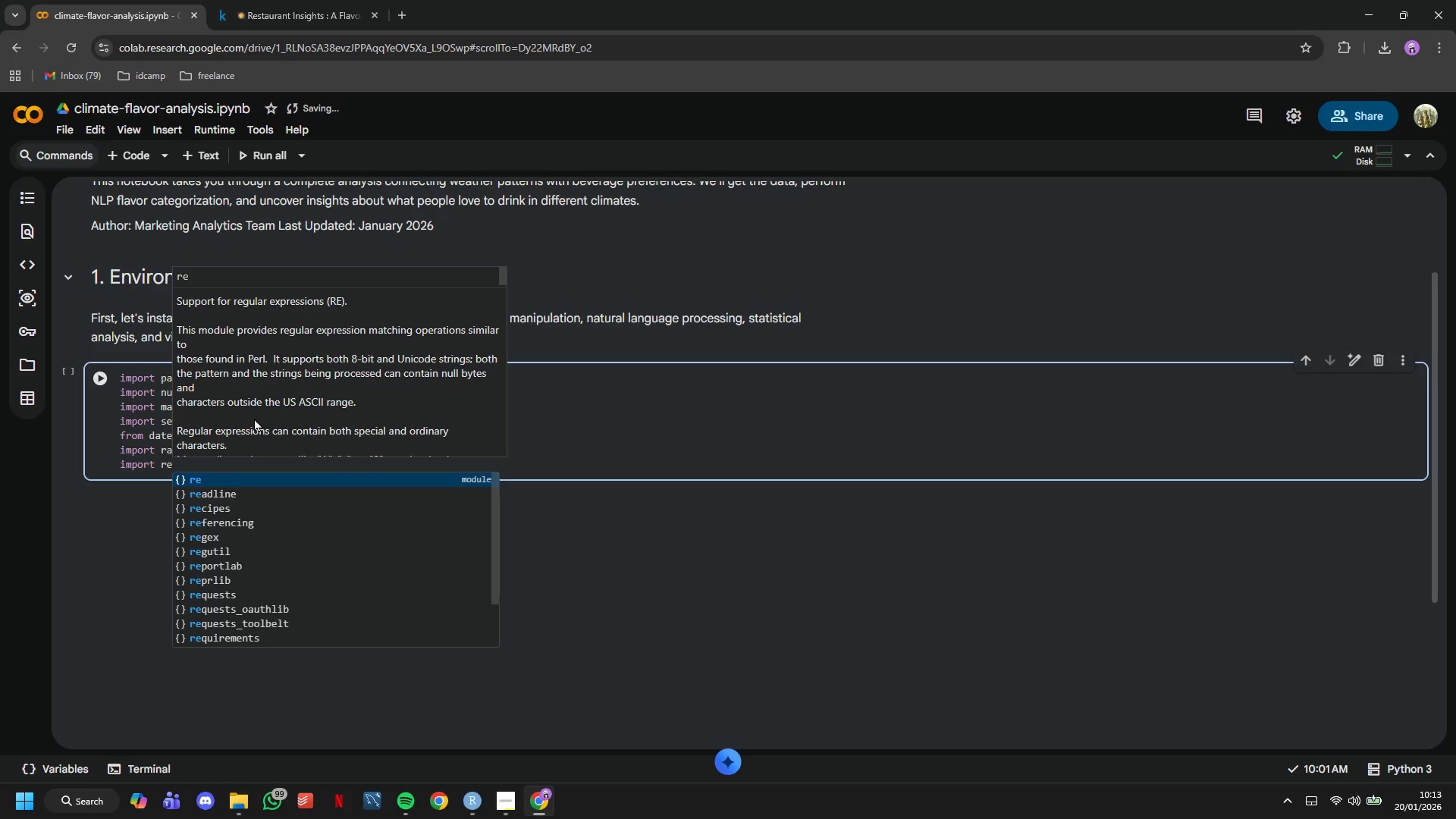 
key(Enter)
 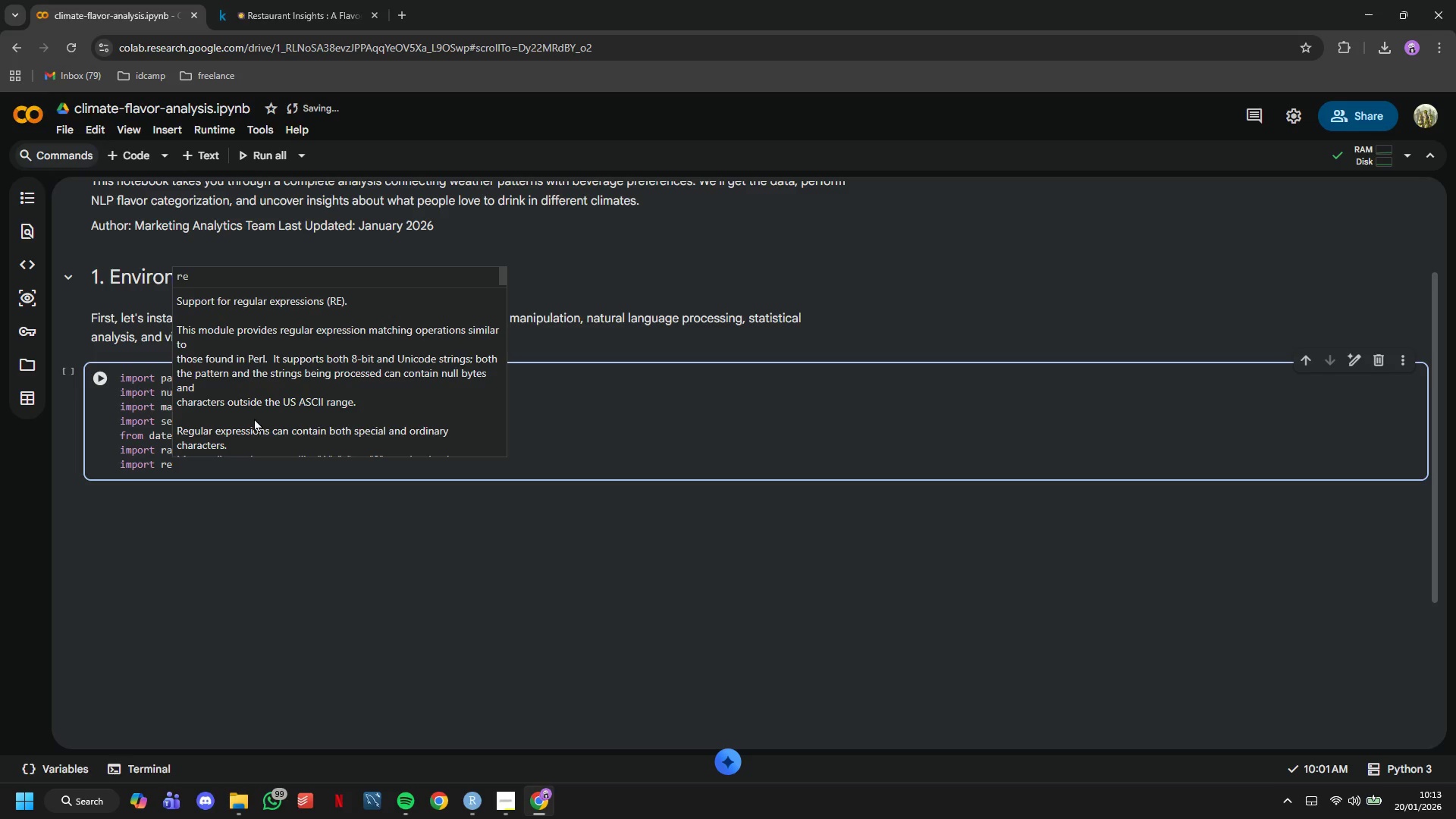 
key(Enter)
 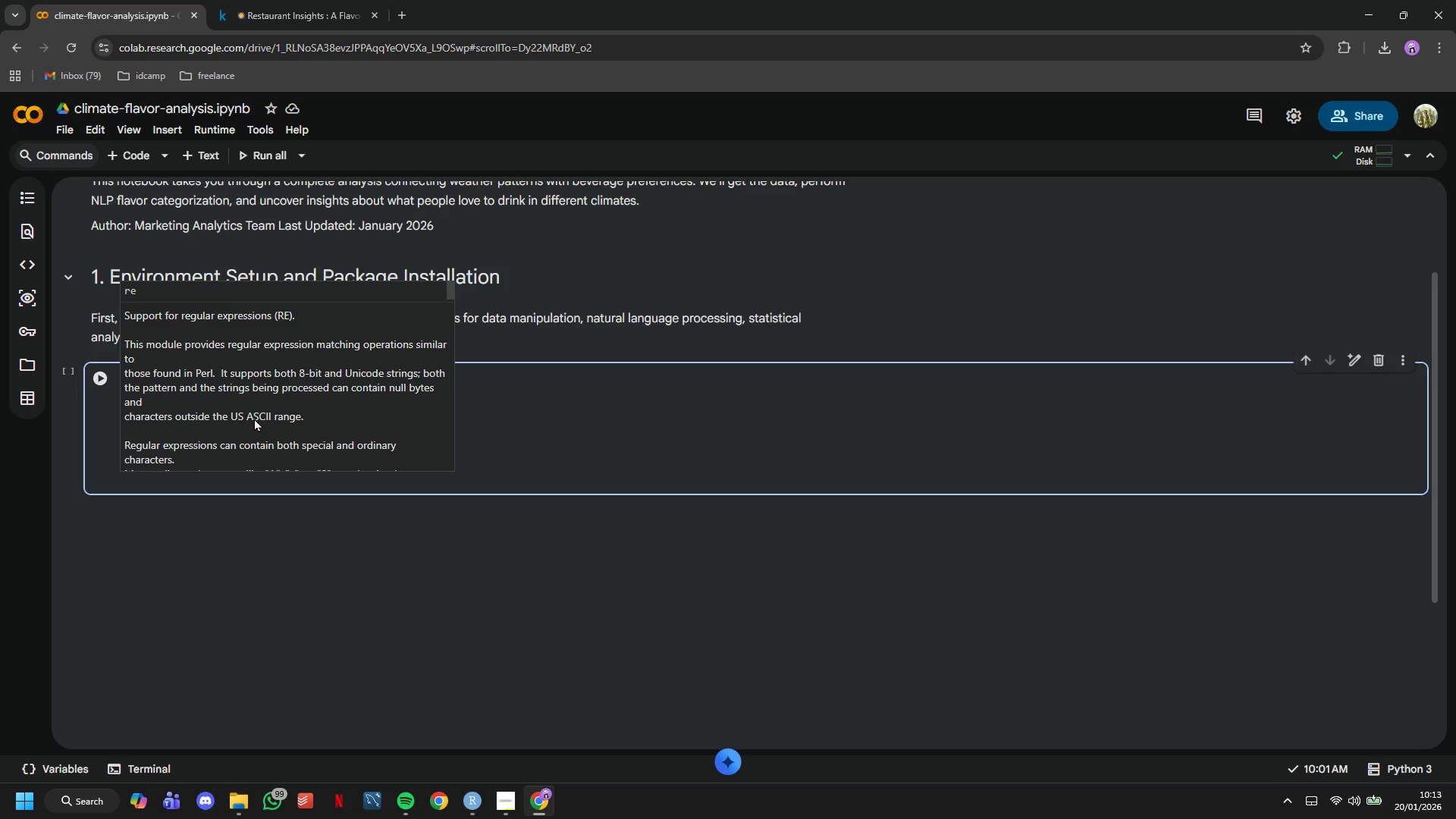 
type(from collections import Counter)
 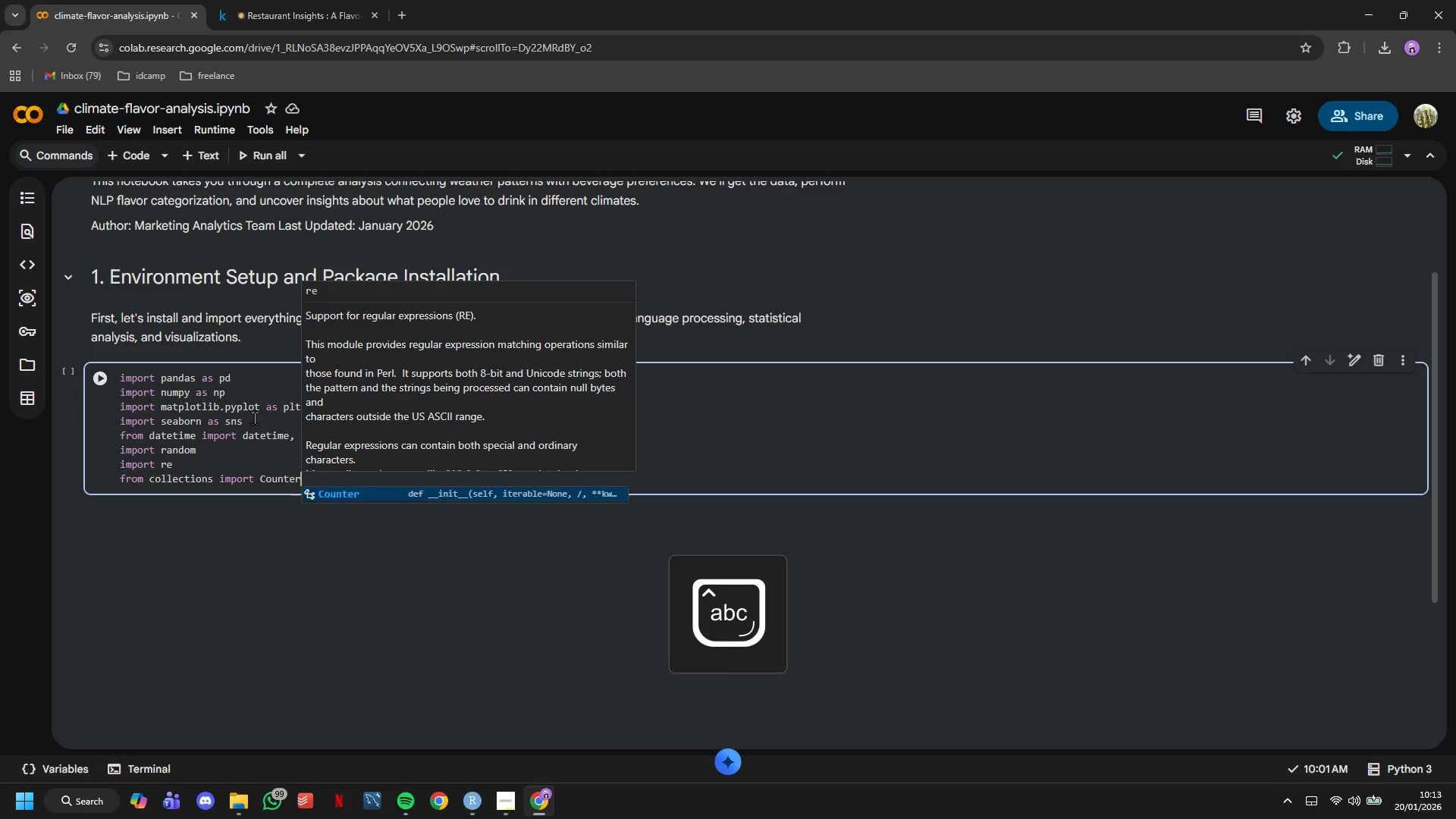 
key(Enter)
 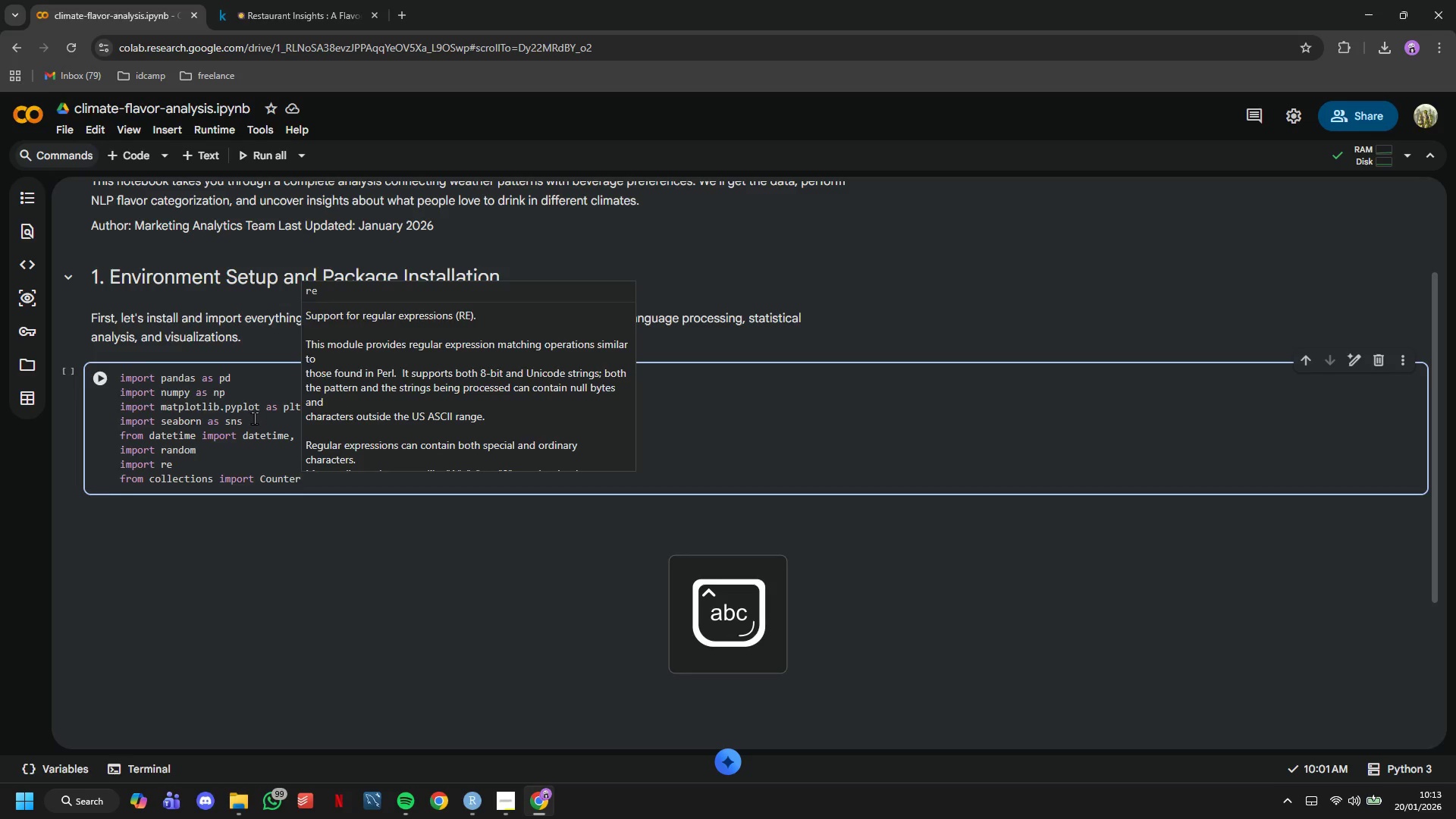 
key(Enter)
 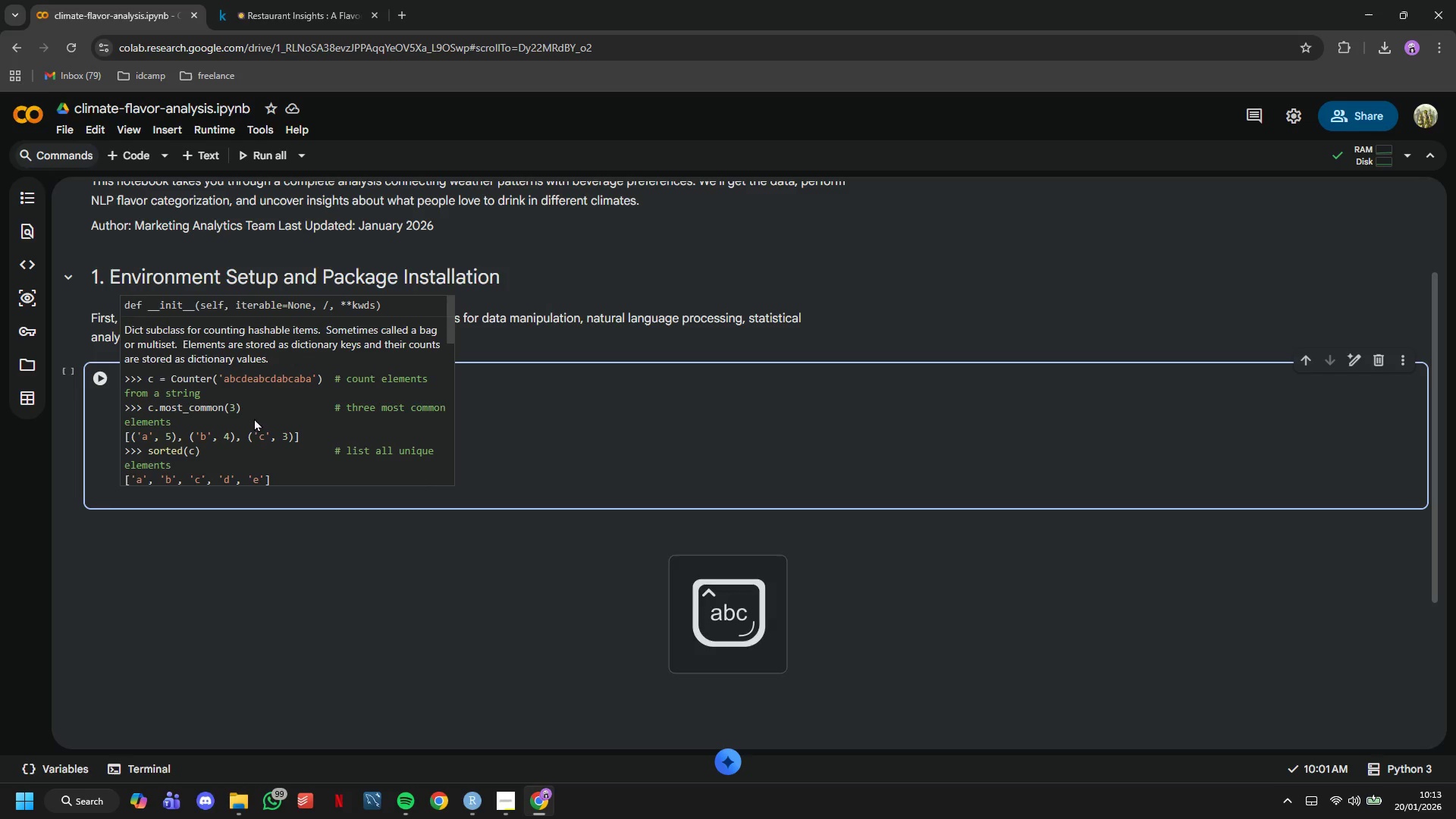 
type(from scipy import stat)
 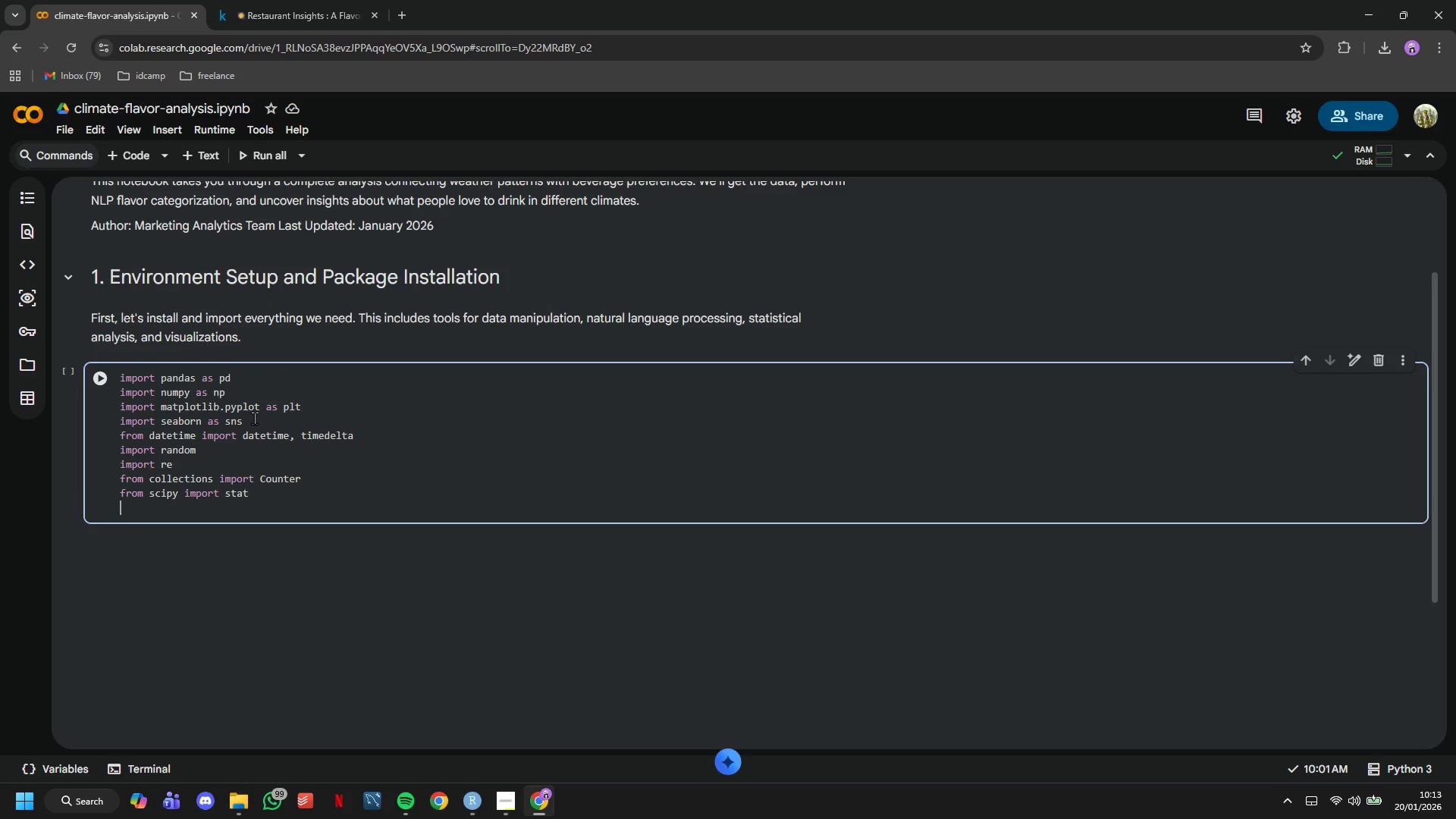 
key(Enter)
 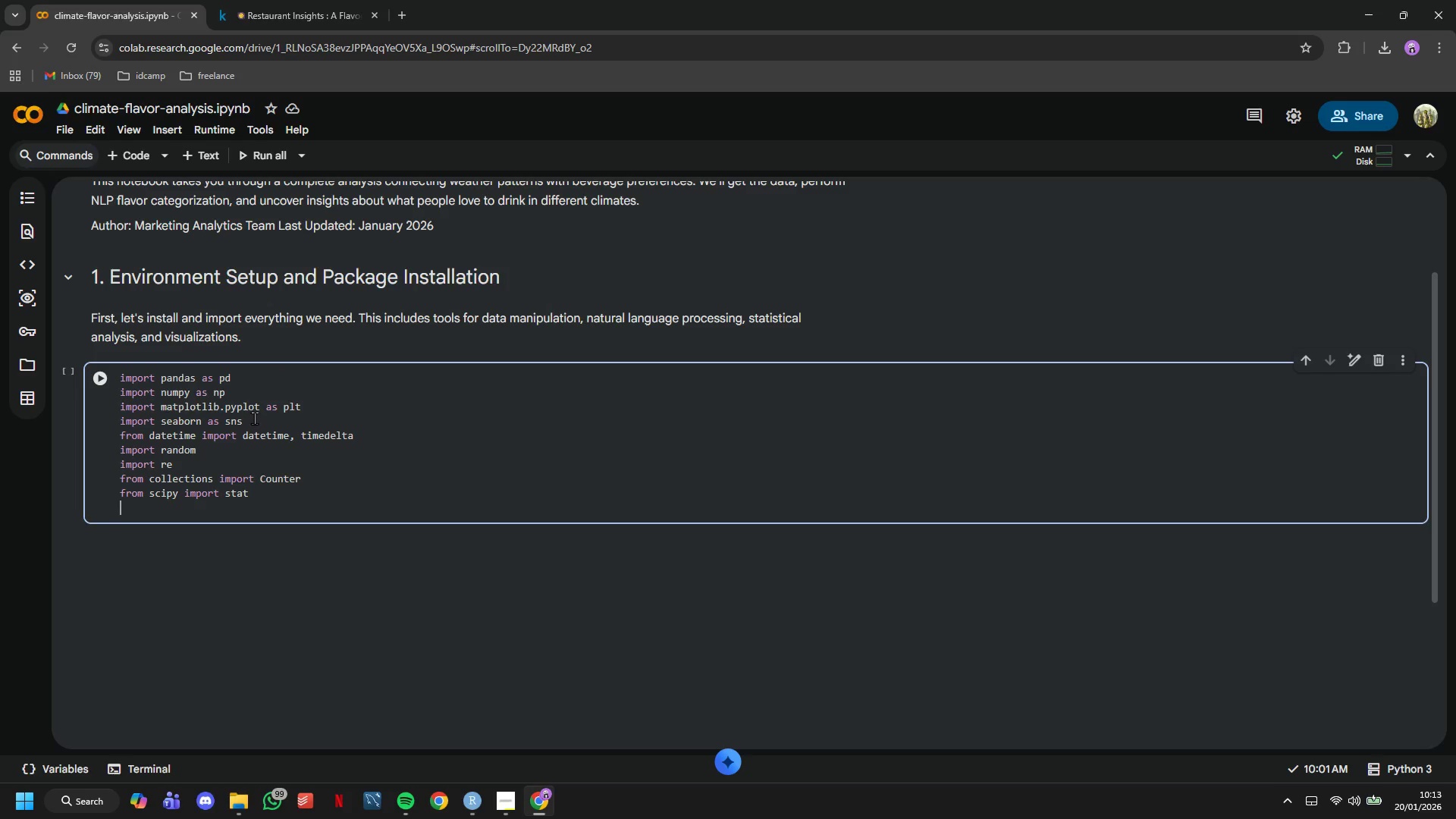 
key(Backspace)
 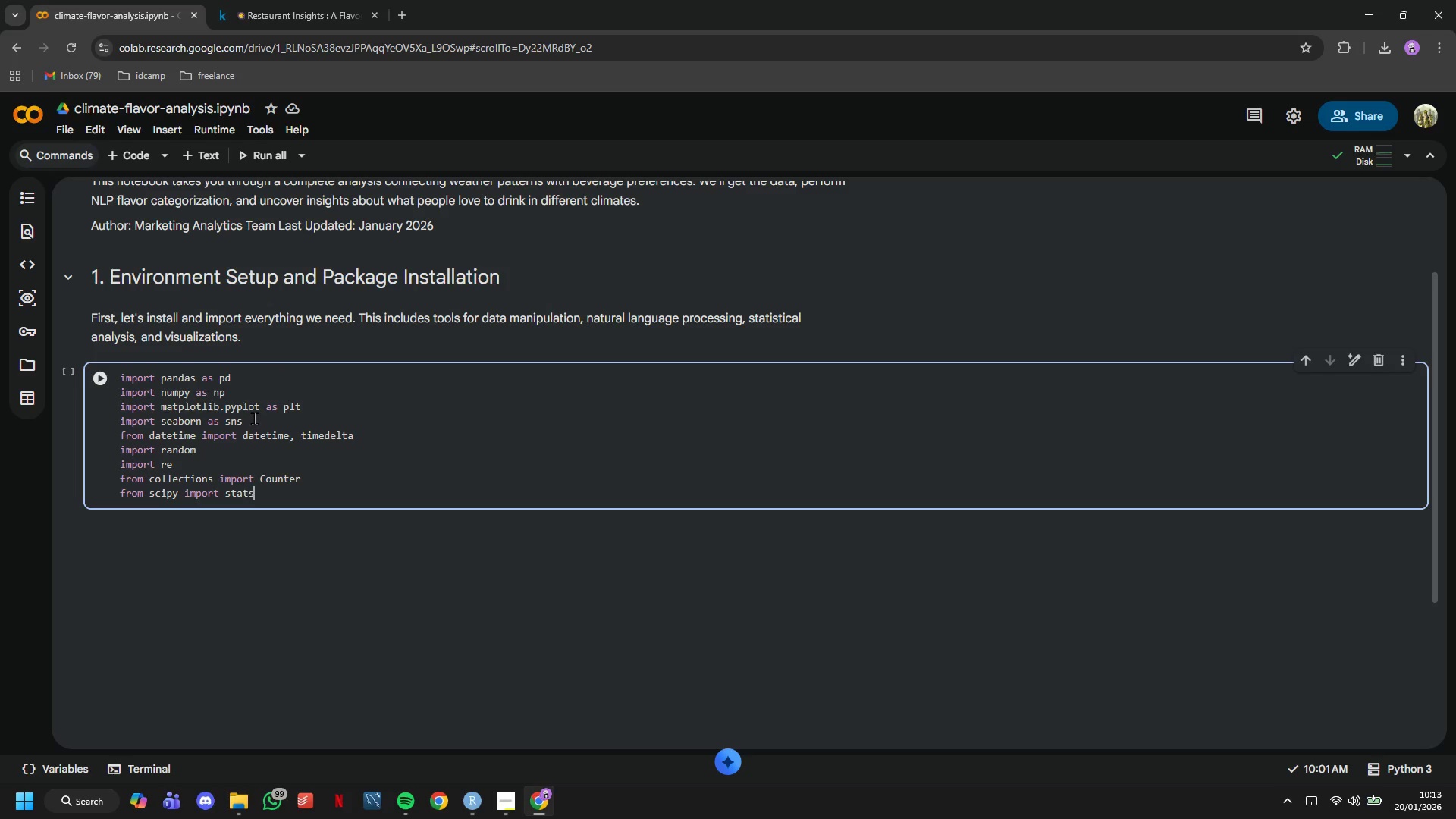 
key(S)
 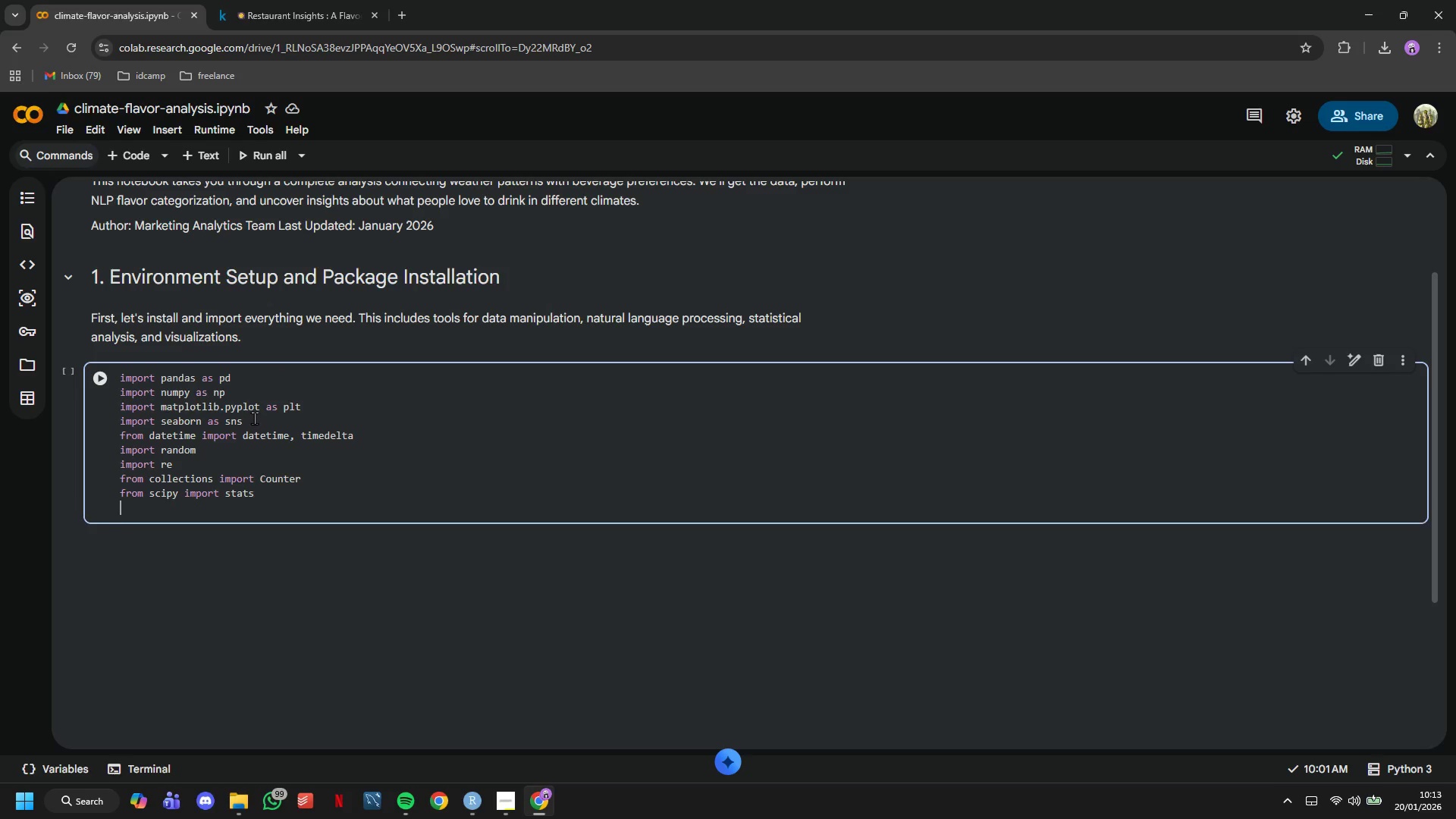 
key(Enter)
 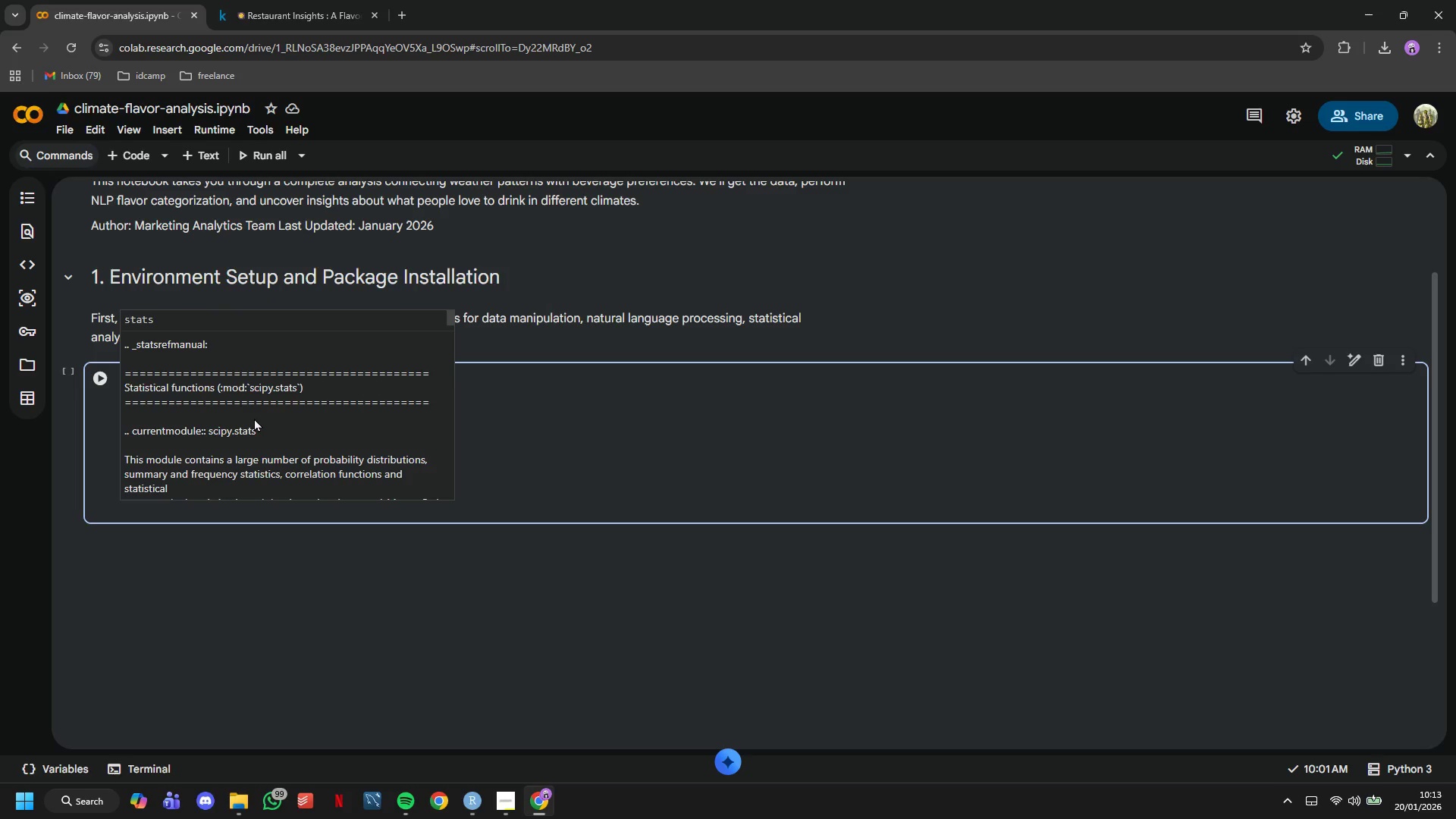 
type(from sklearn. )
key(Backspace)
type(preprocssung)
key(Backspace)
key(Backspace)
key(Backspace)
type(ing import StandardScaler)
 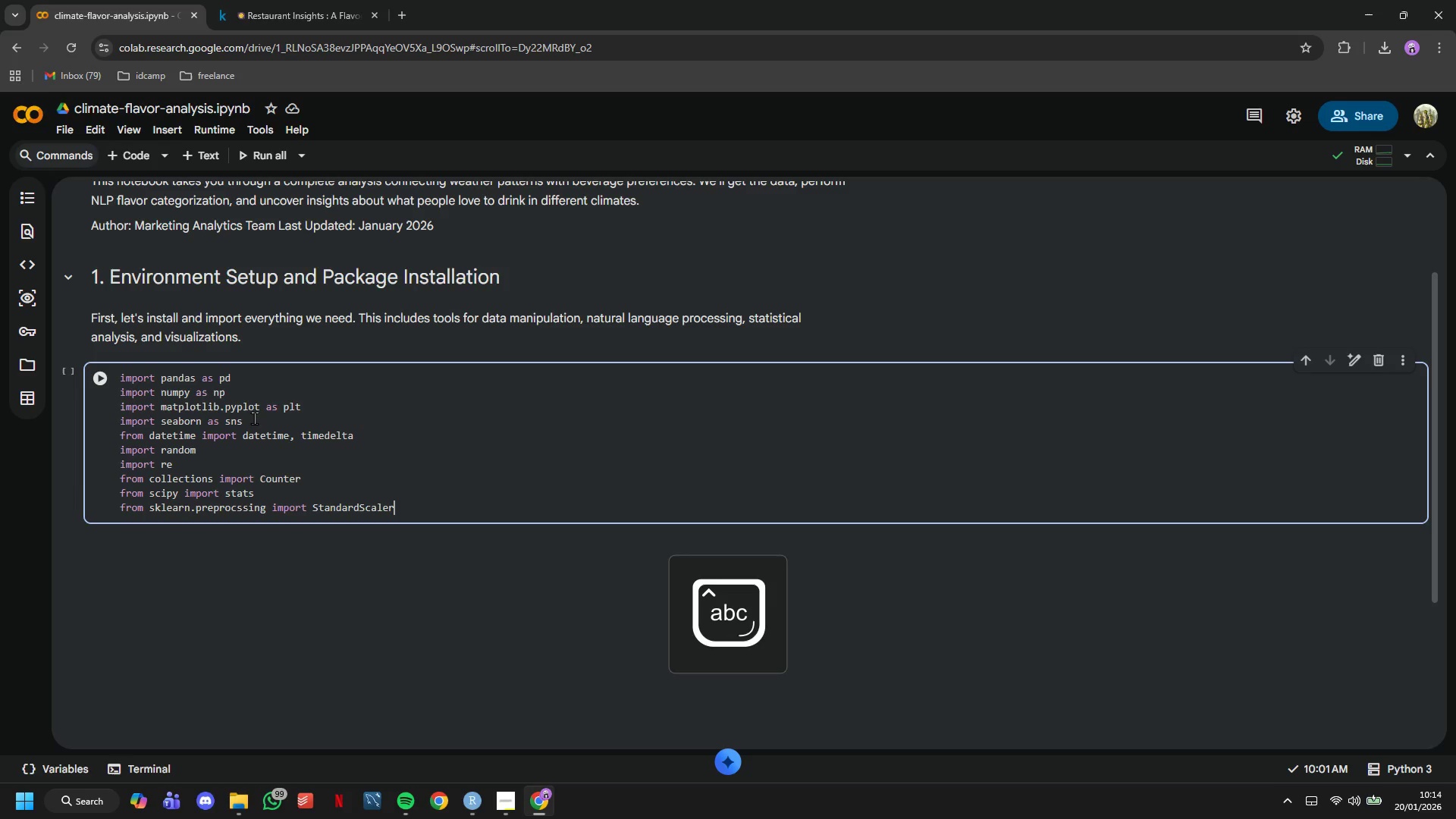 
key(Enter)
 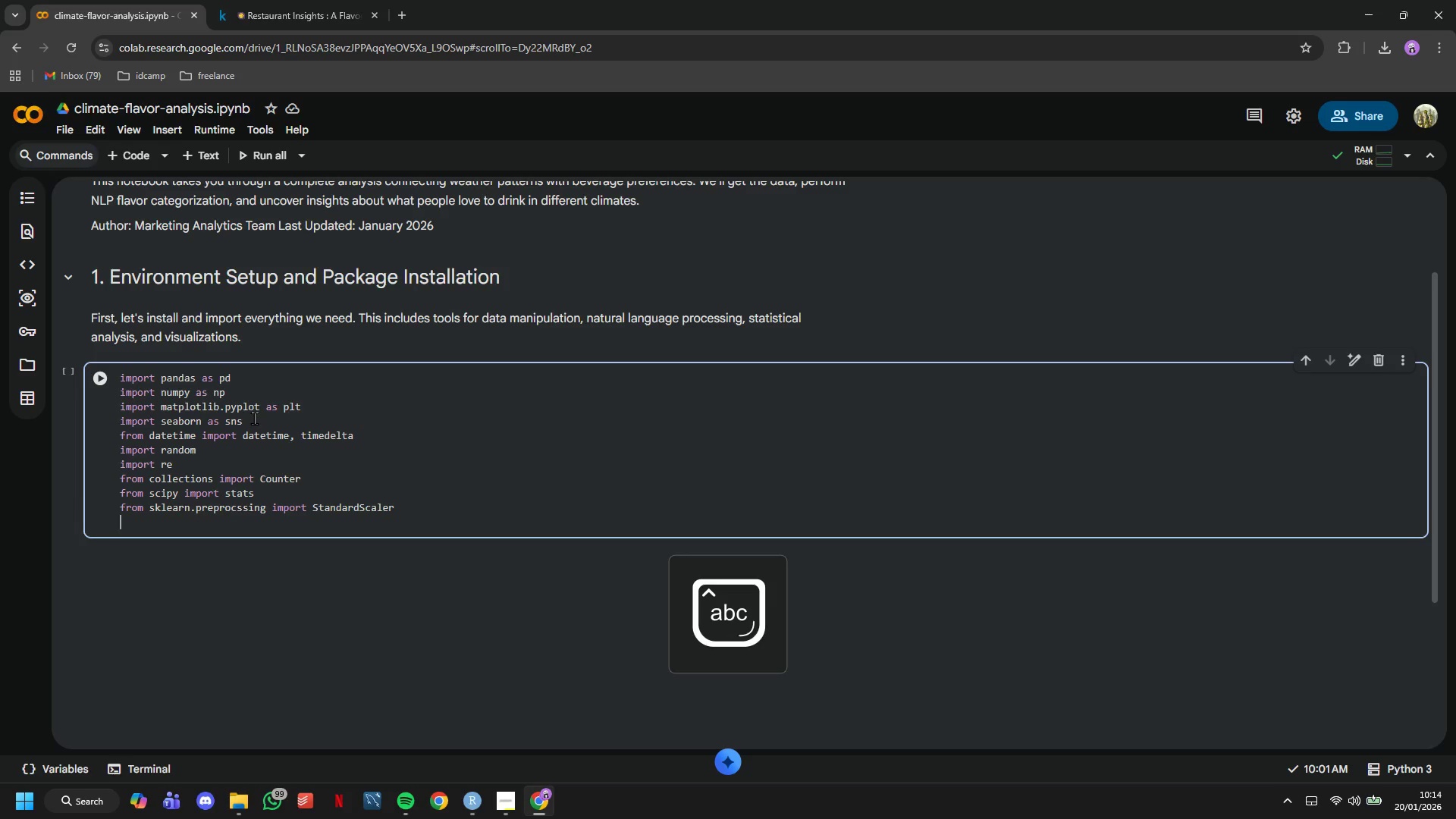 
key(Enter)
 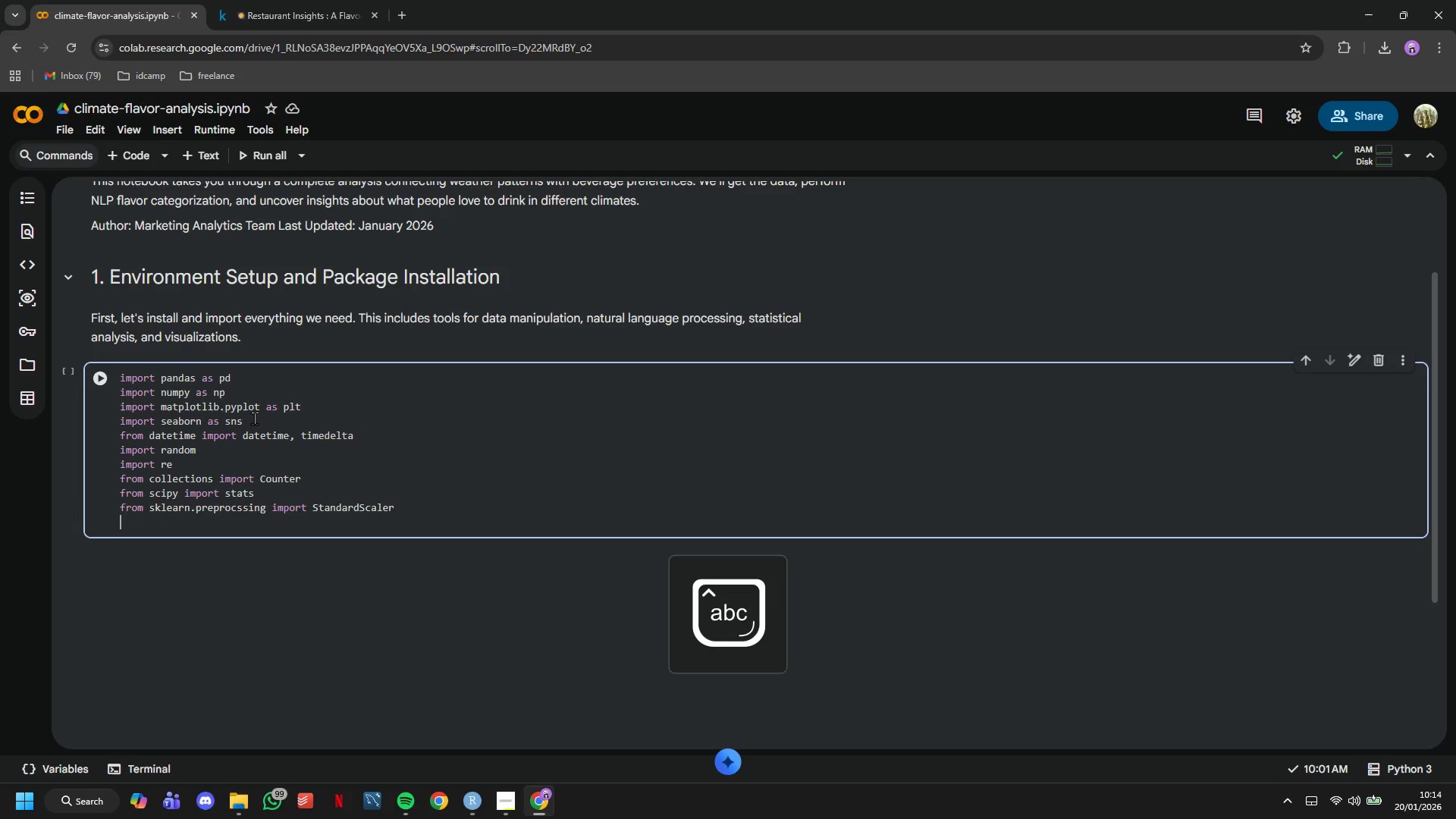 
type(# For text analysis)
 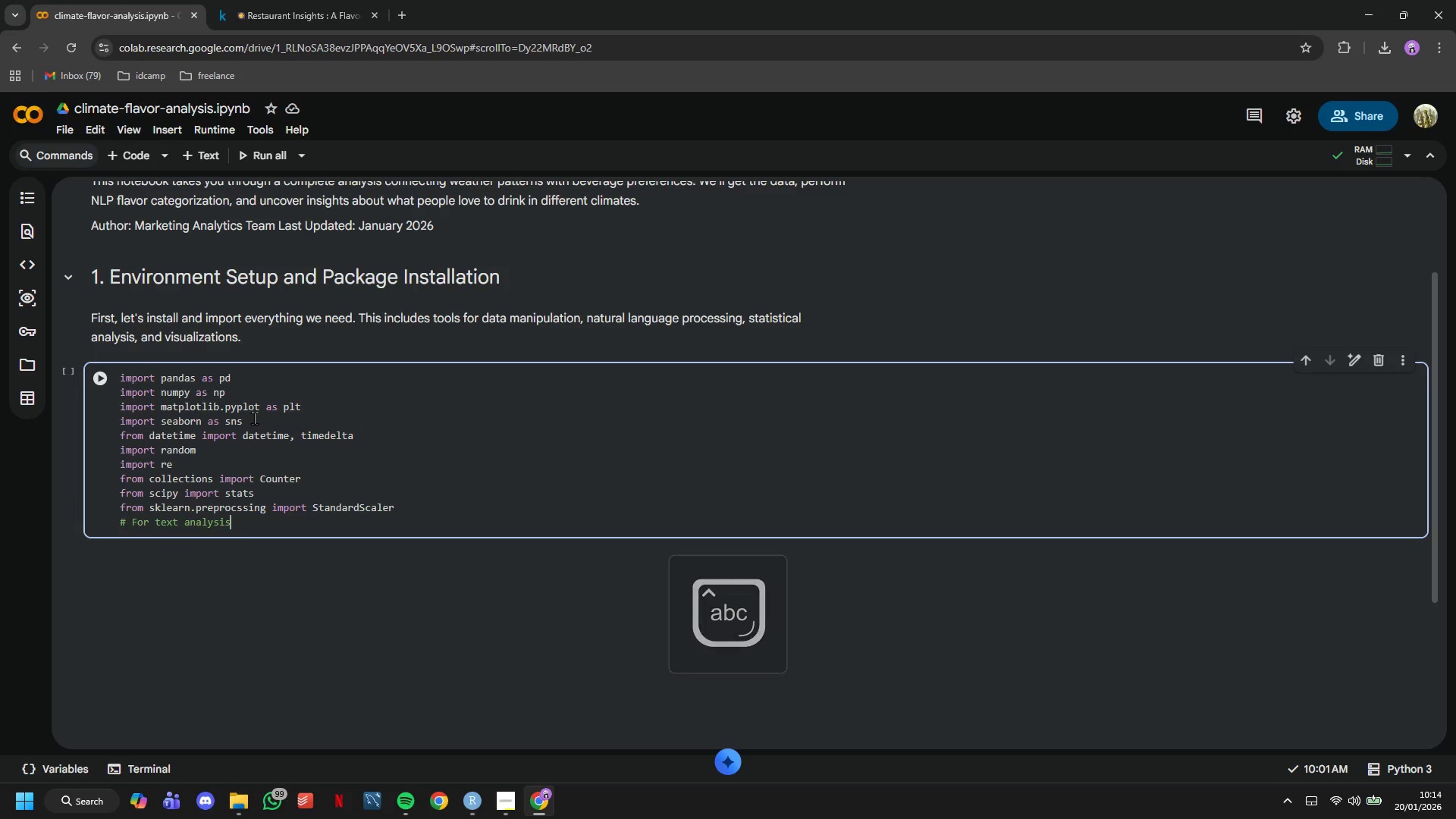 
key(Enter)
 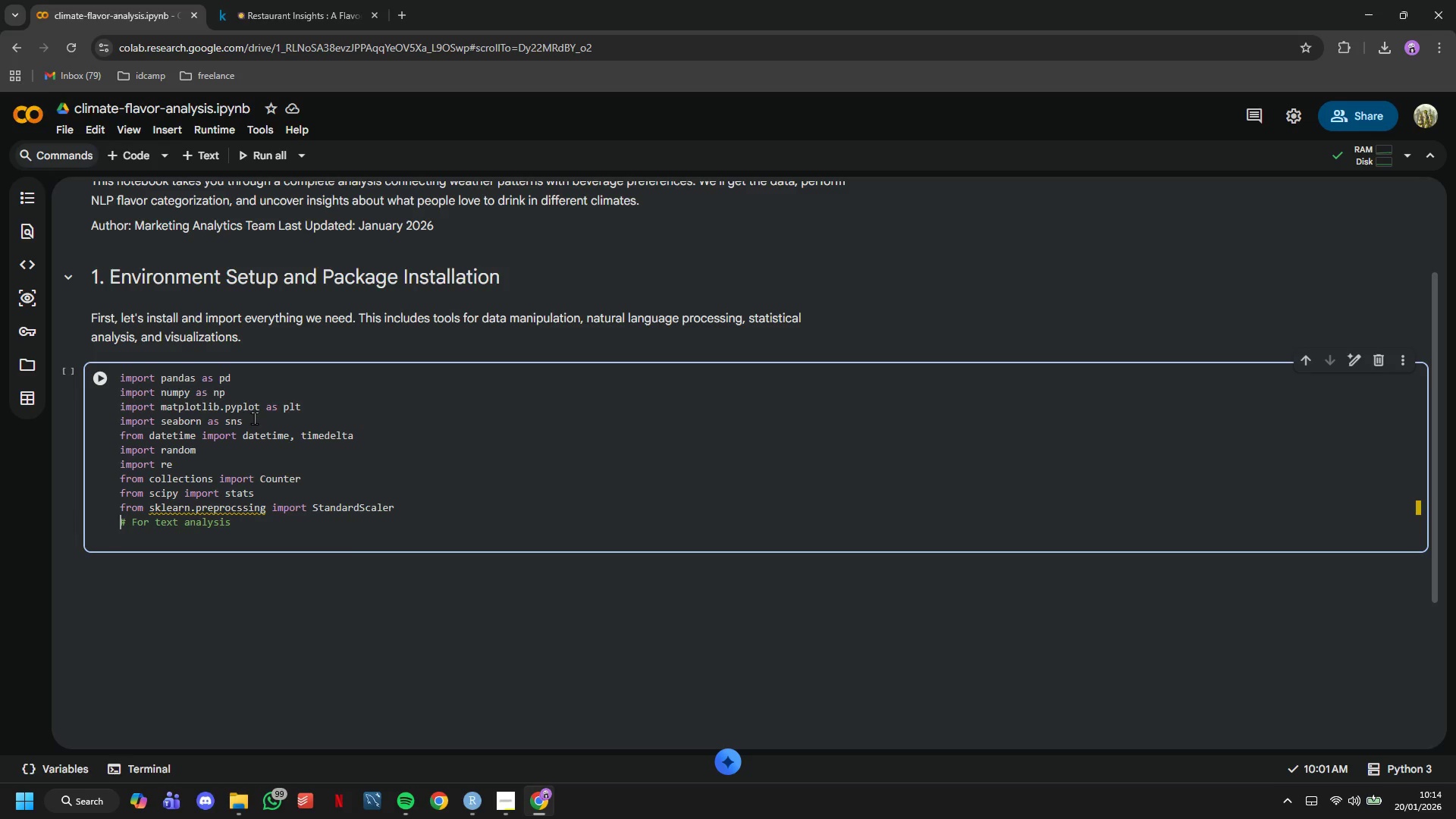 
key(ArrowUp)
 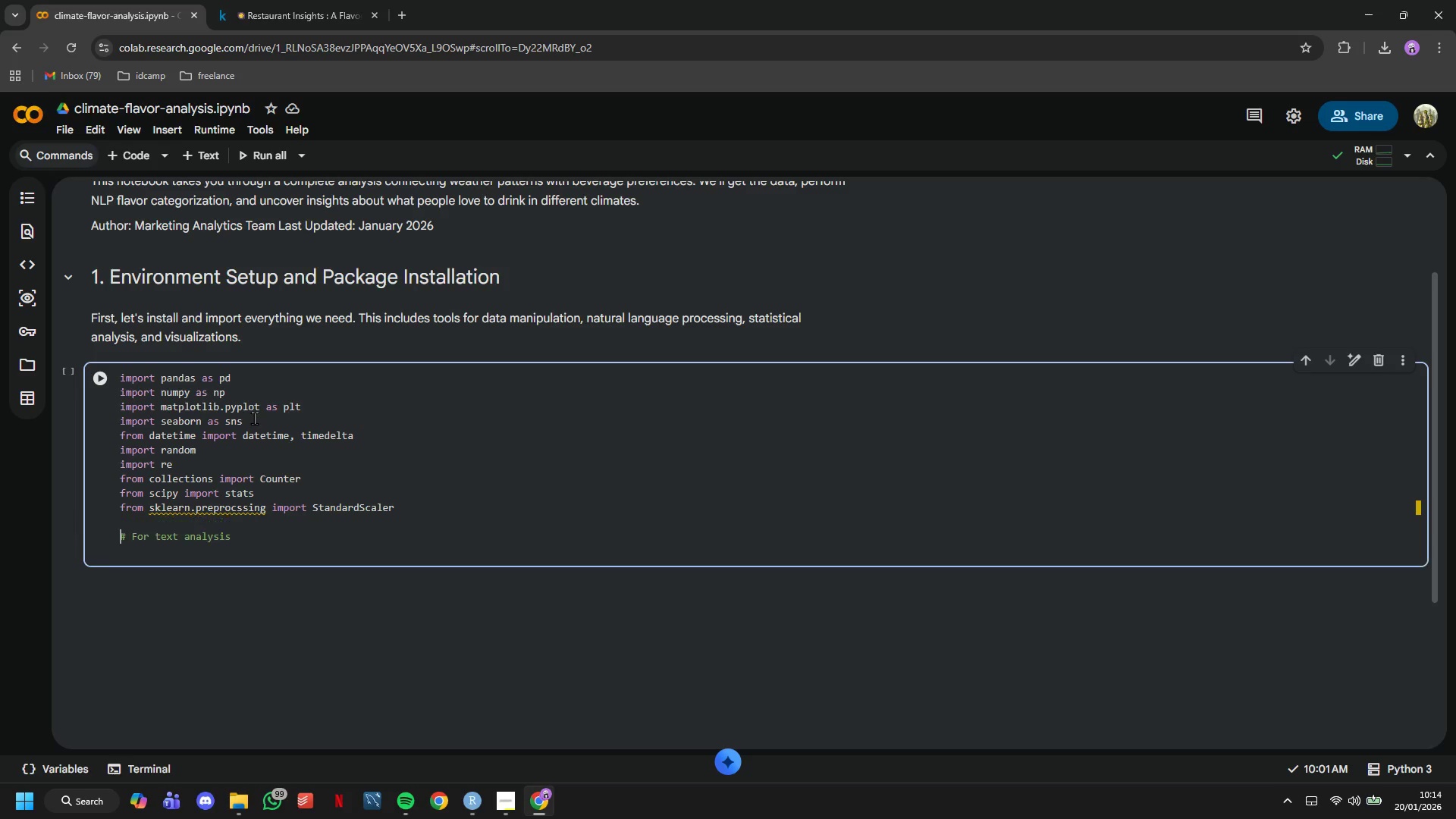 
key(Enter)
 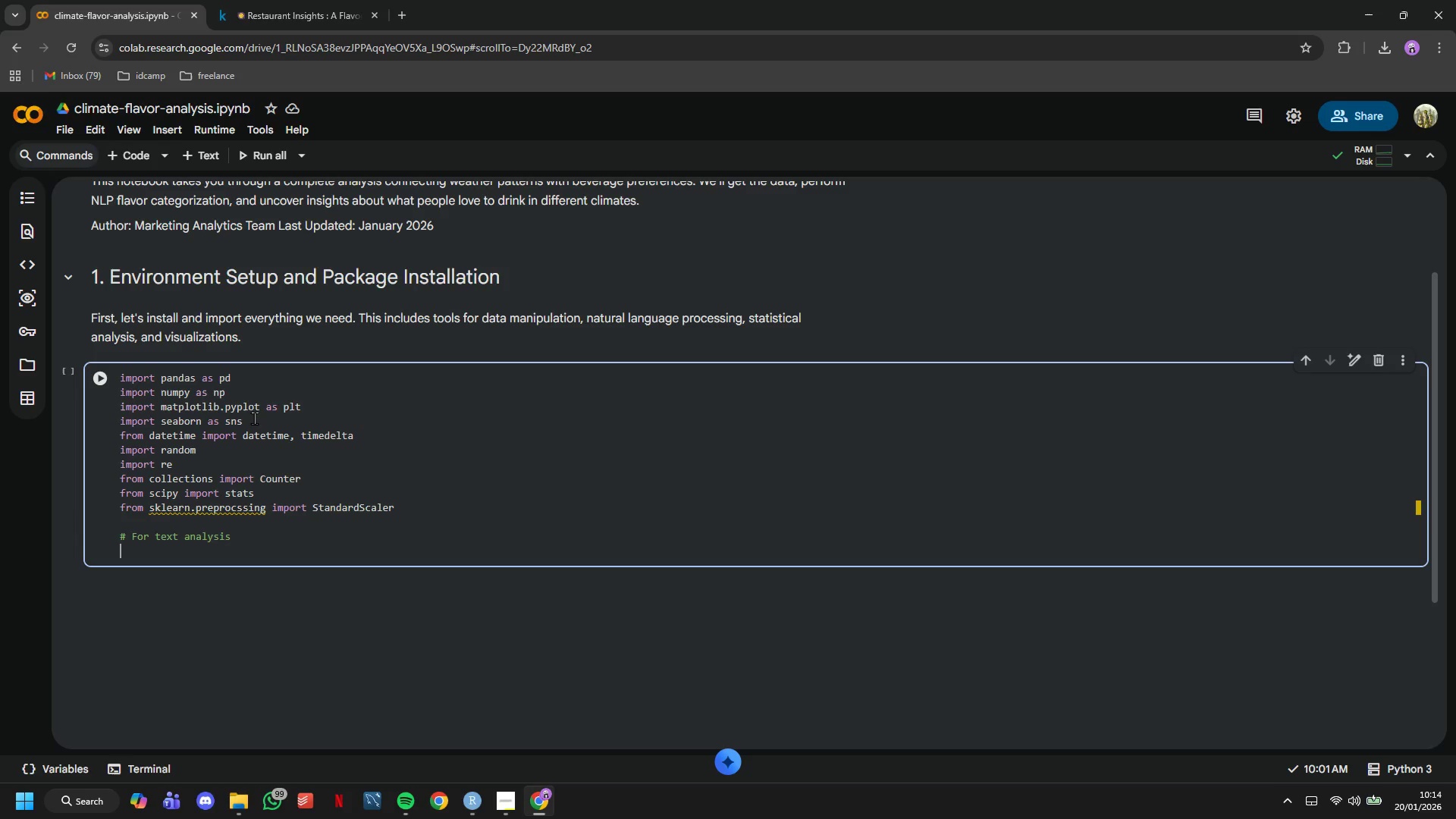 
key(ArrowDown)
 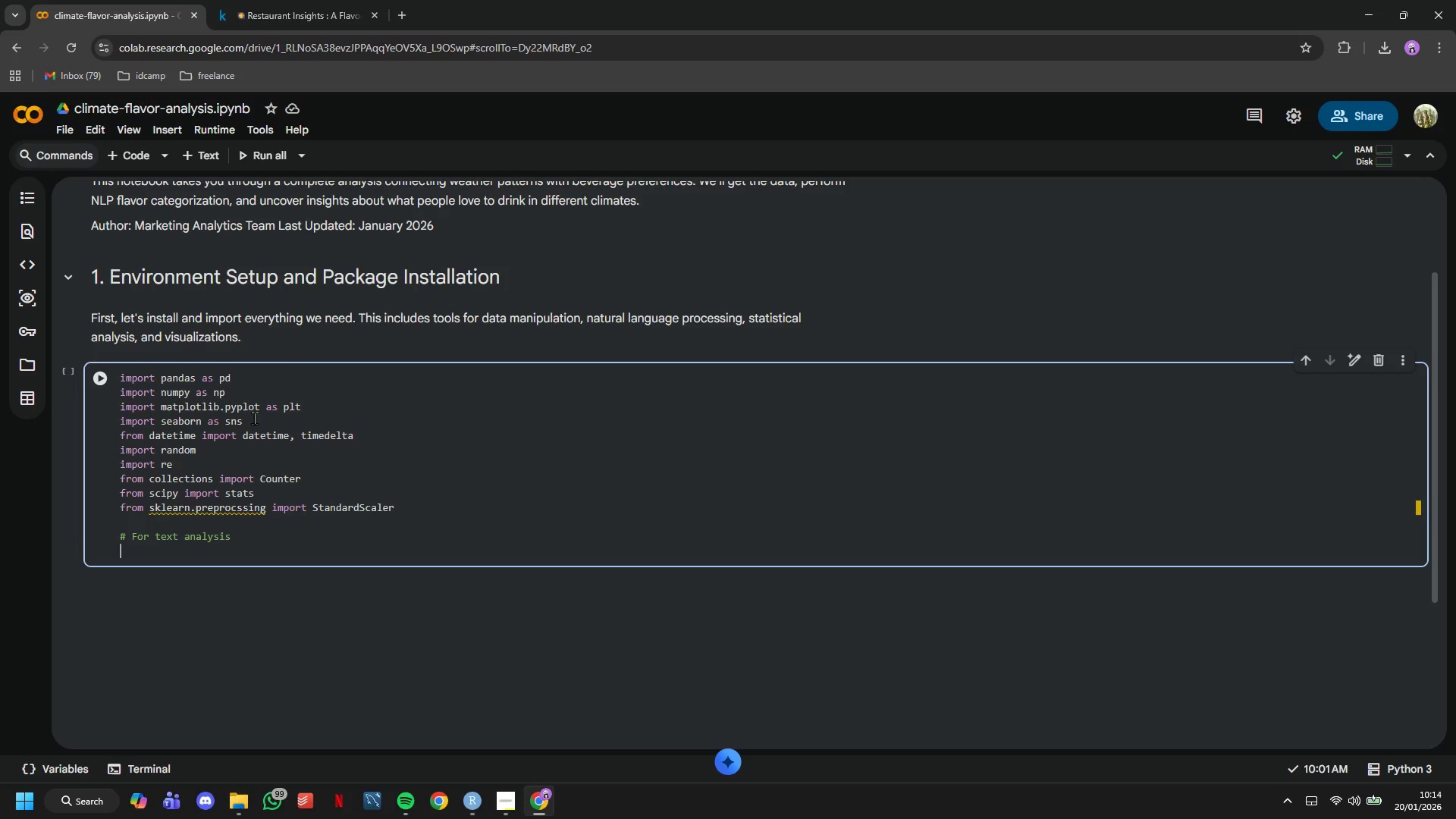 
scroll: coordinate [281, 329], scroll_direction: down, amount: 6.0
 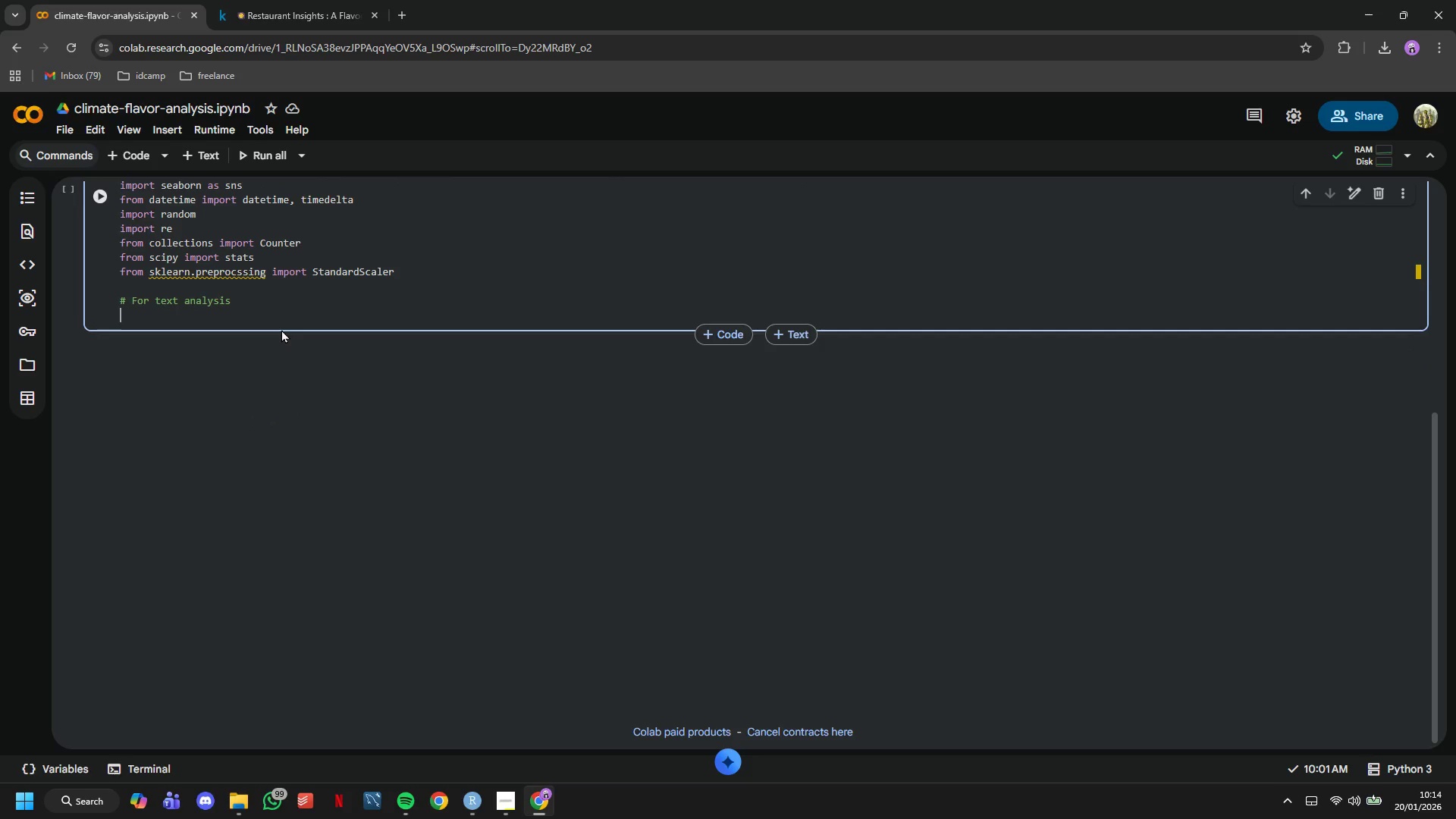 
type(import string)
 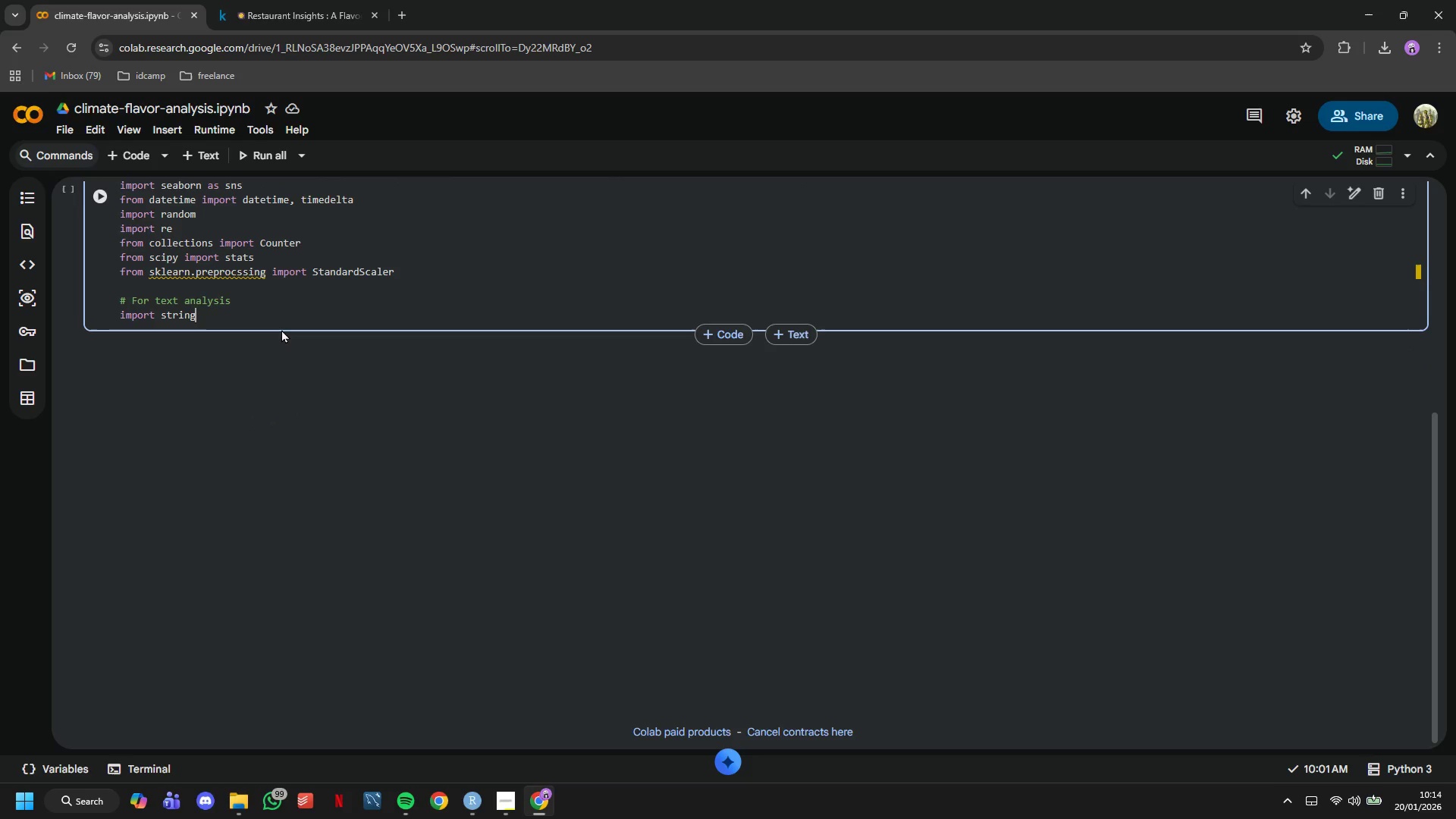 
key(Enter)
 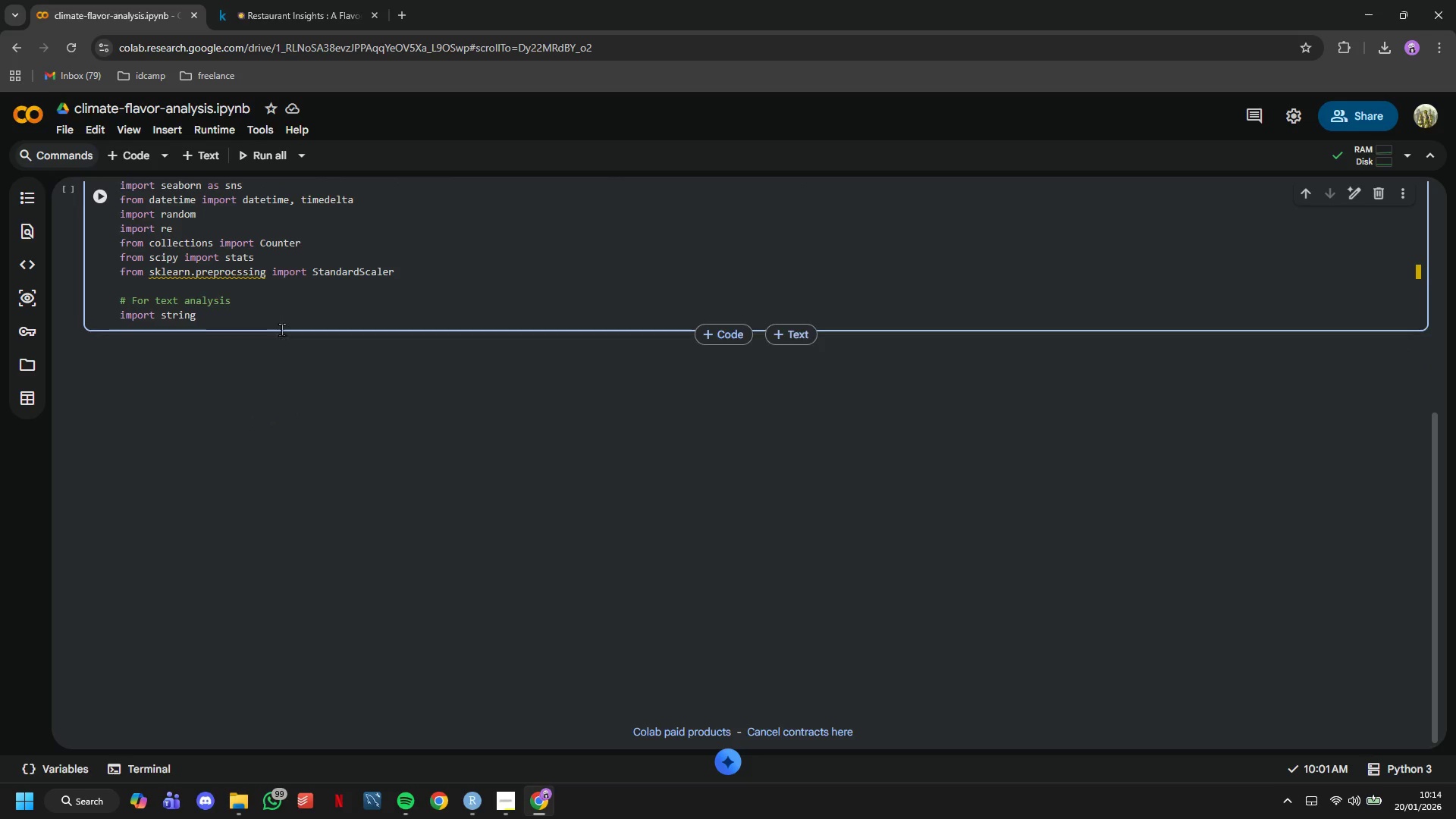 
key(Enter)
 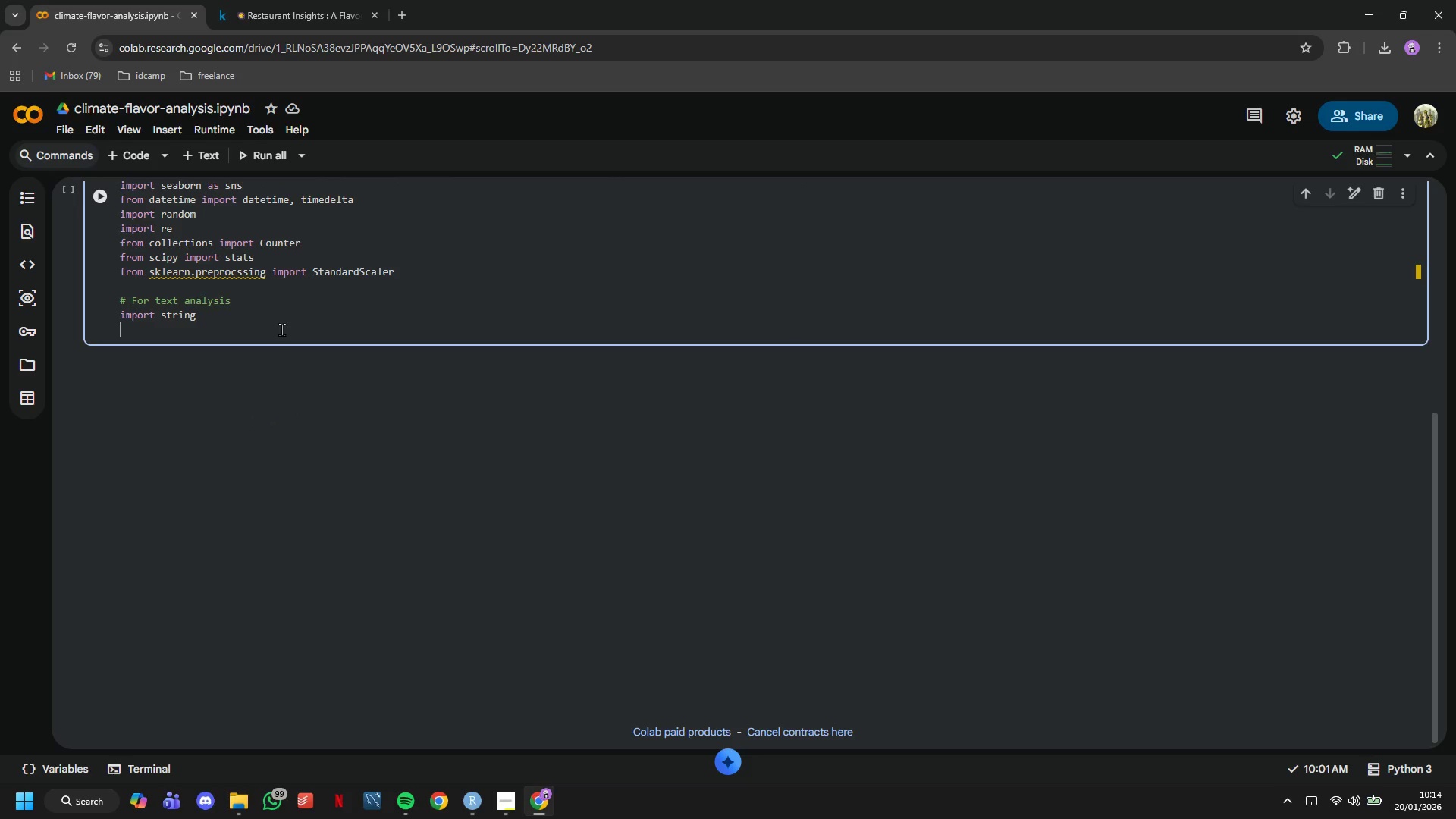 
key(Enter)
 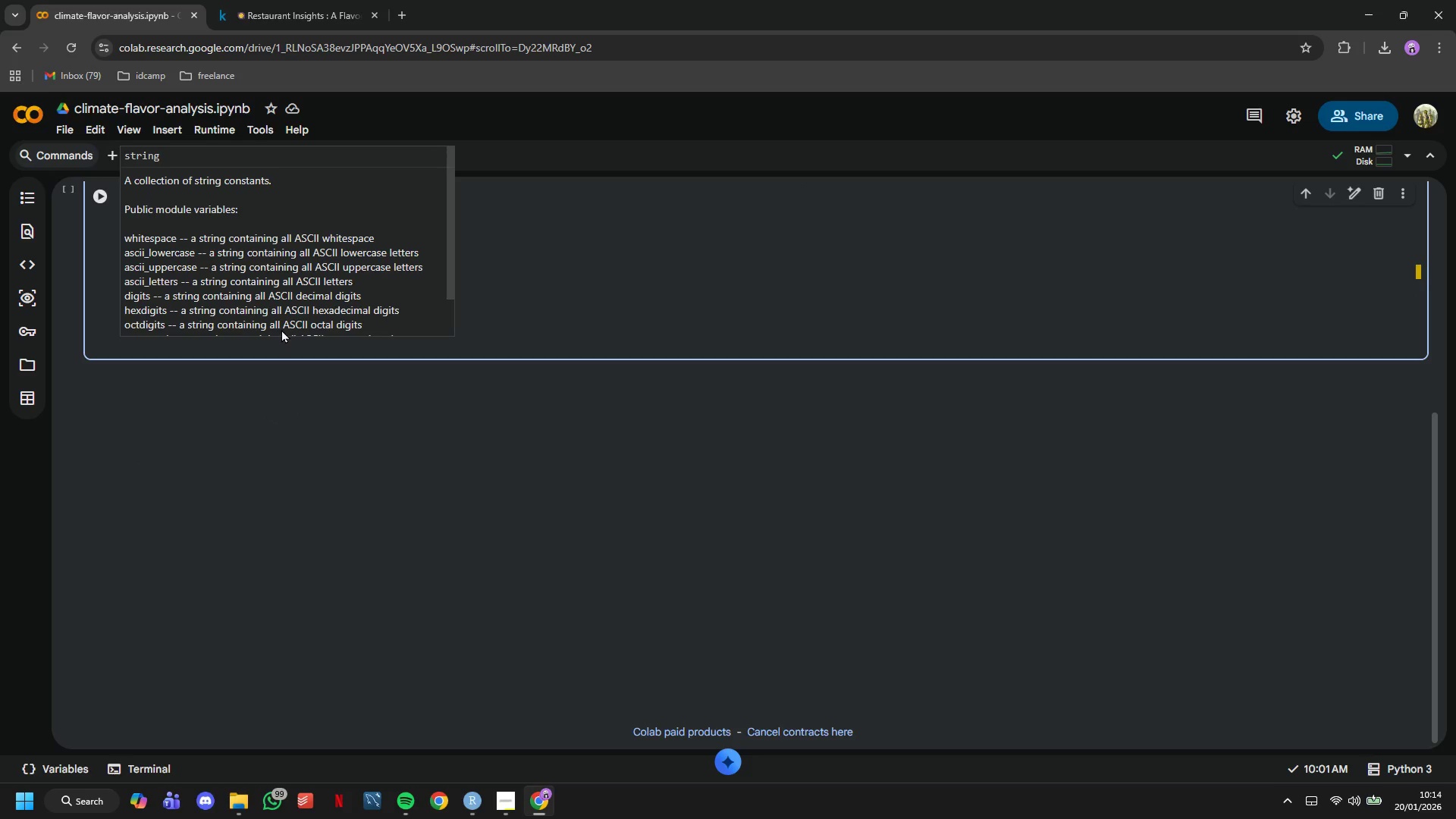 
type(# Set display options for better readability)
 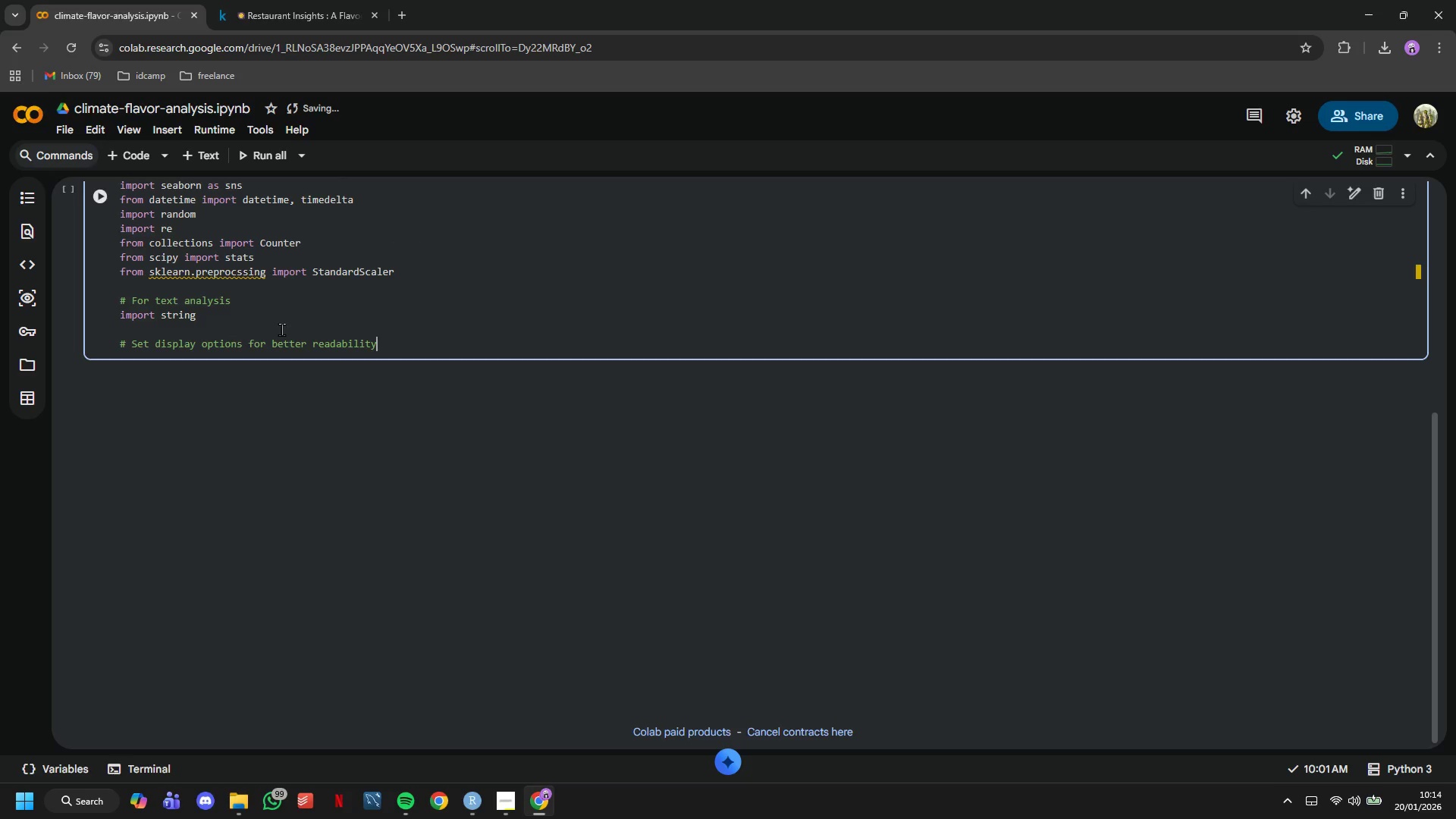 
key(Enter)
 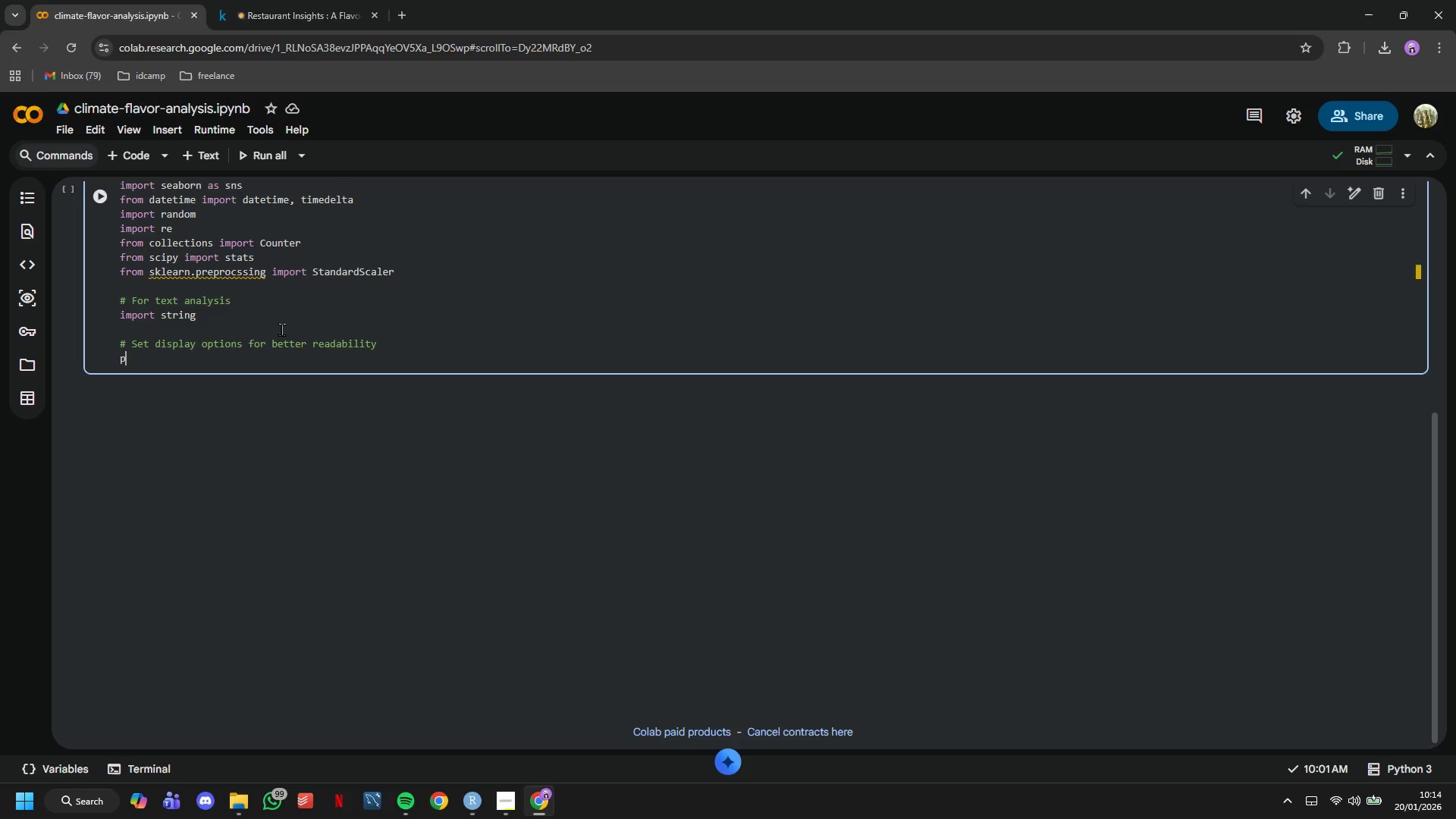 
type(pd.set_option('display.max_columns,)
key(Backspace)
 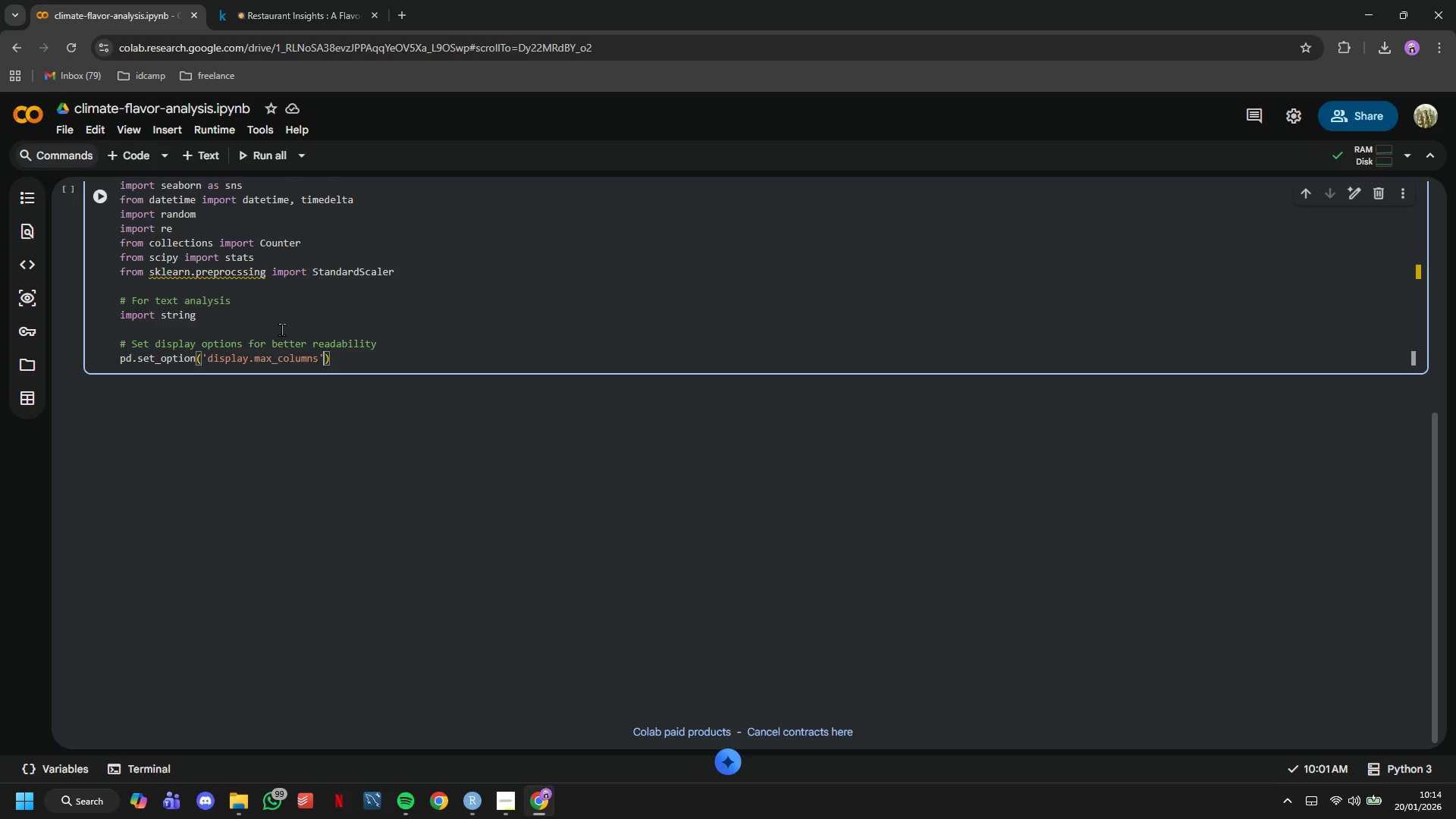 
 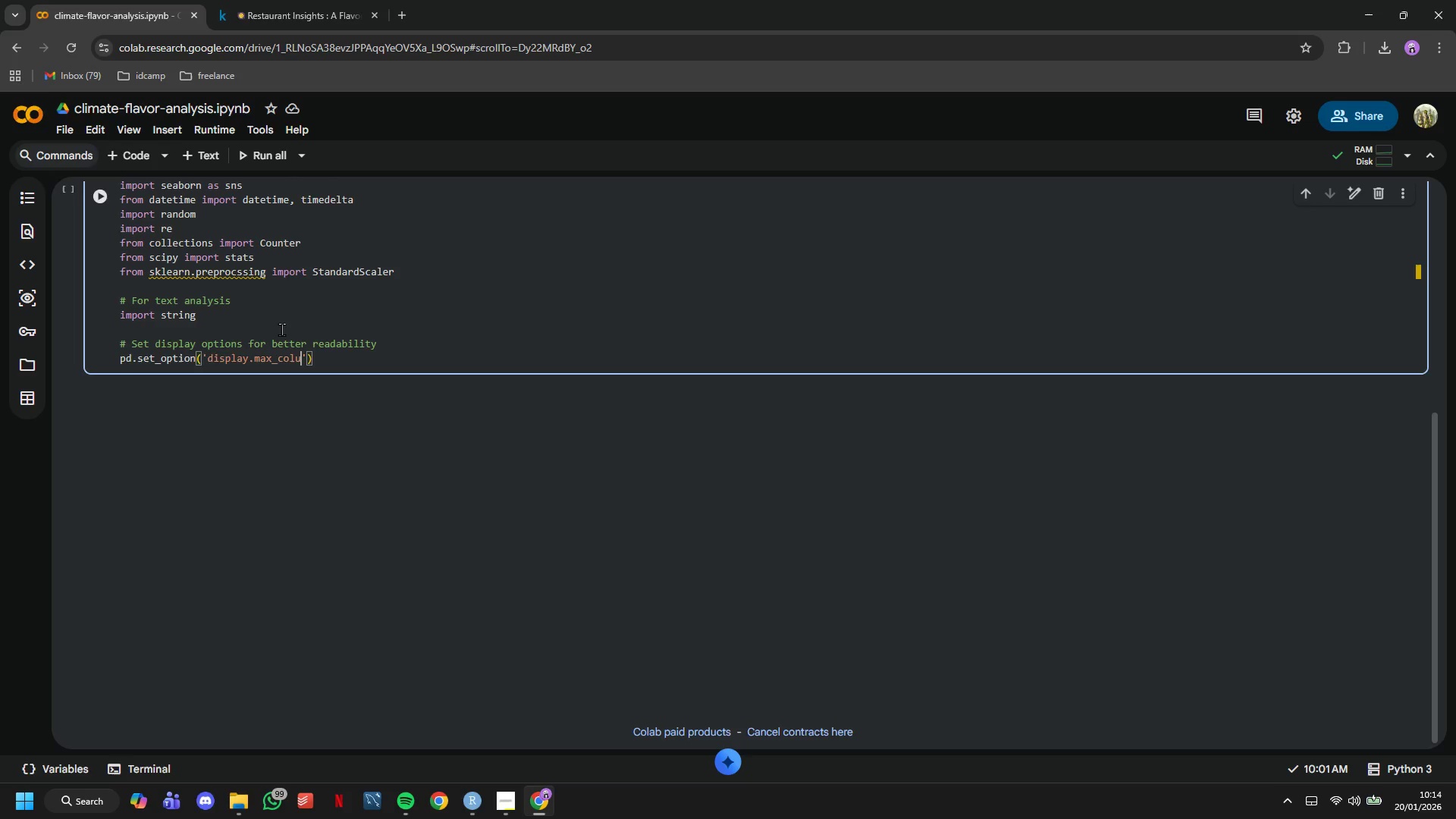 
key(ArrowRight)
 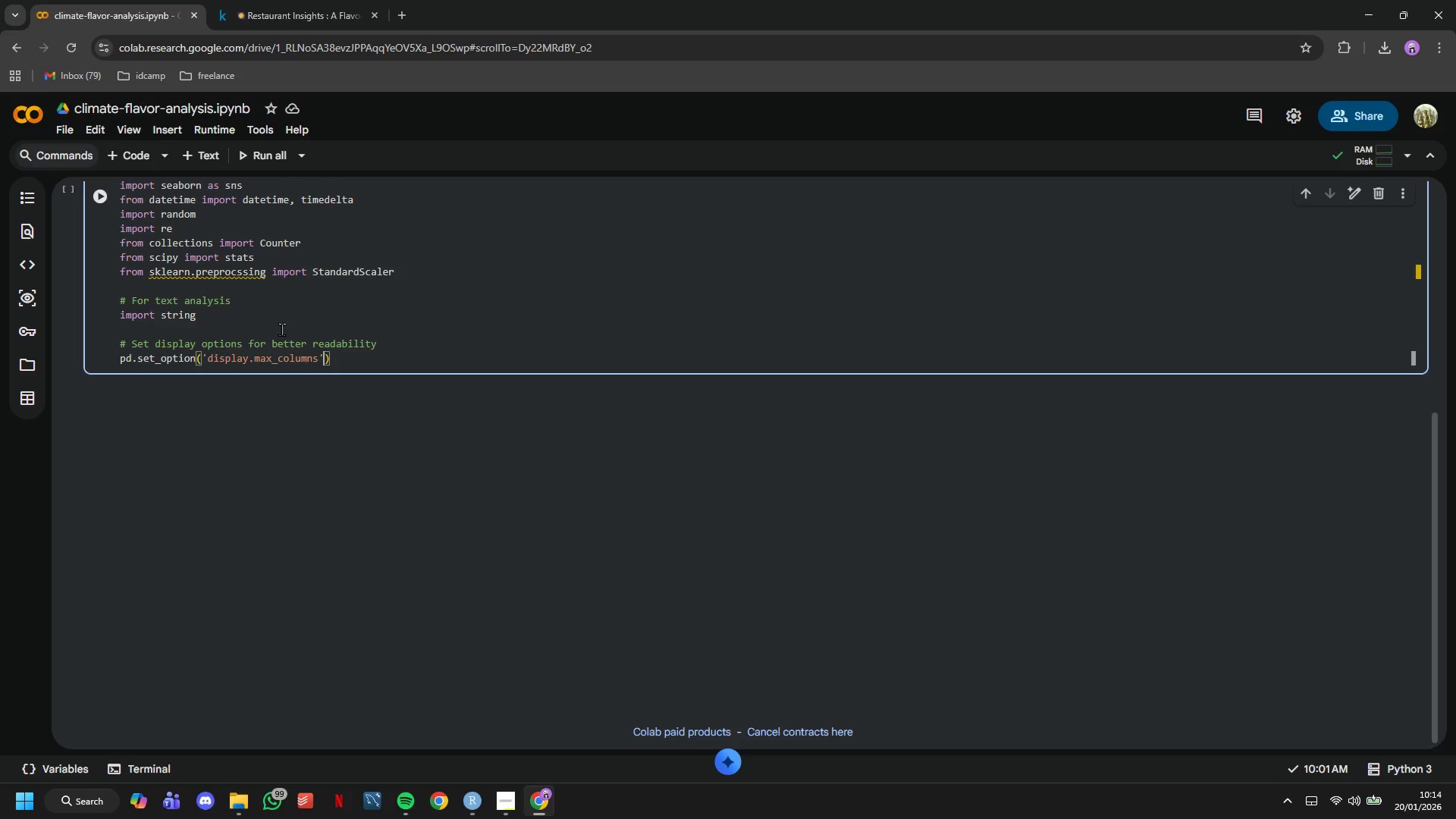 
type(, None)
 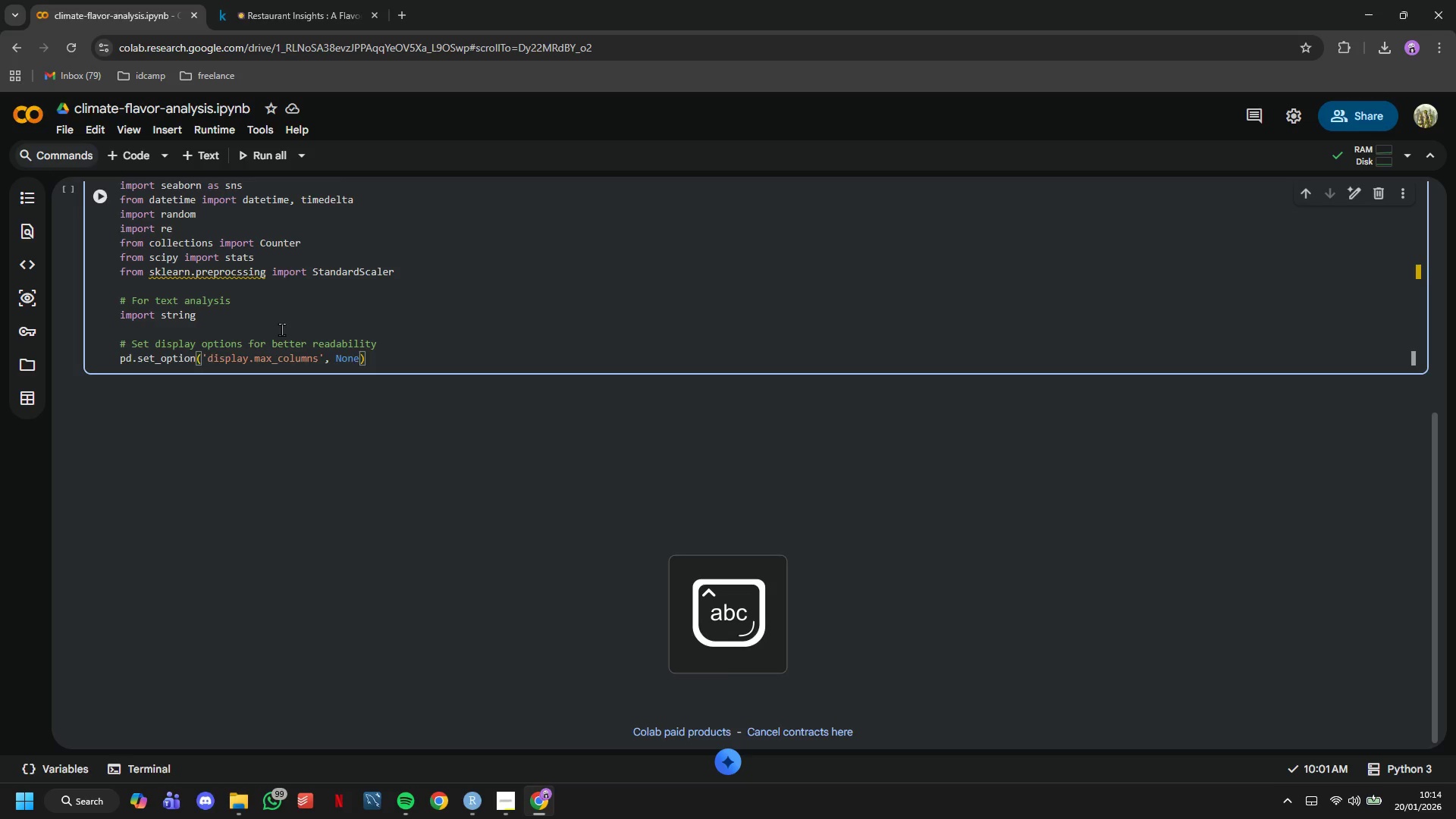 
key(ArrowRight)
 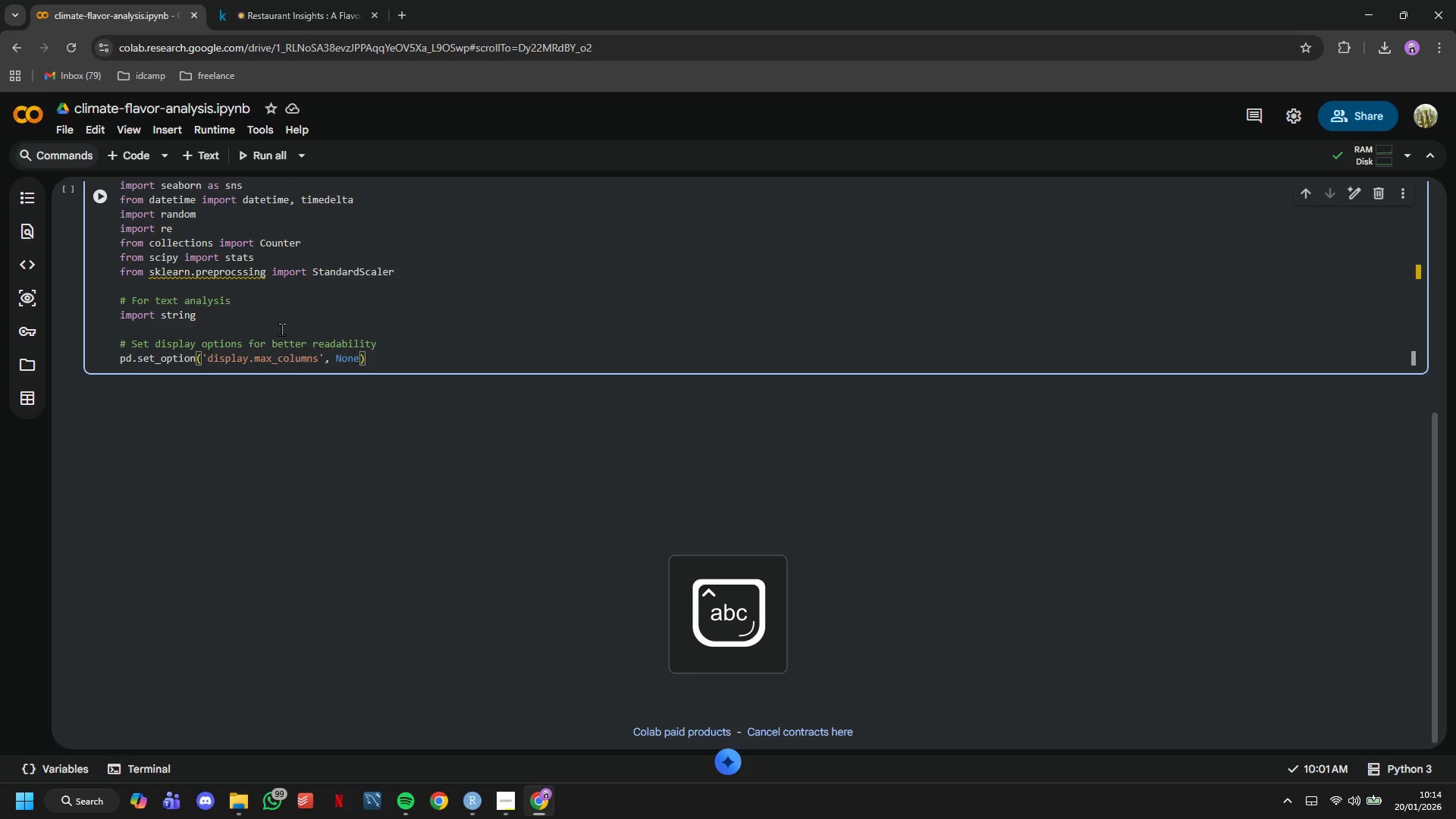 
key(Enter)
 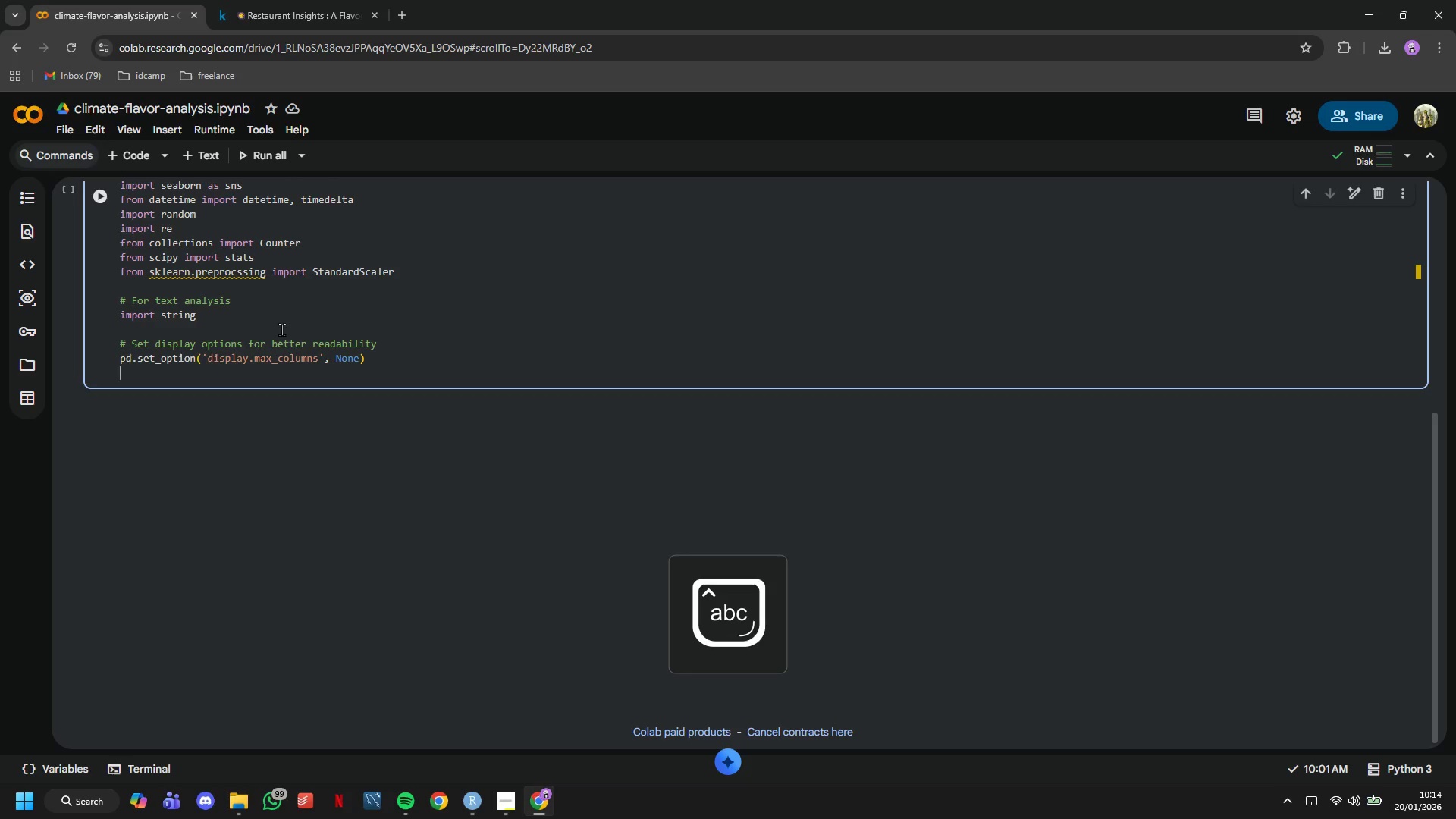 
type(pd.set_option)
 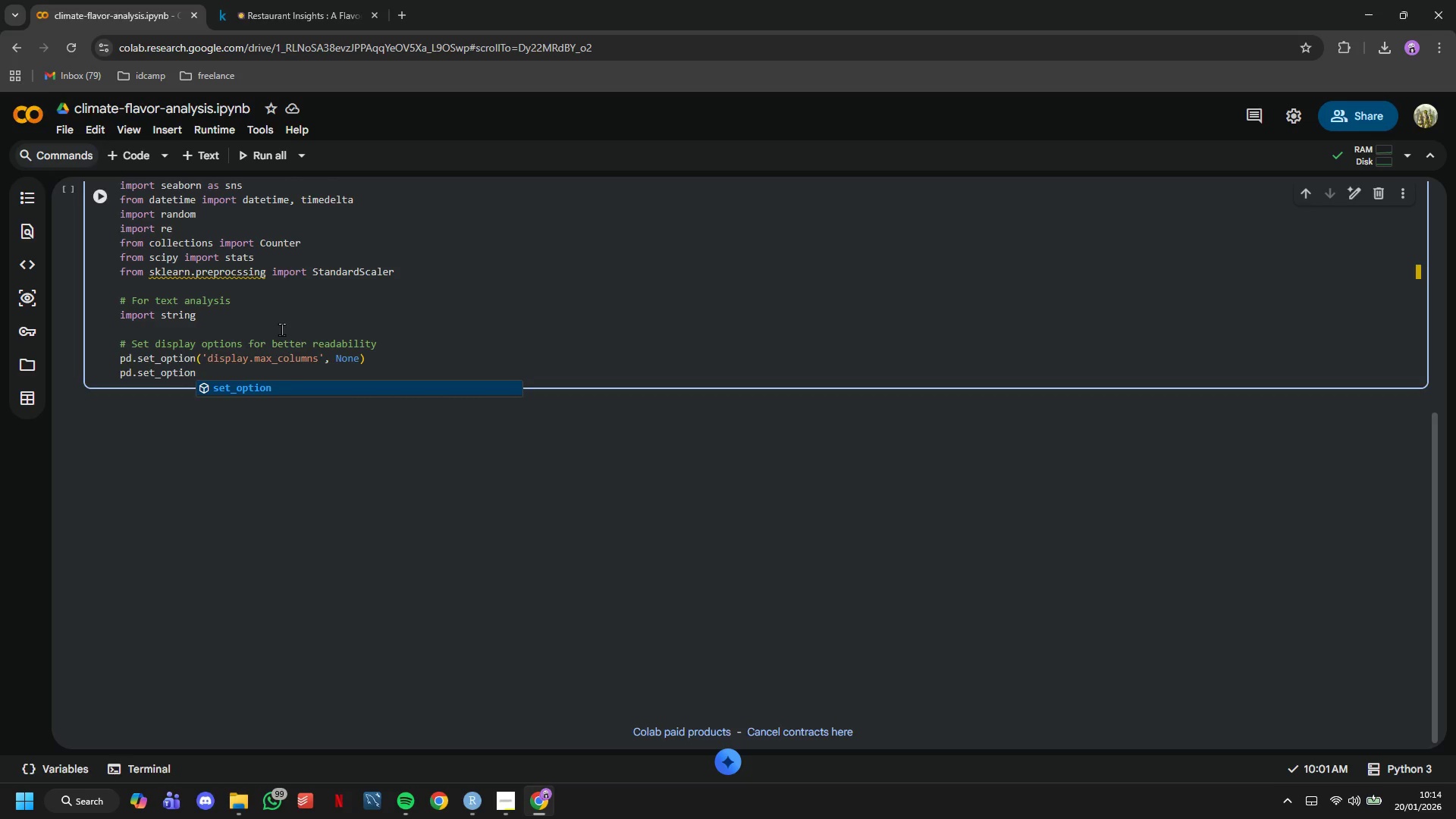 
wait(23.94)
 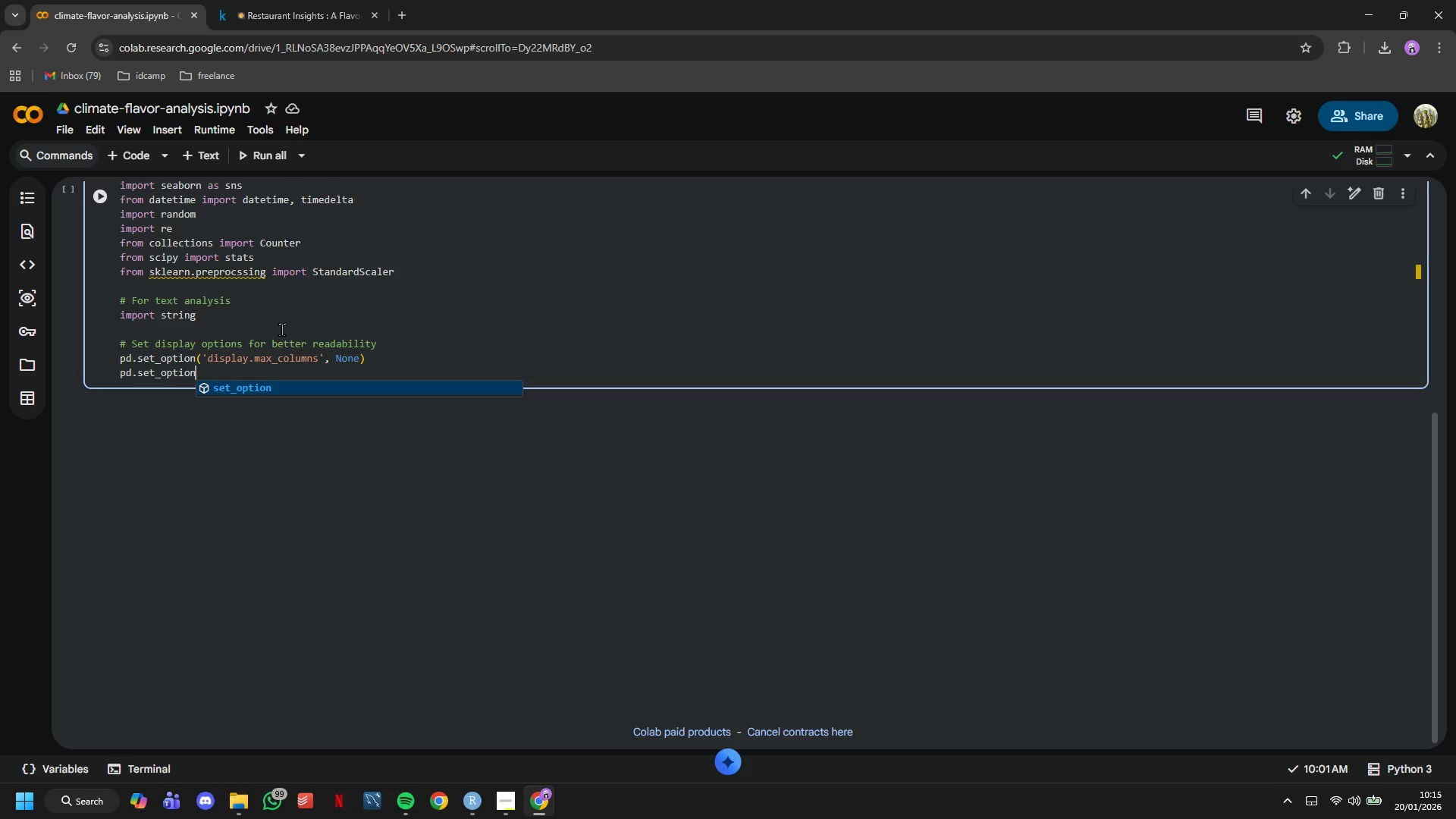 
type(('display.max_rows)
 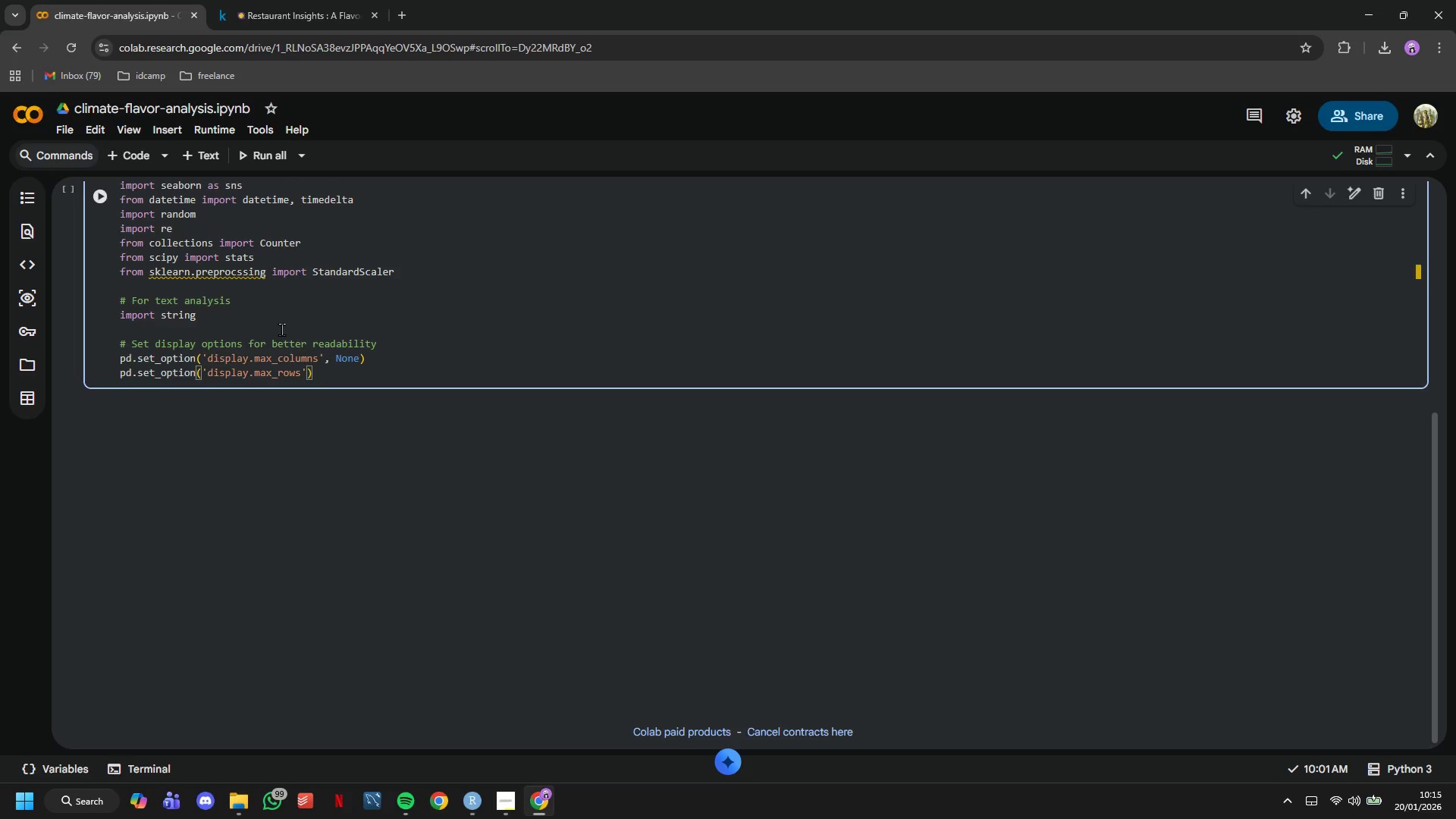 
key(ArrowRight)
 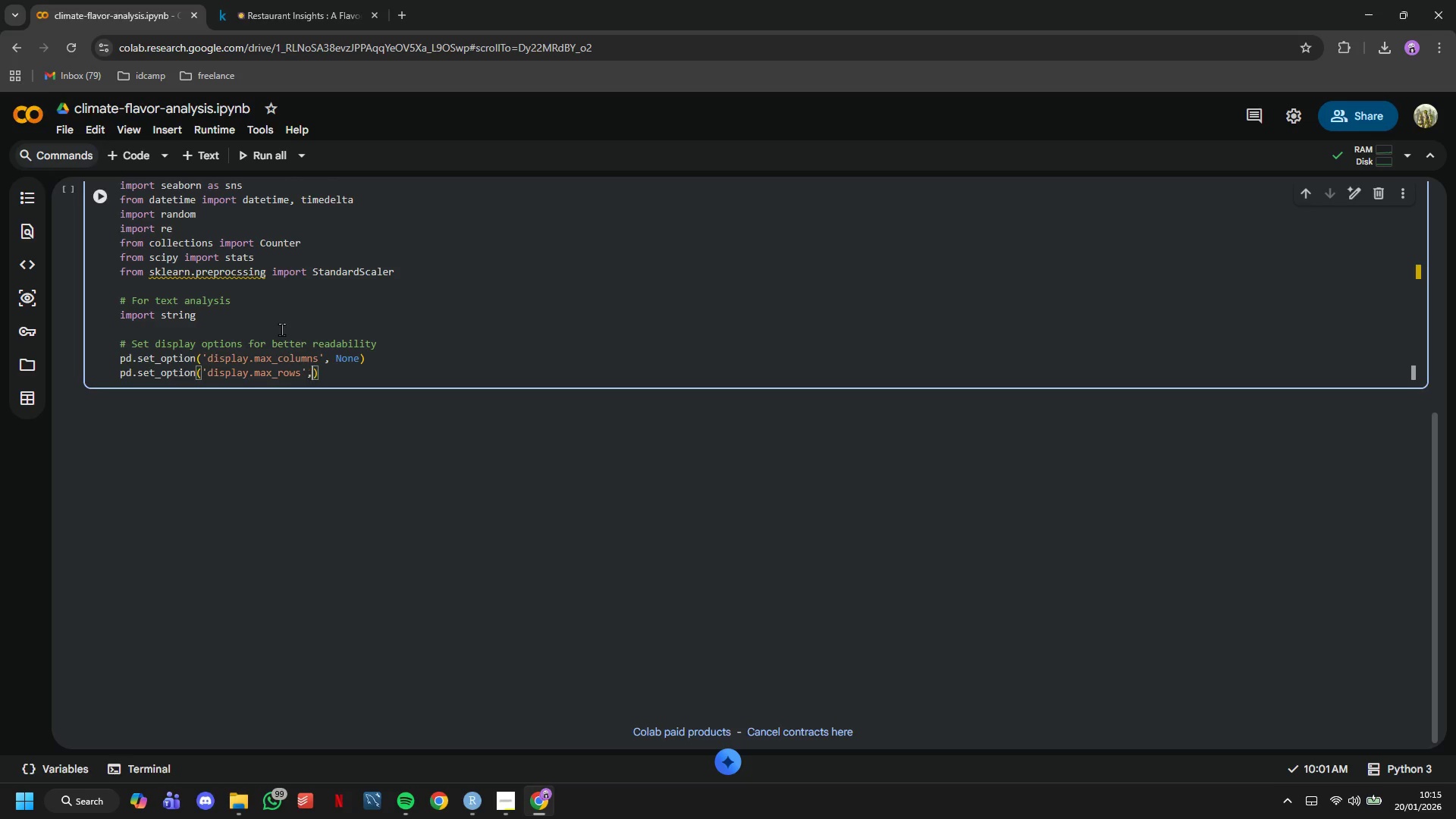 
type(, 100)
 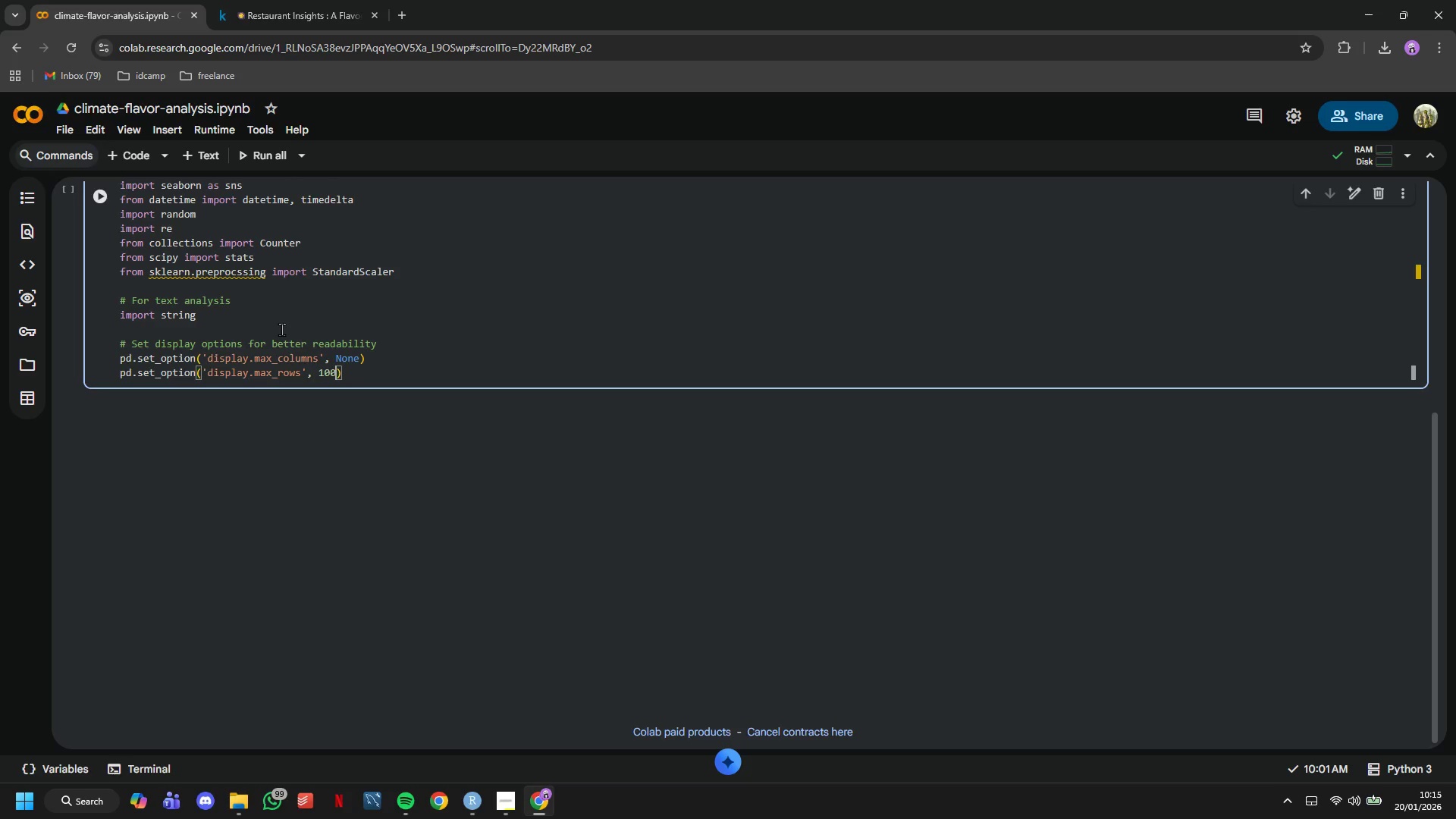 
key(ArrowRight)
 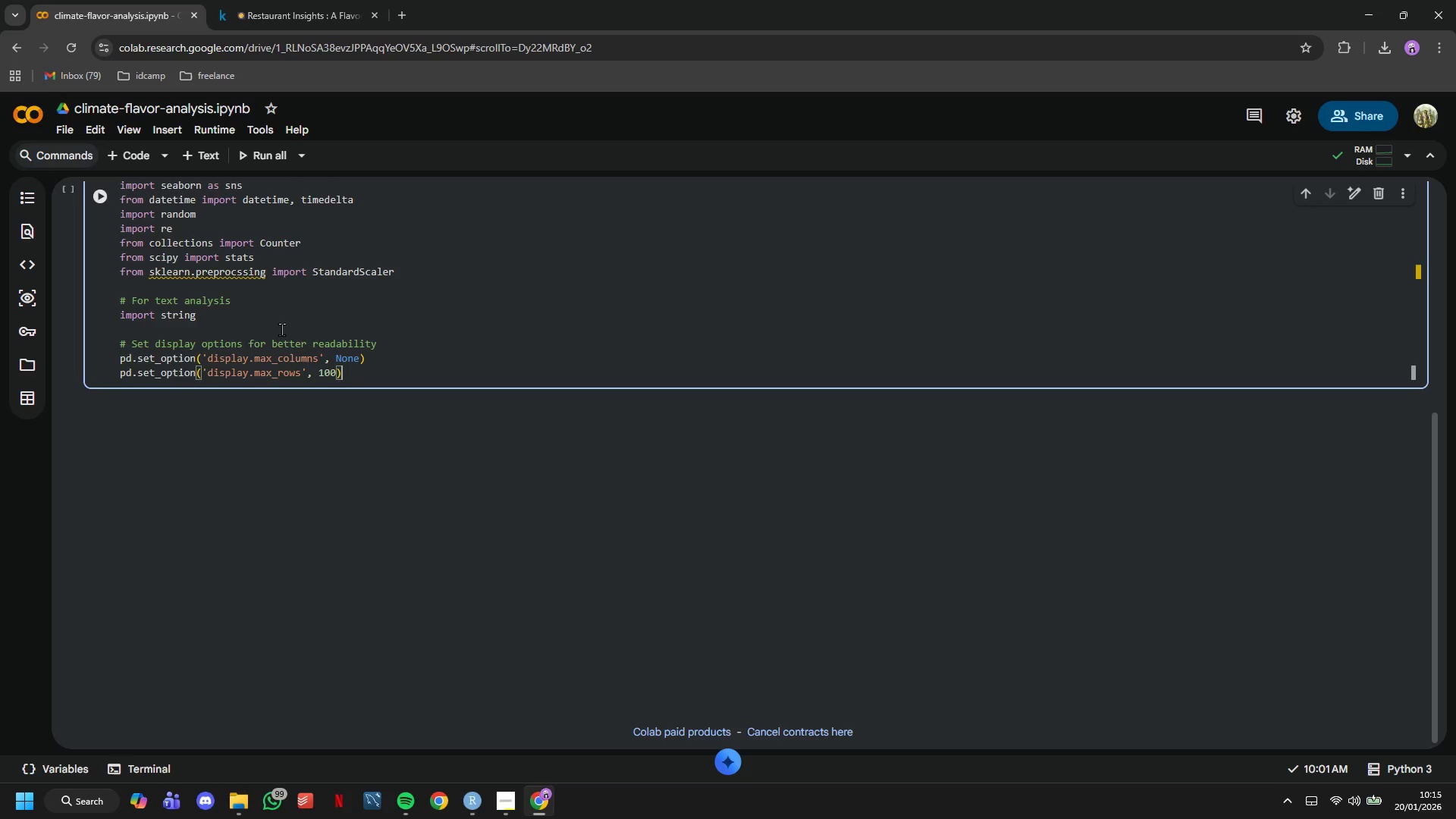 
key(Enter)
 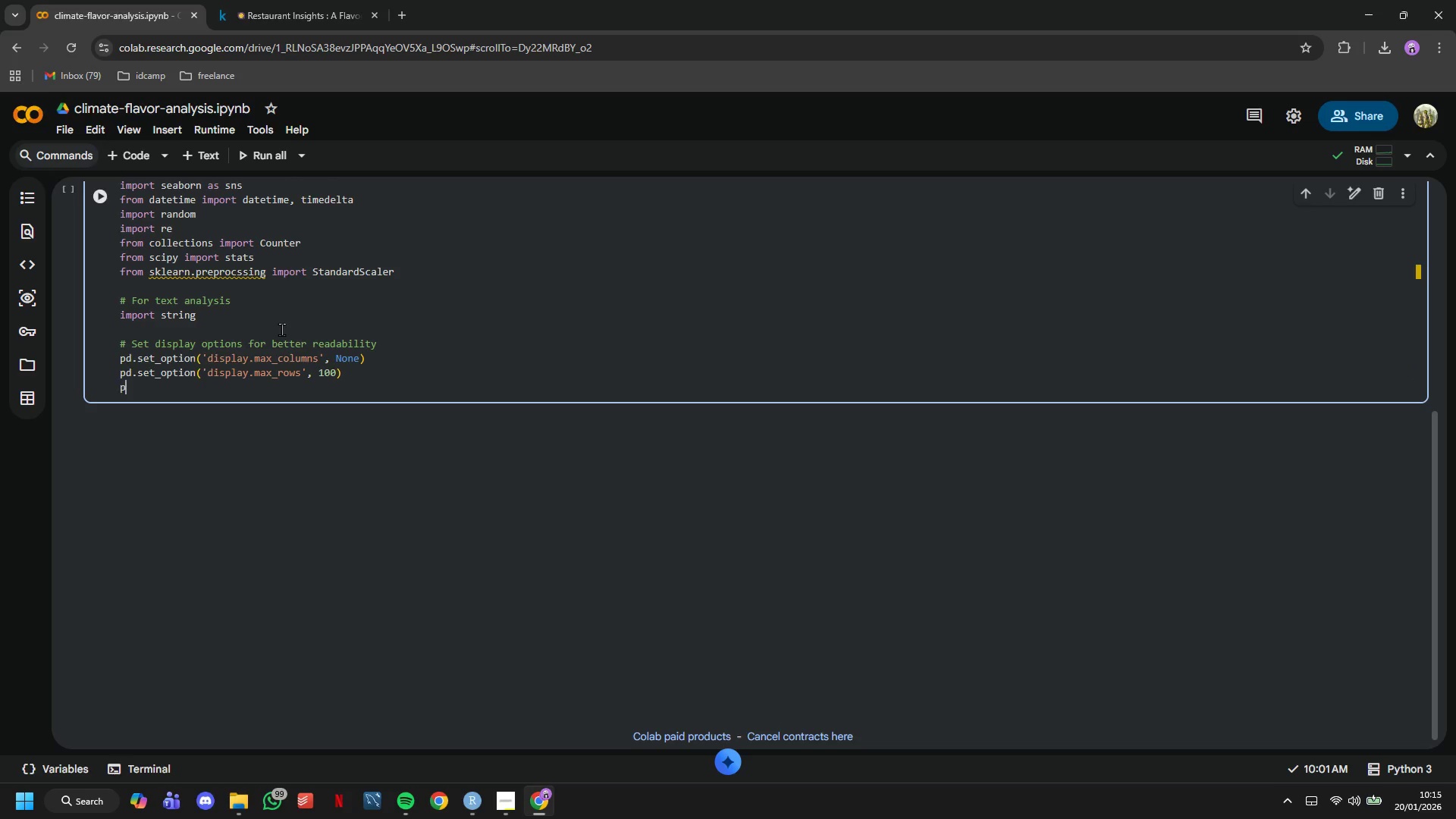 
type(pd.set_option('display.float_format)
 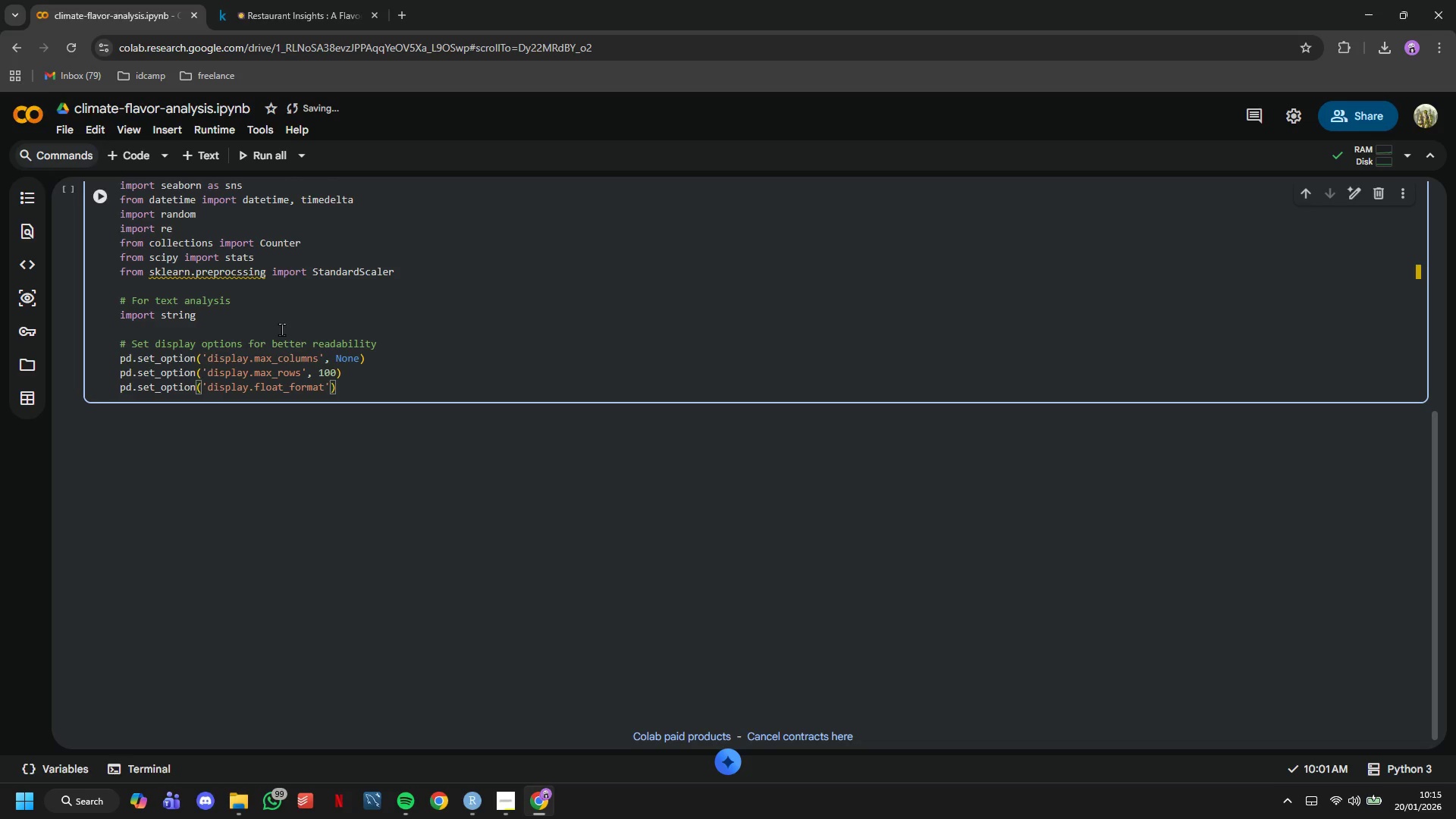 
key(ArrowRight)
 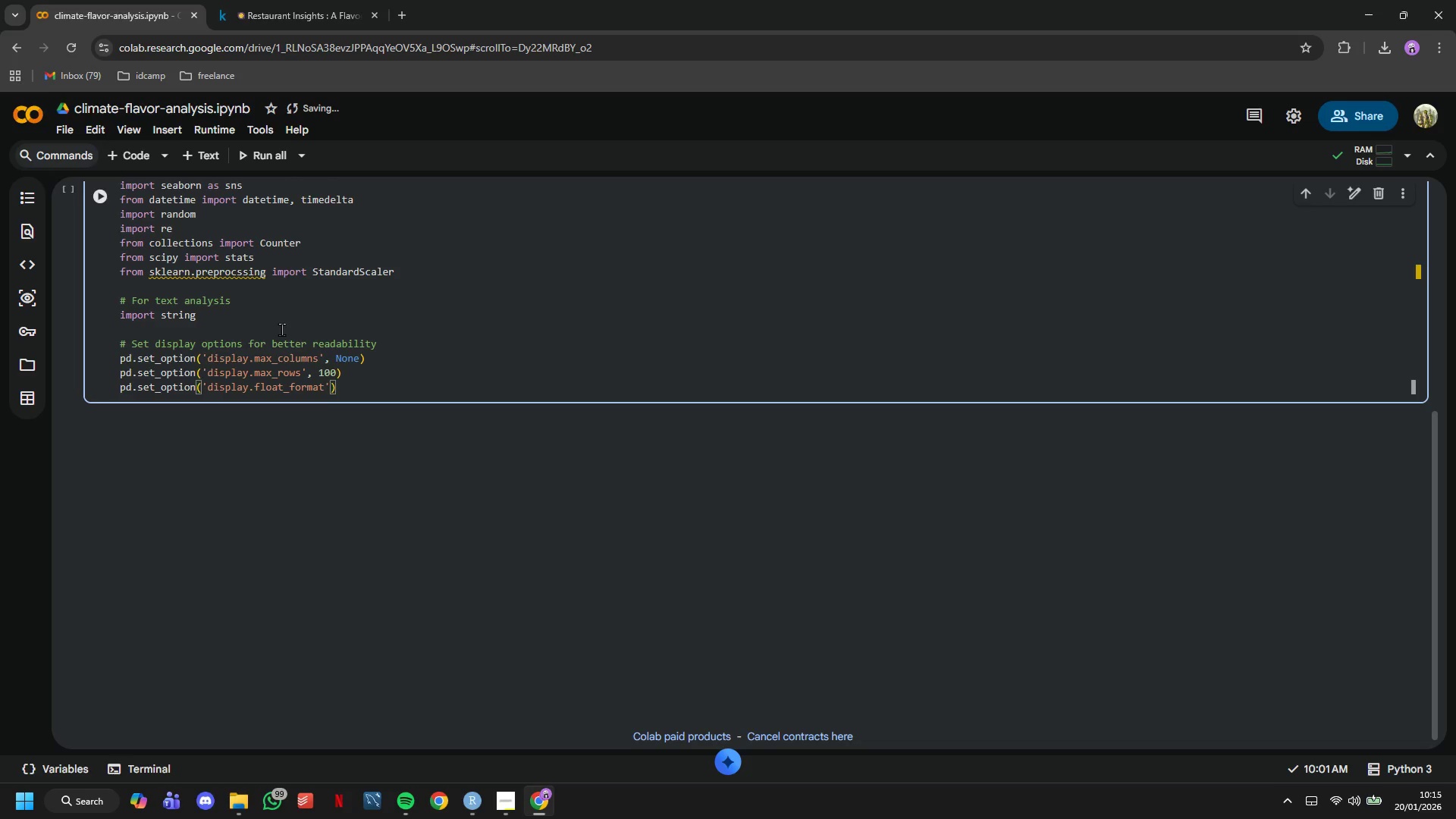 
type(, la,)
key(Backspace)
type(mbda x: '%.3f)
 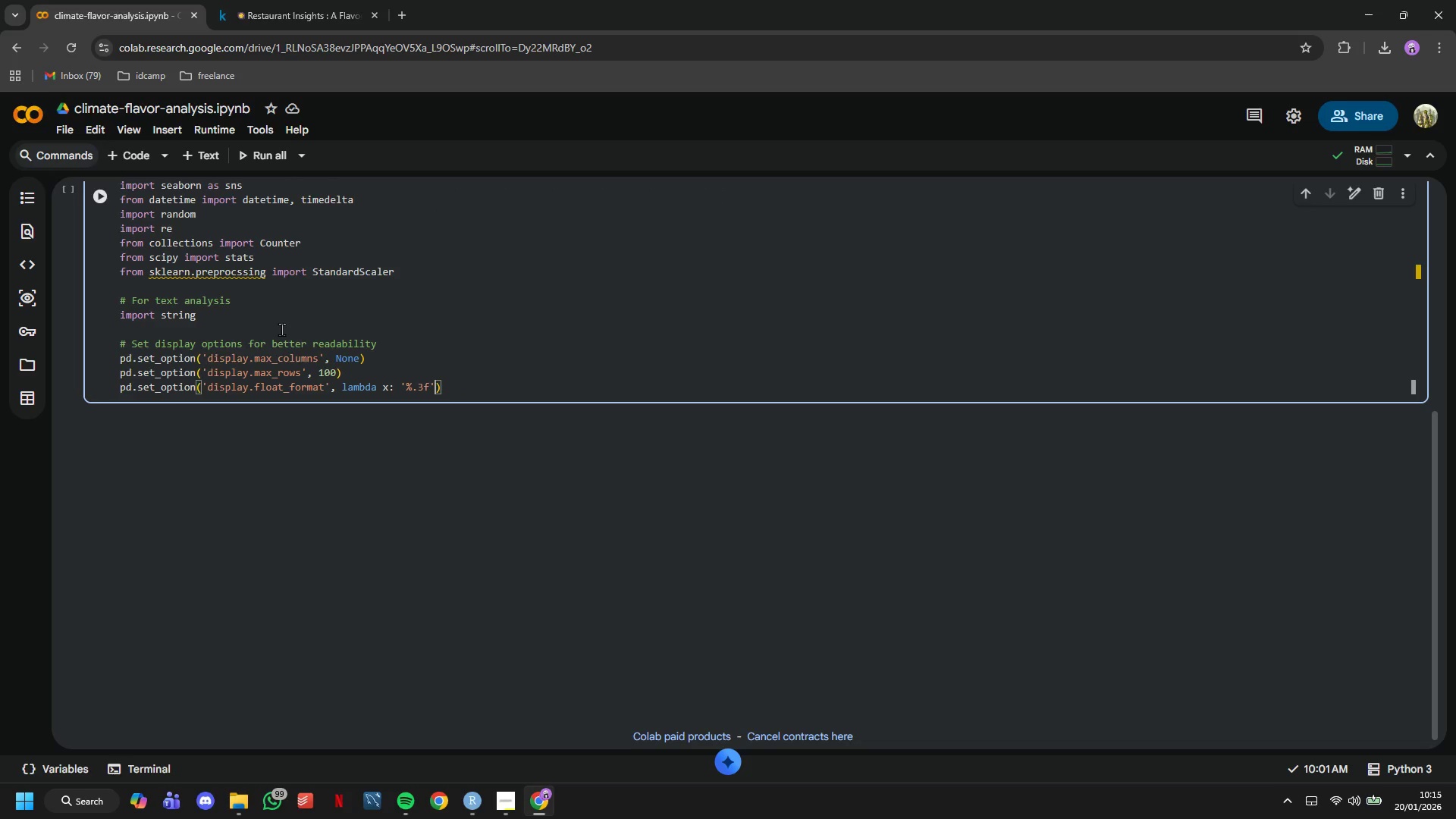 
 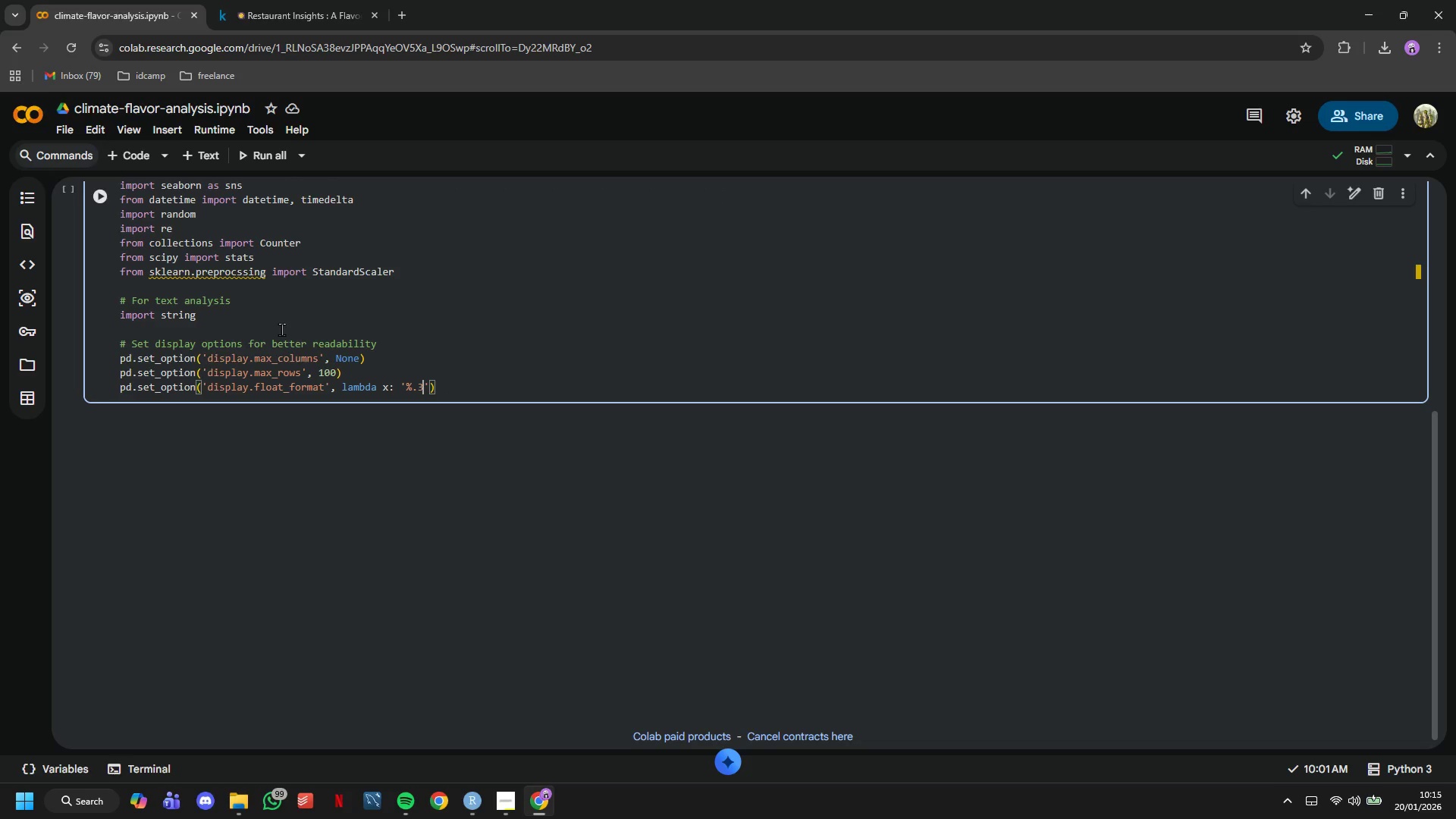 
key(ArrowRight)
 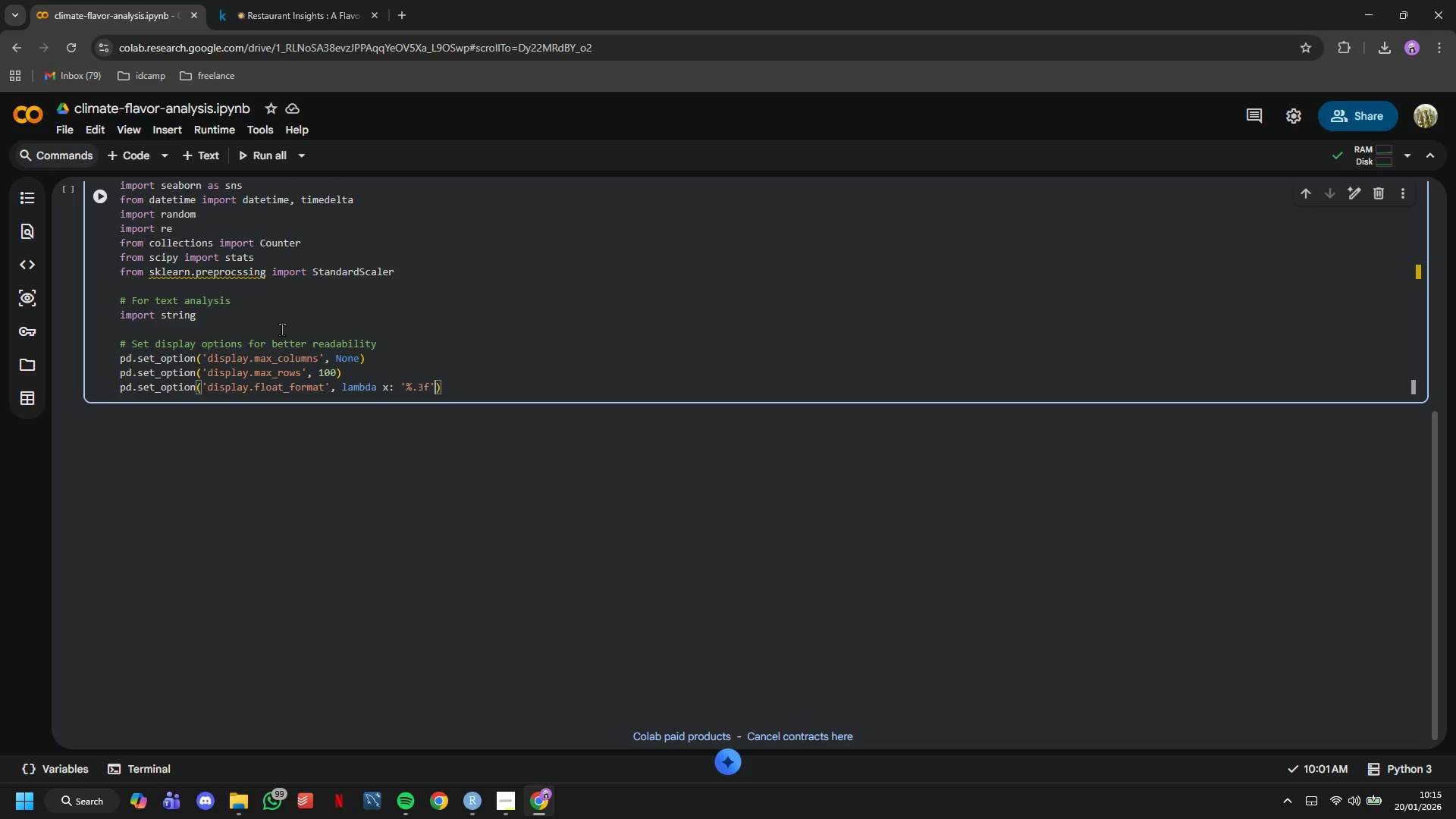 
key(Space)
 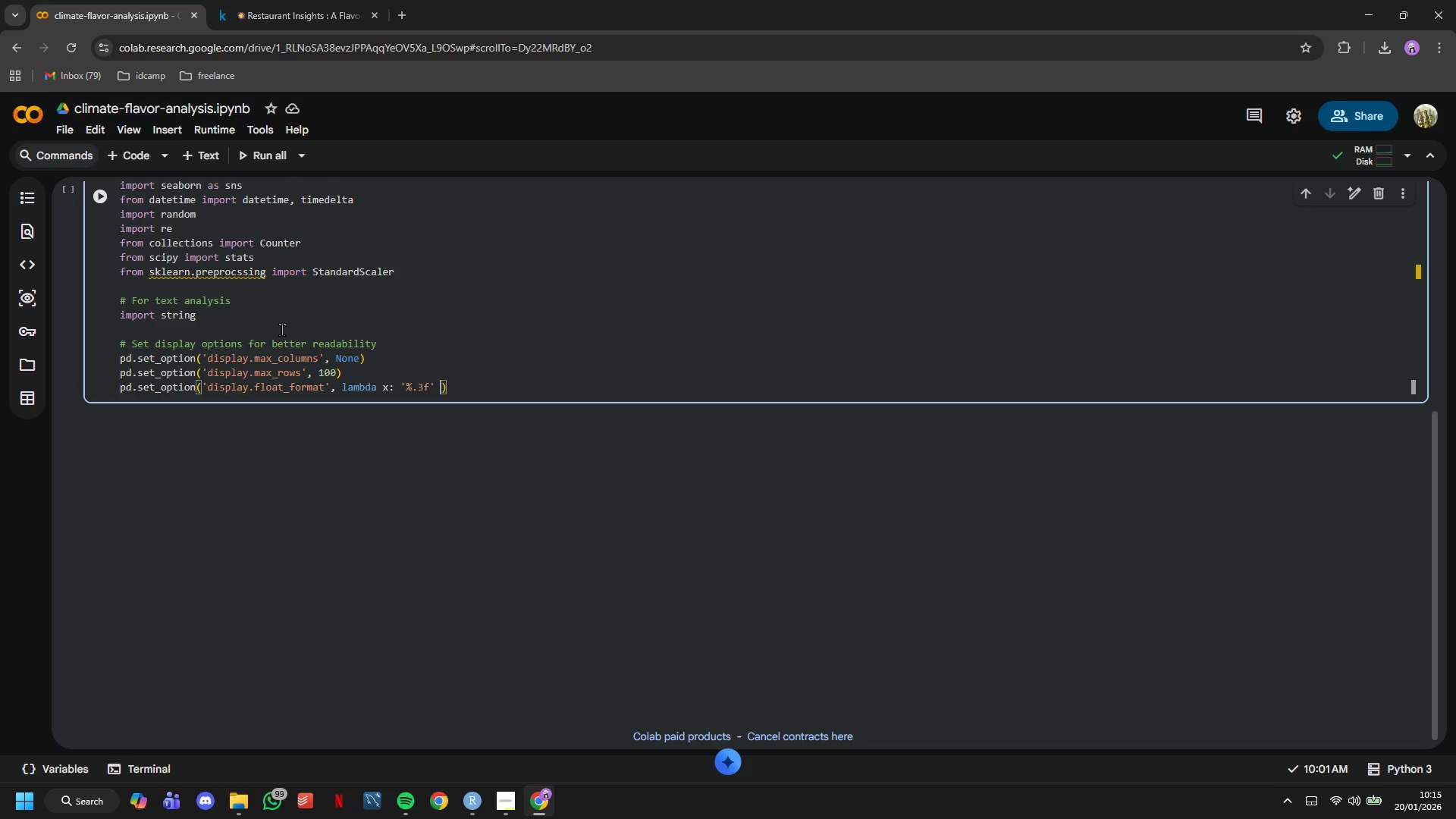 
key(Shift+5)
 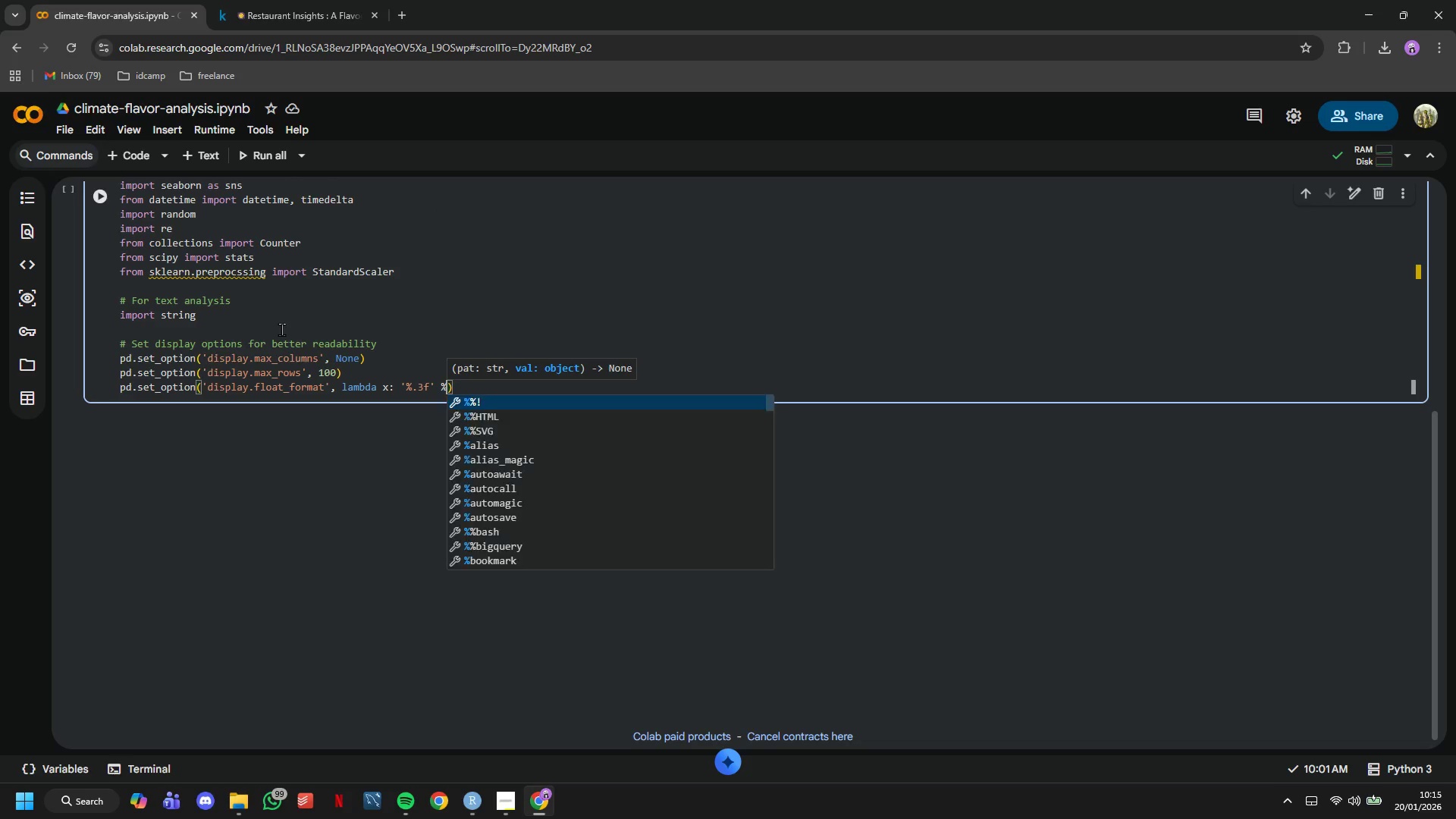 
key(Space)
 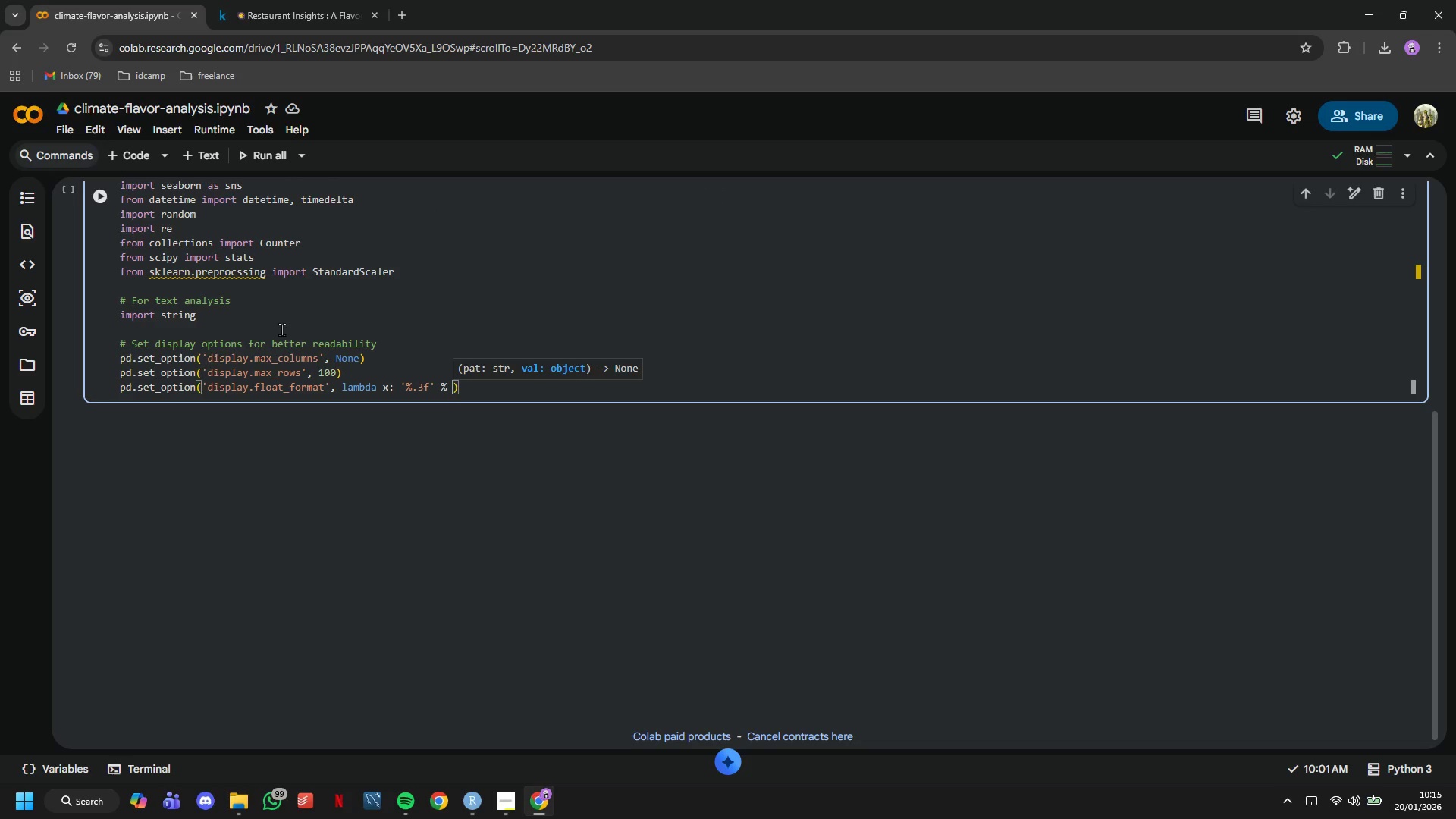 
key(X)
 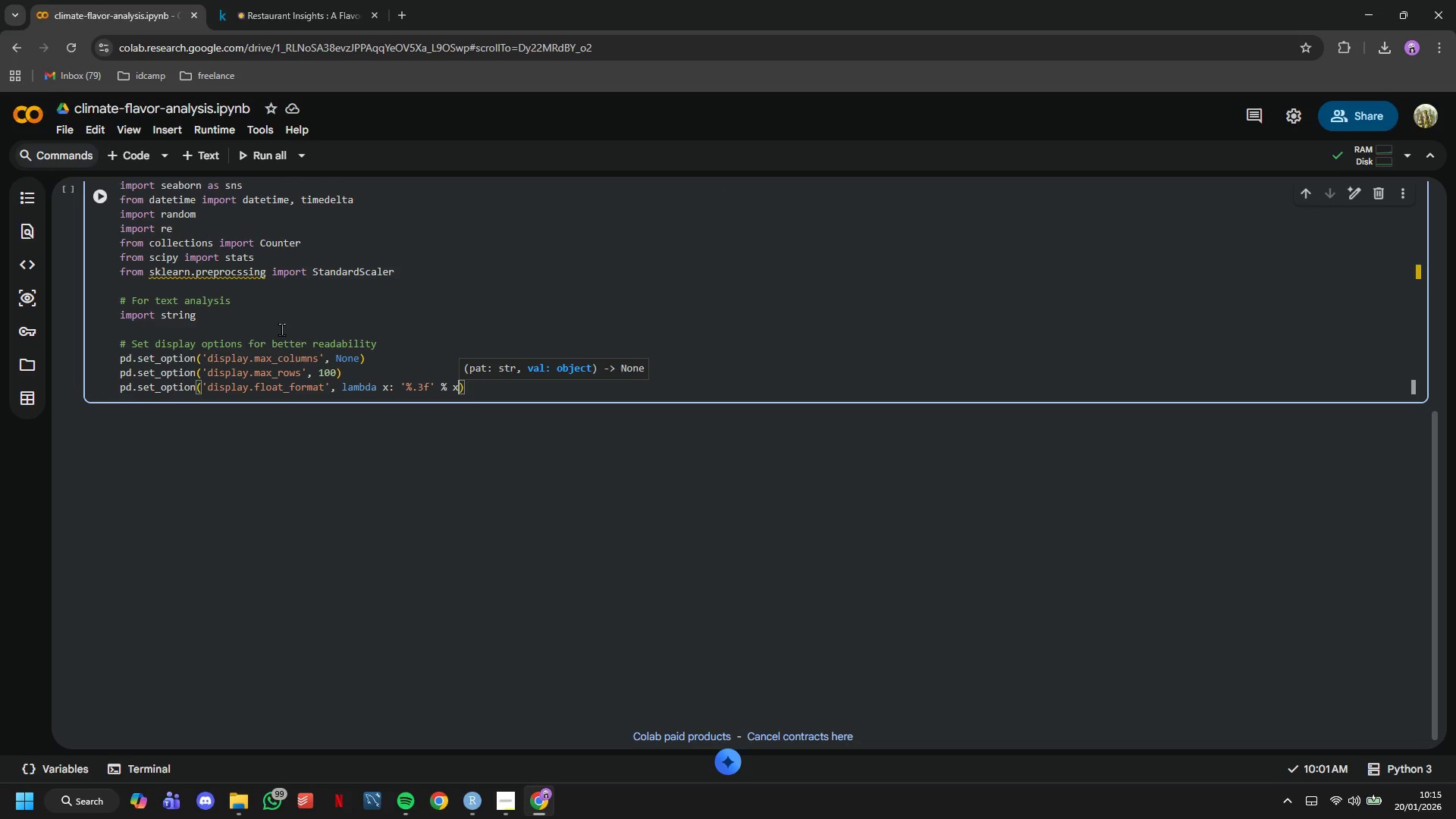 
key(ArrowRight)
 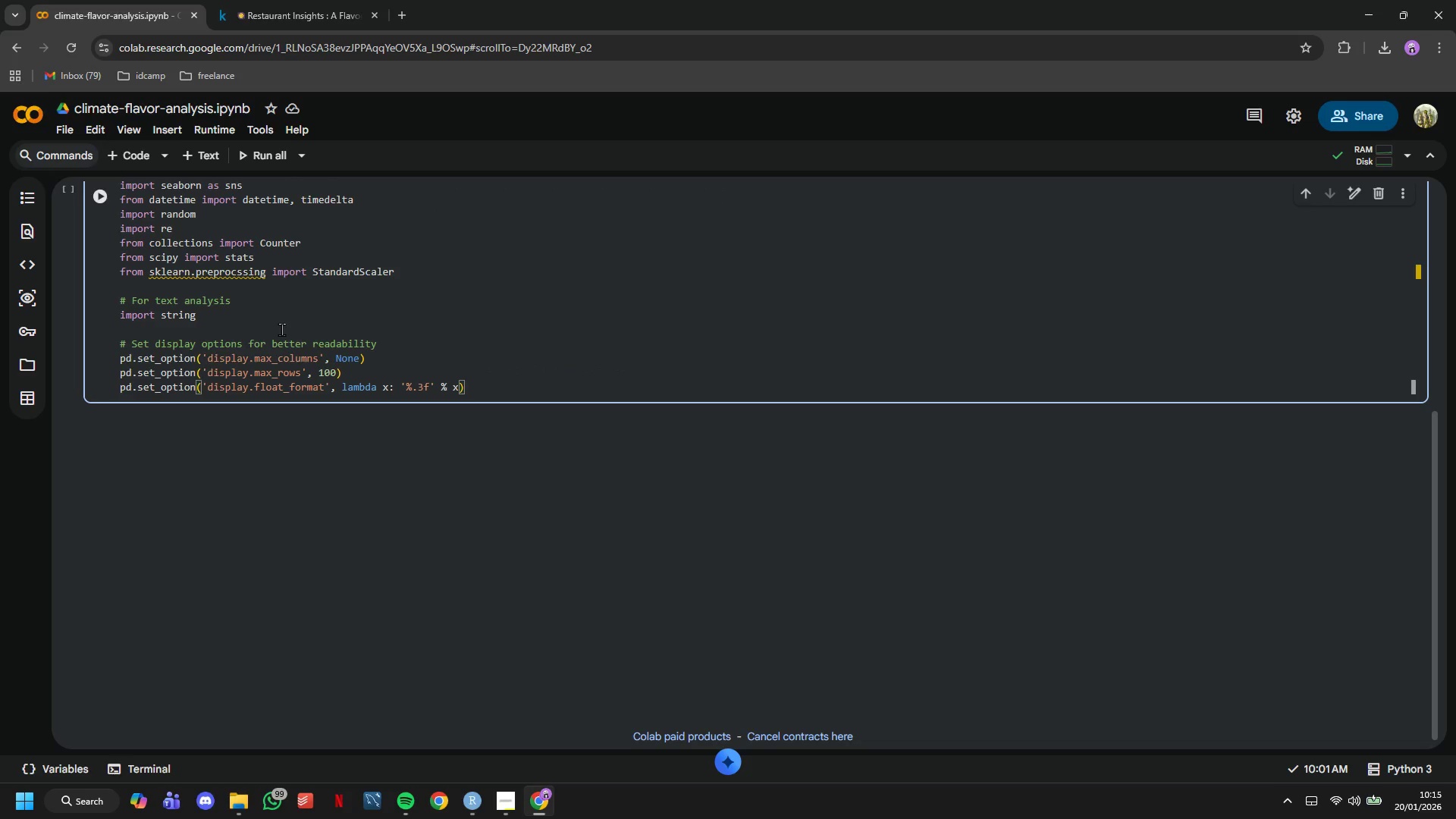 
key(Enter)
 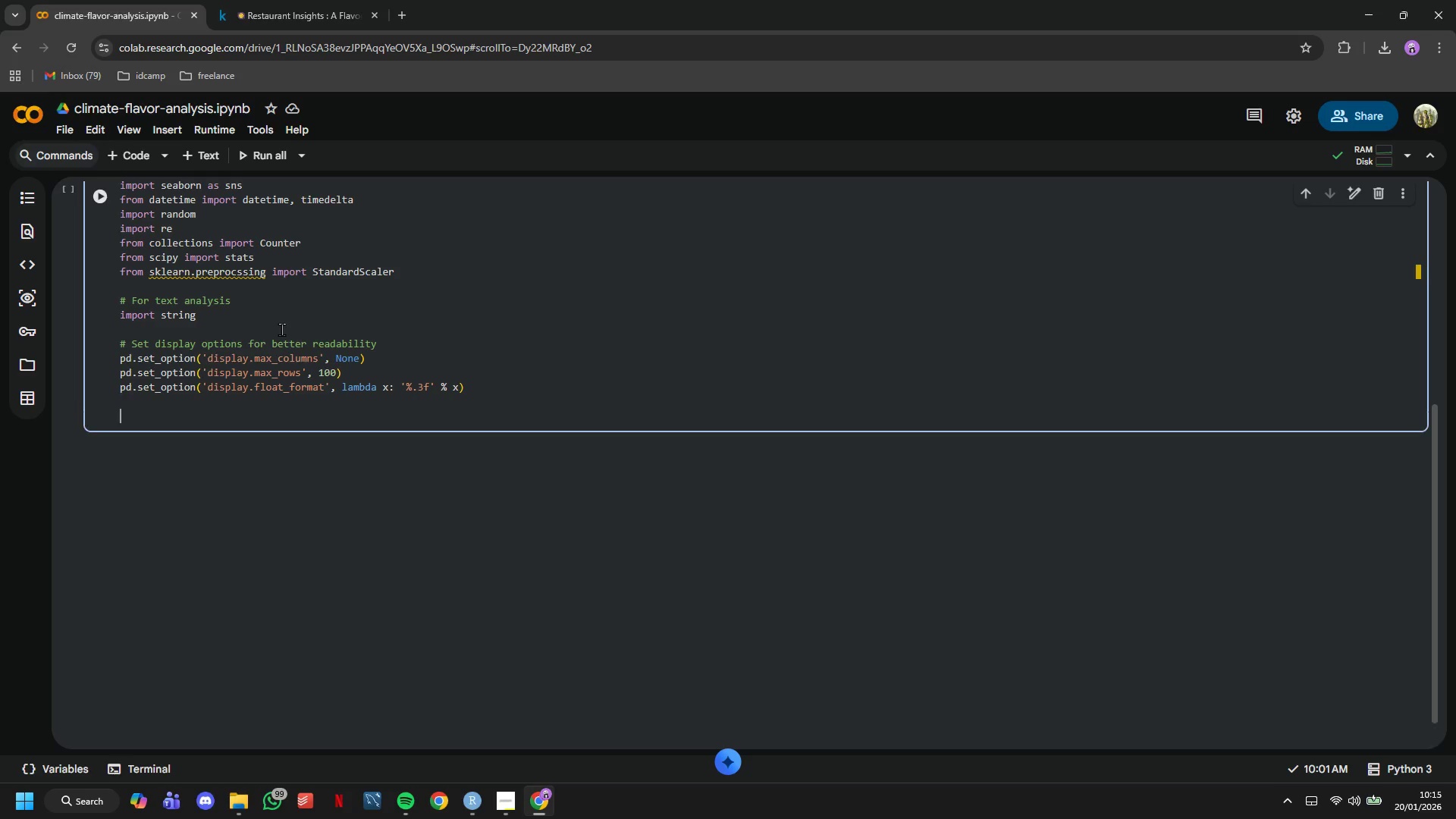 
key(Enter)
 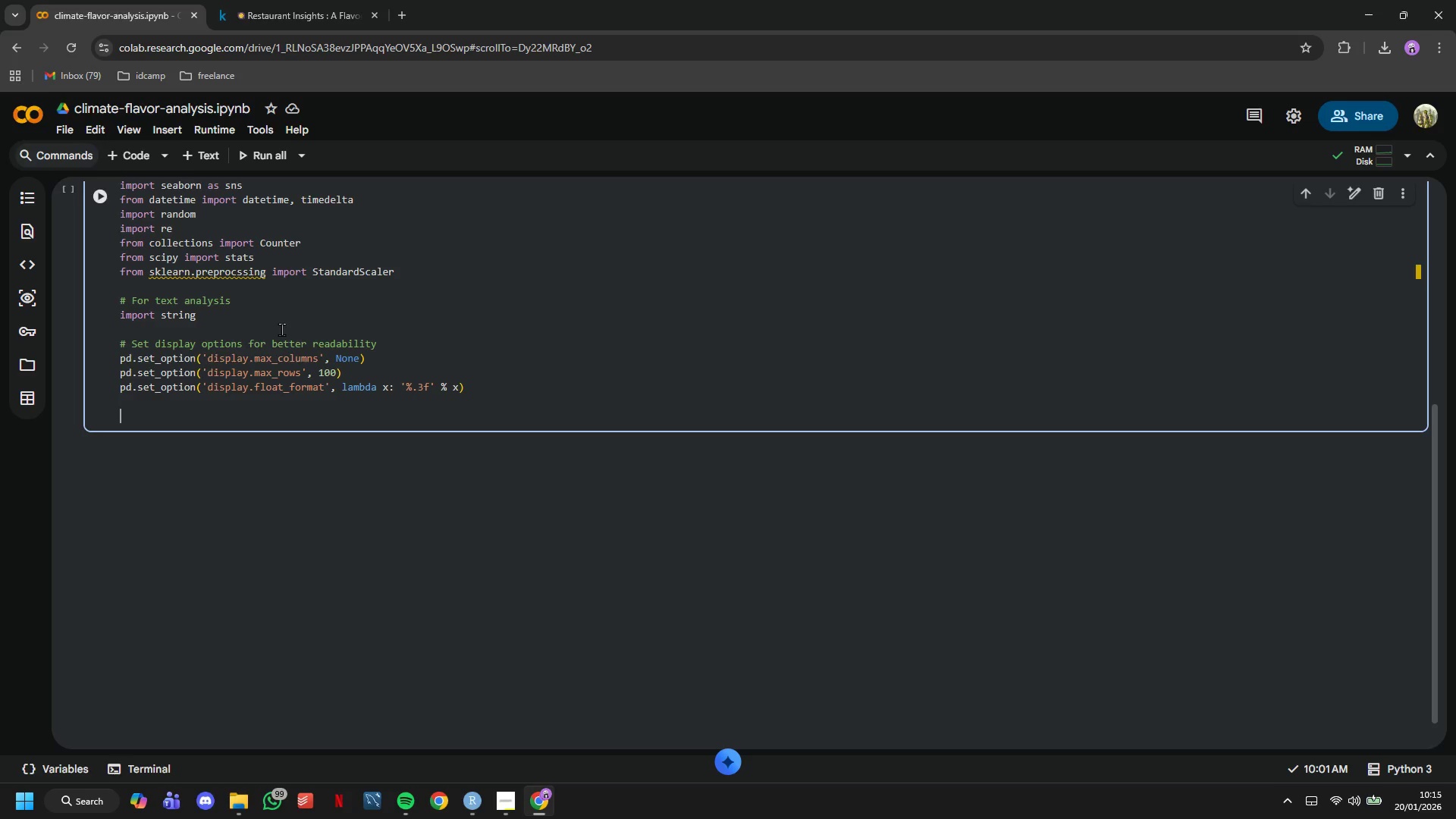 
type(# Set random seed for reproducibility)
 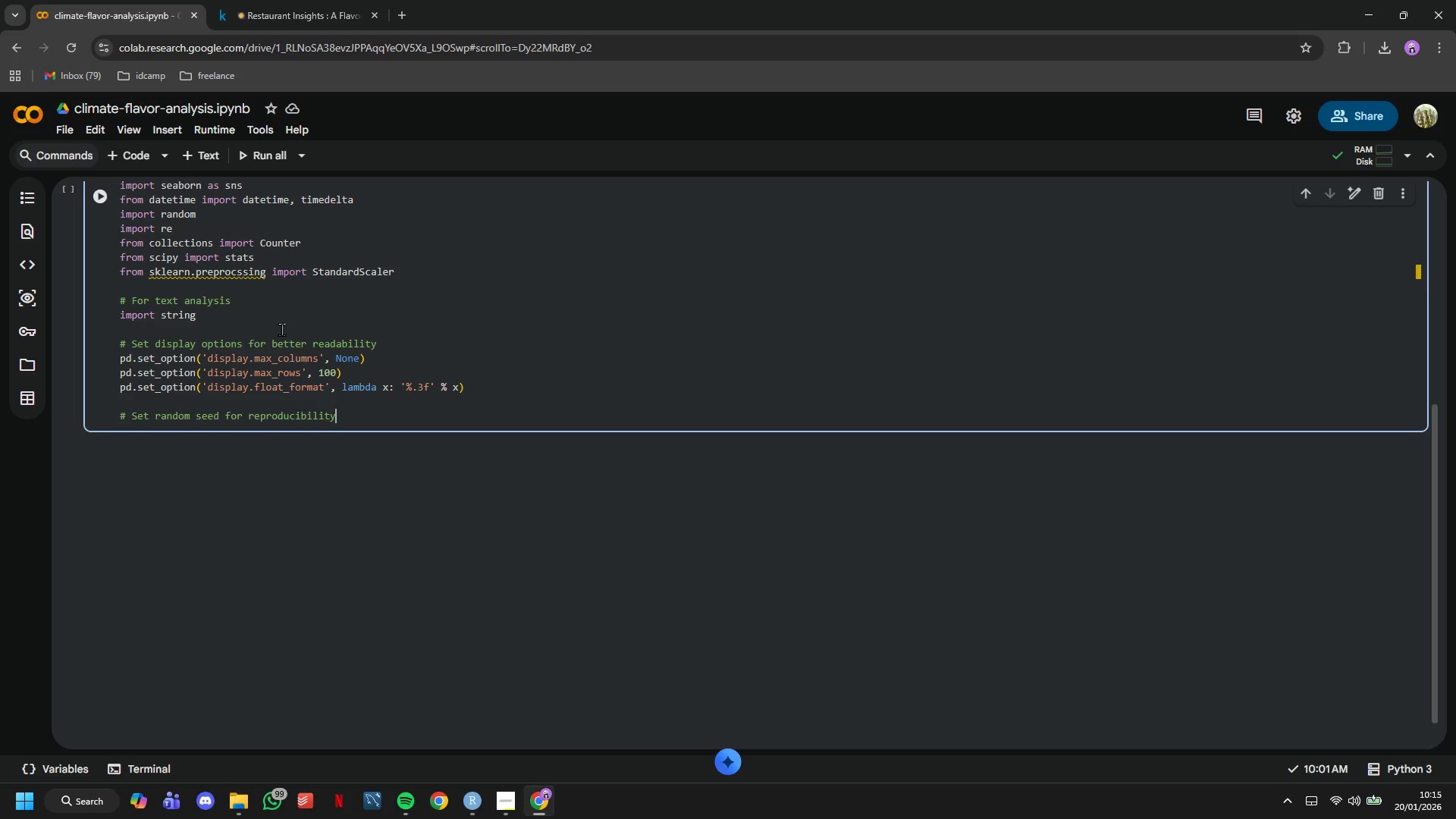 
key(Enter)
 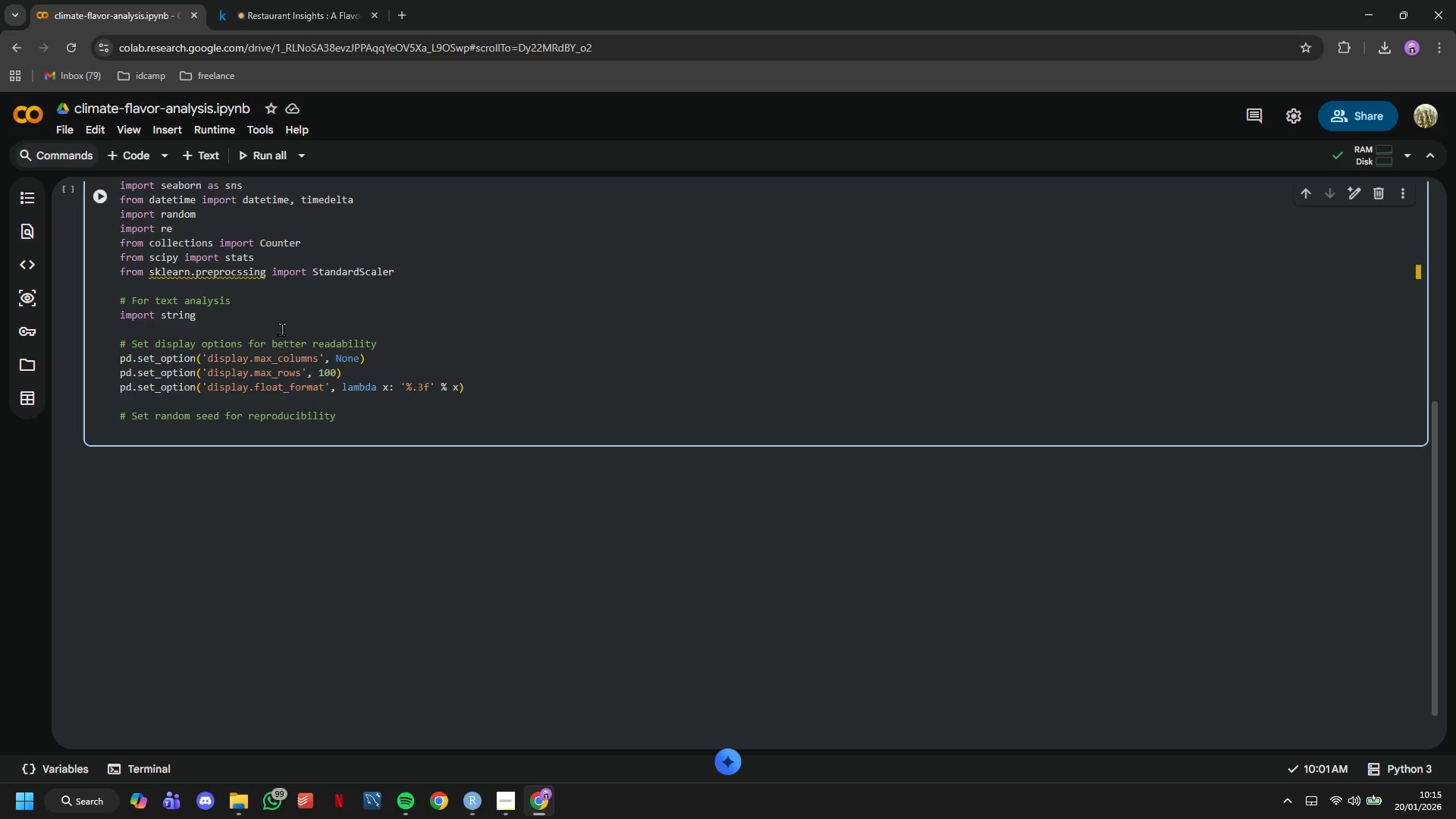 
type(np,)
key(Backspace)
type(.random.seed(42)
 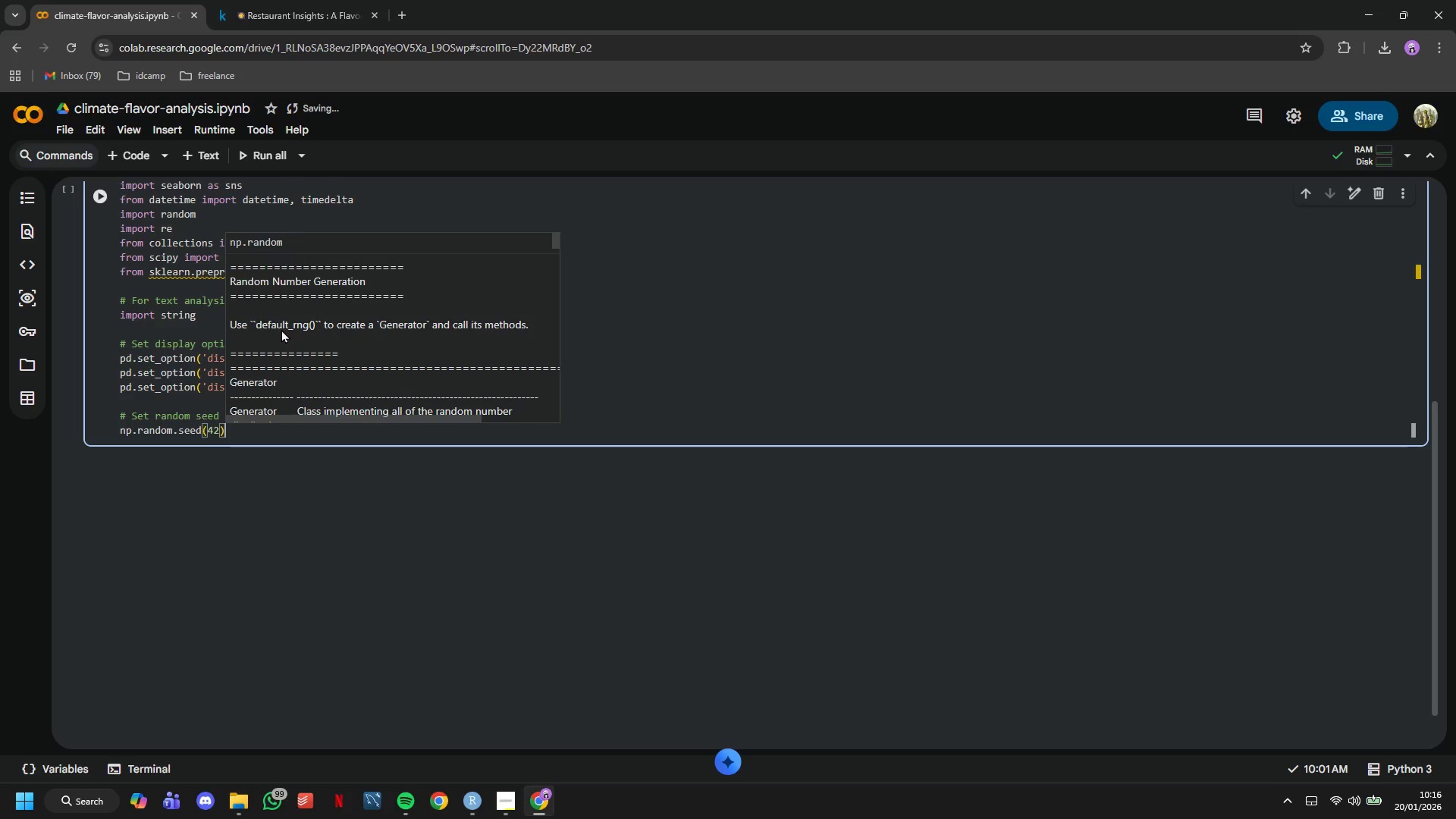 
 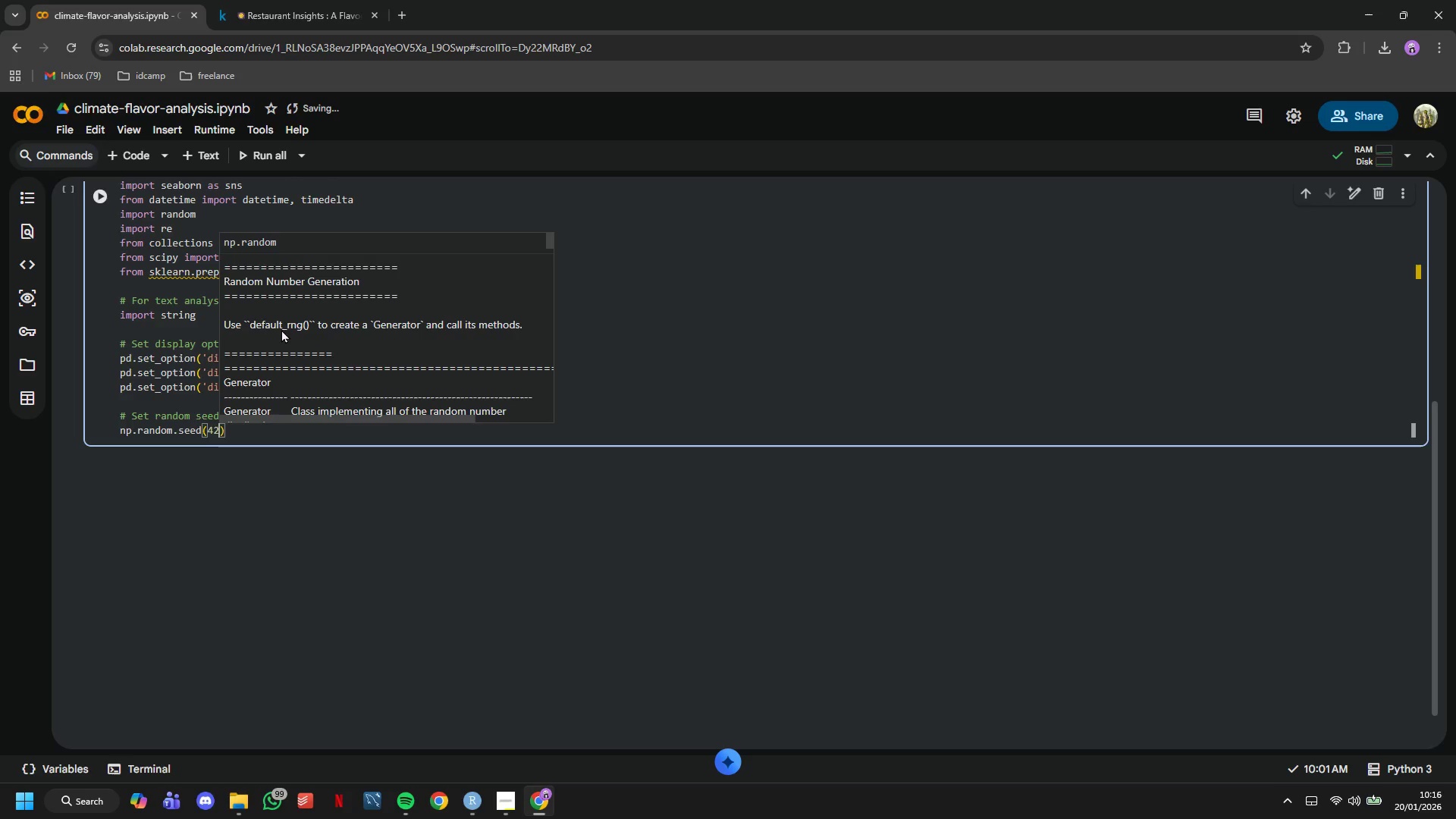 
key(ArrowRight)
 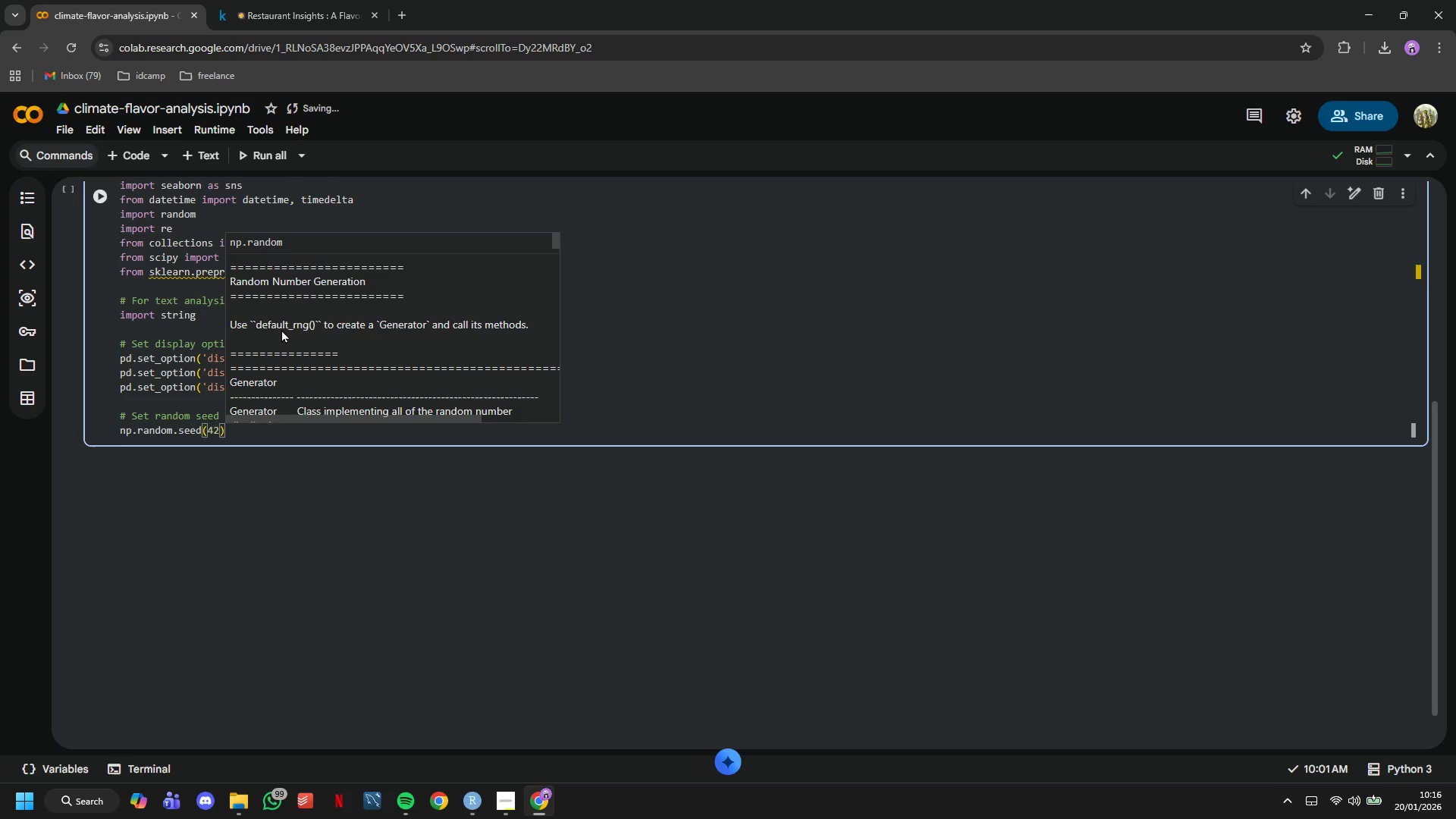 
key(Enter)
 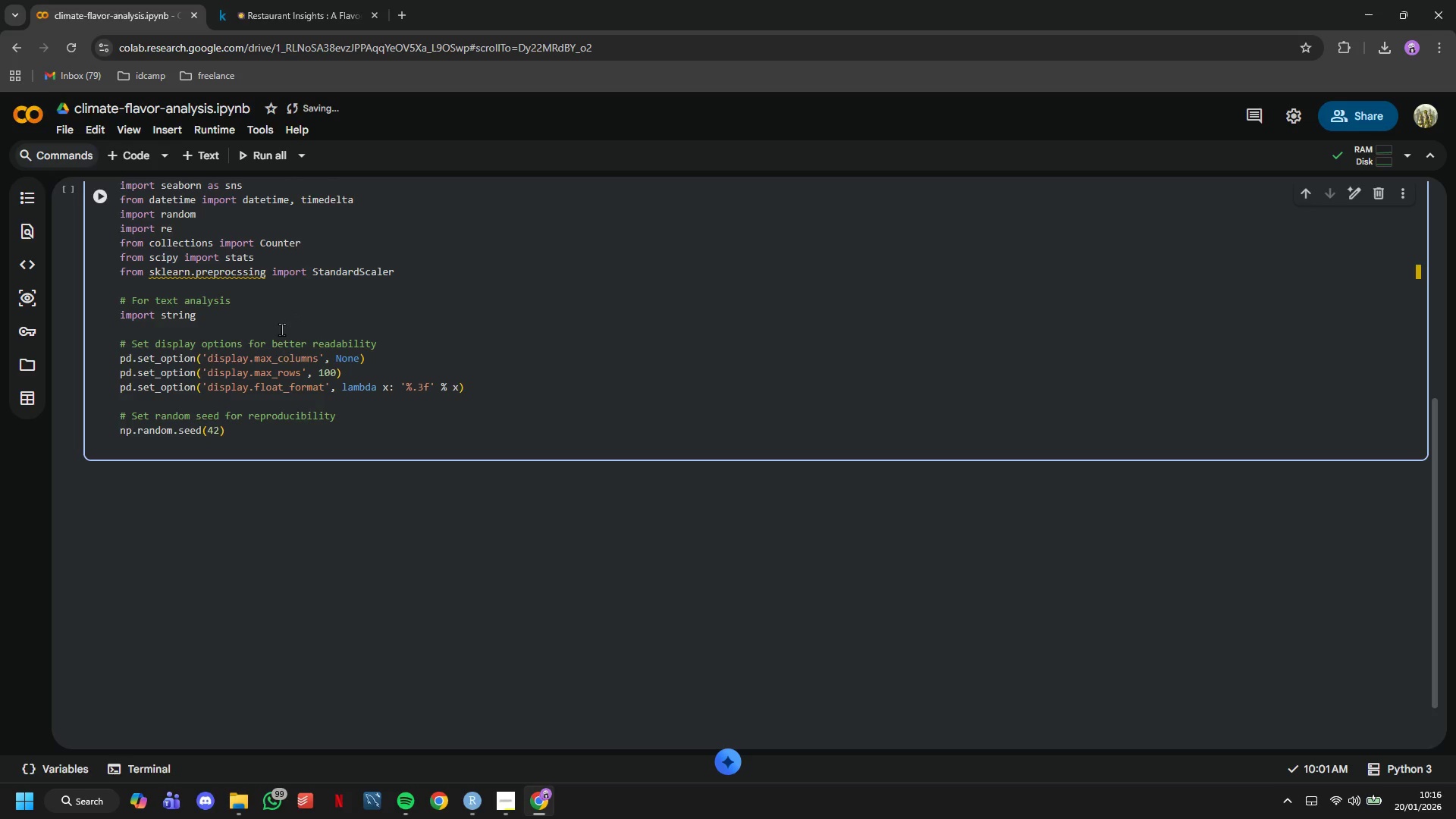 
type(random.seed(42)
 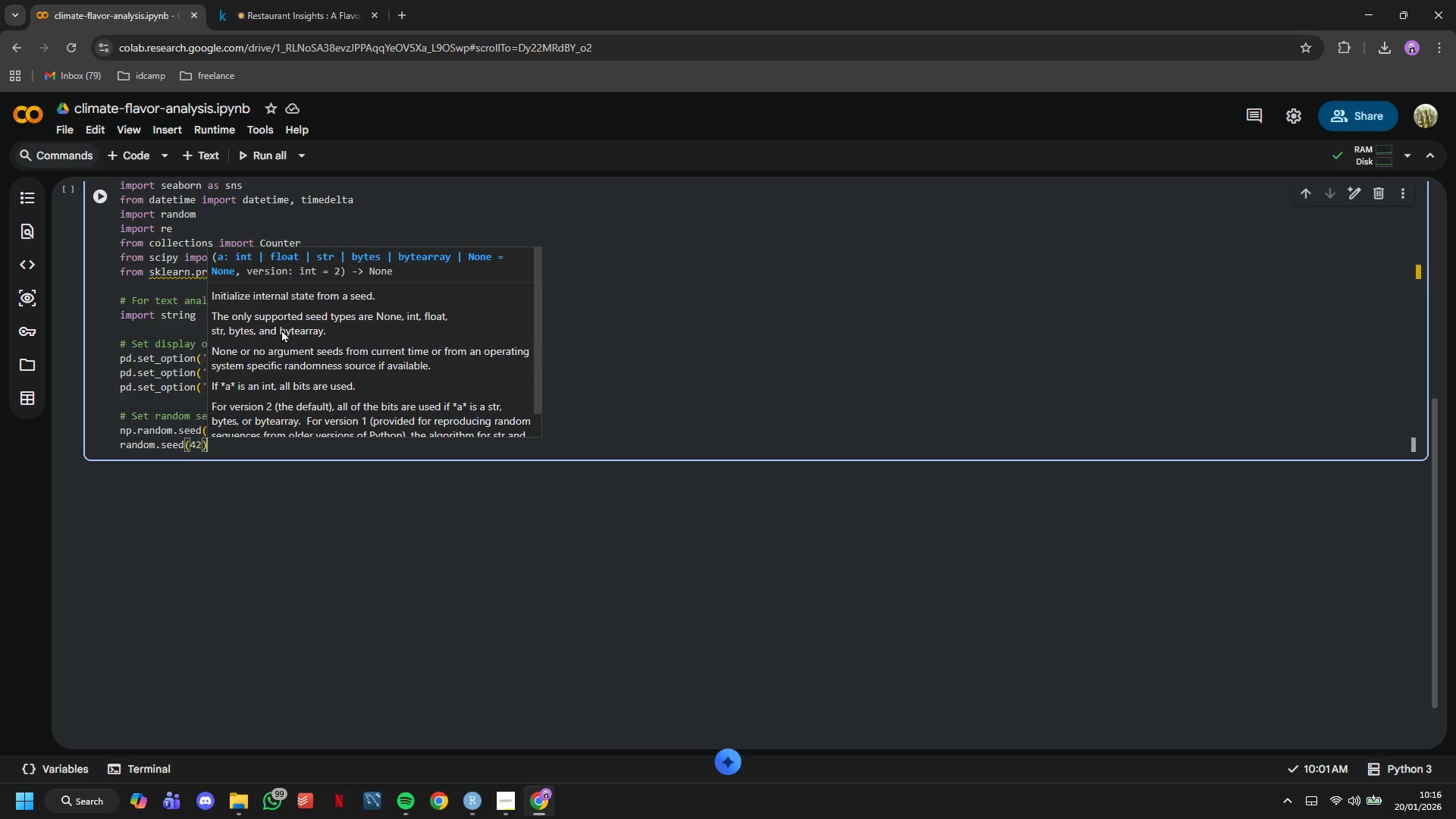 
key(ArrowRight)
 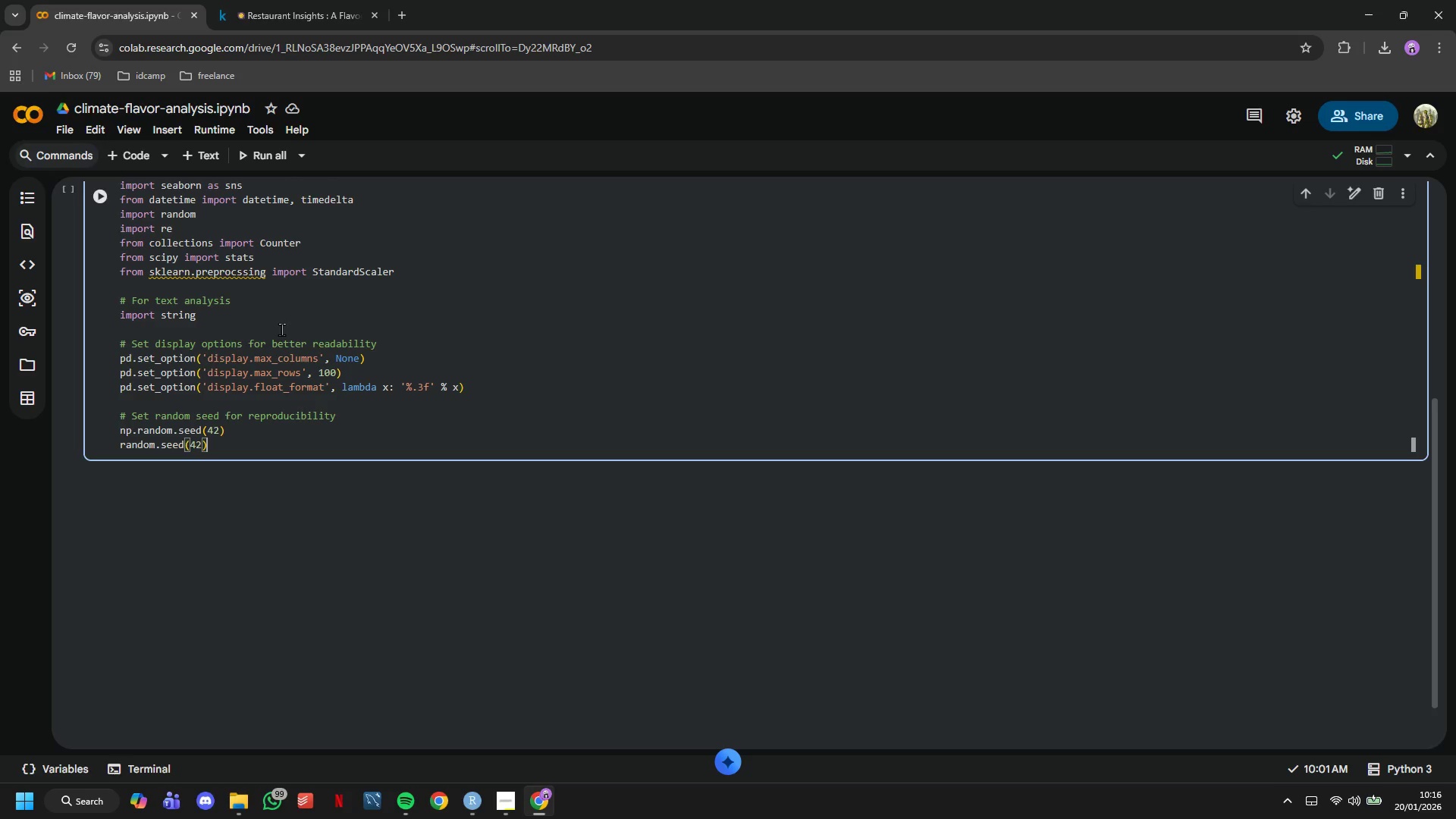 
key(Enter)
 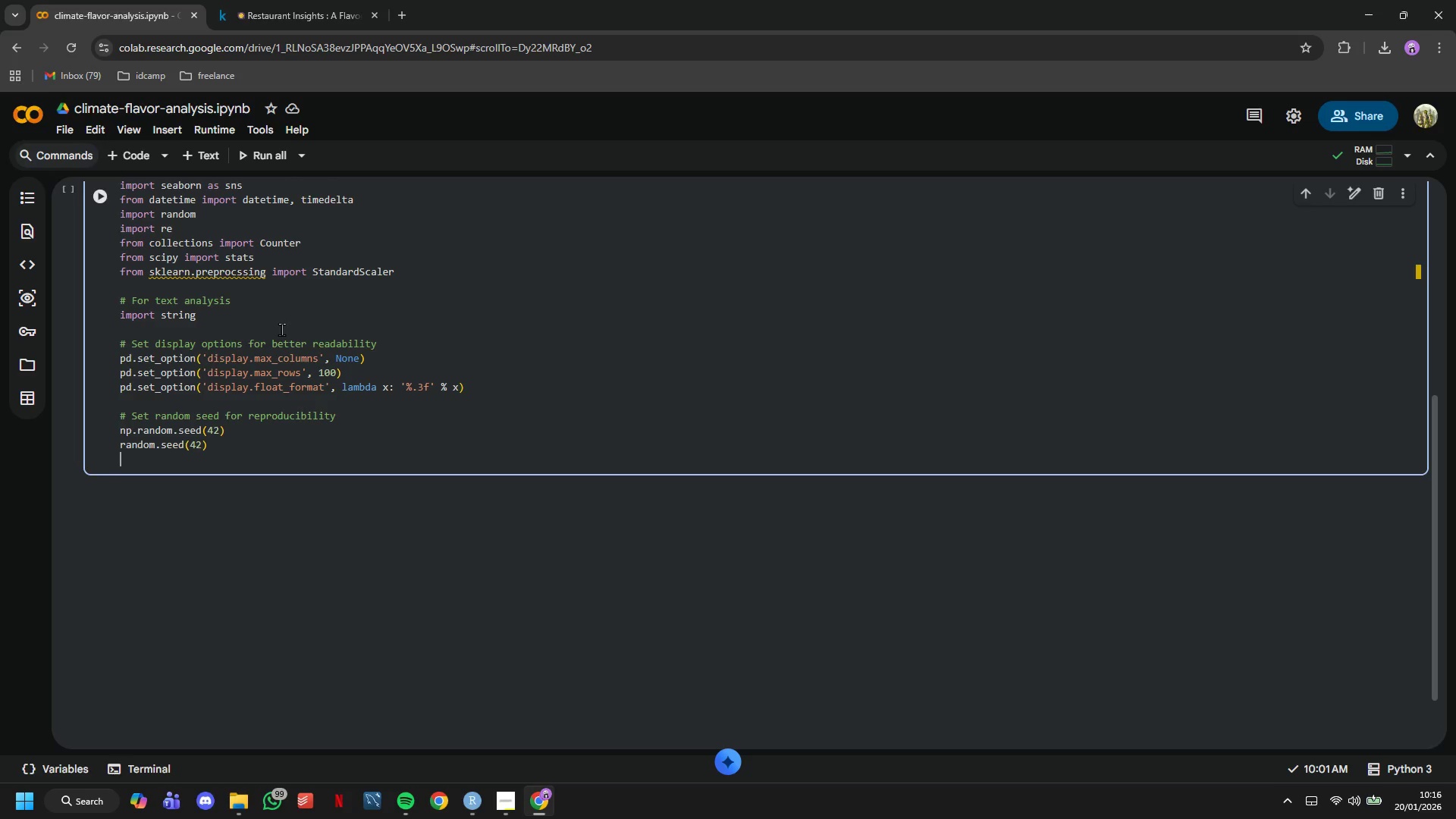 
key(Enter)
 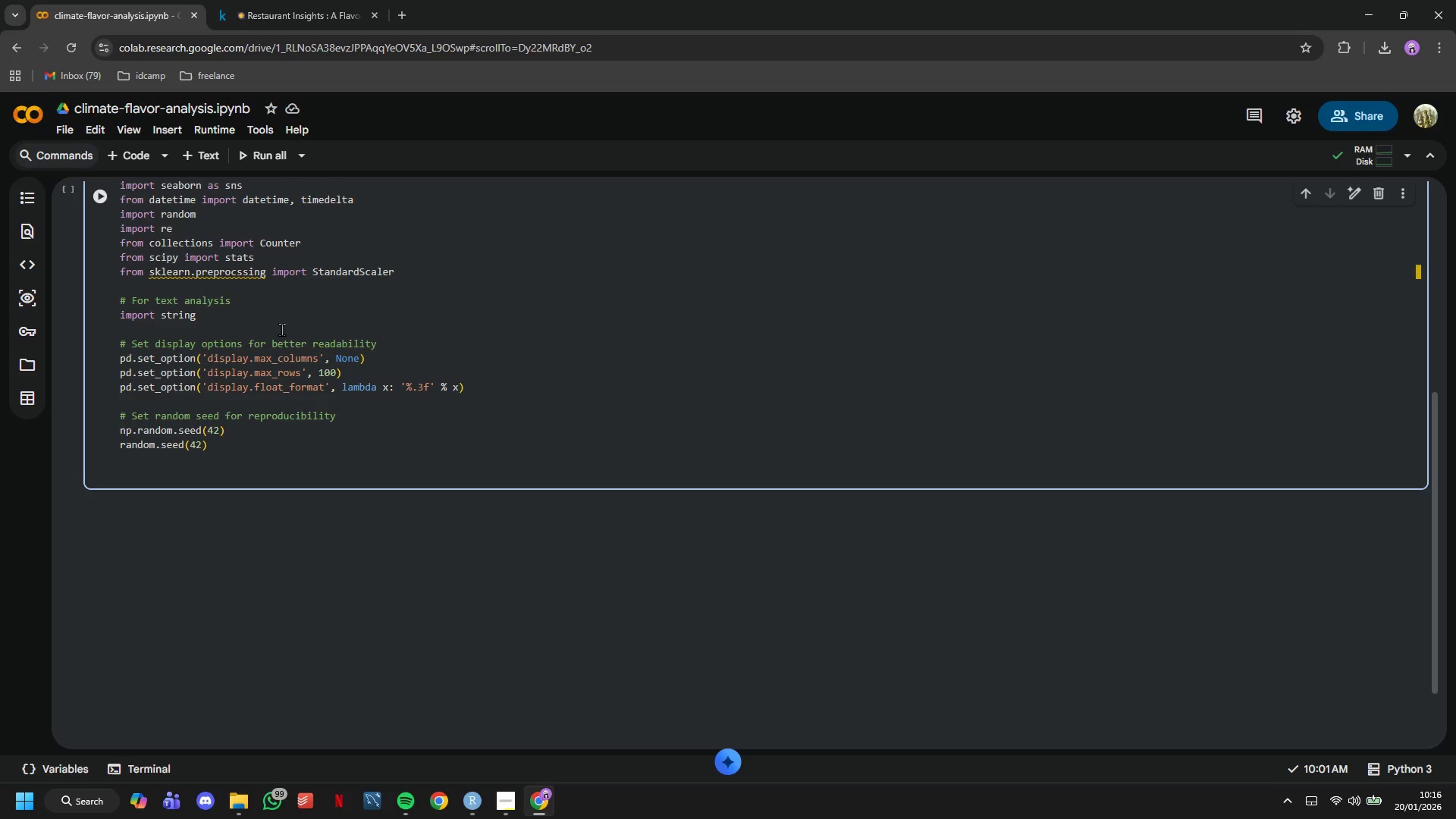 
type(# Configure plotting style)
 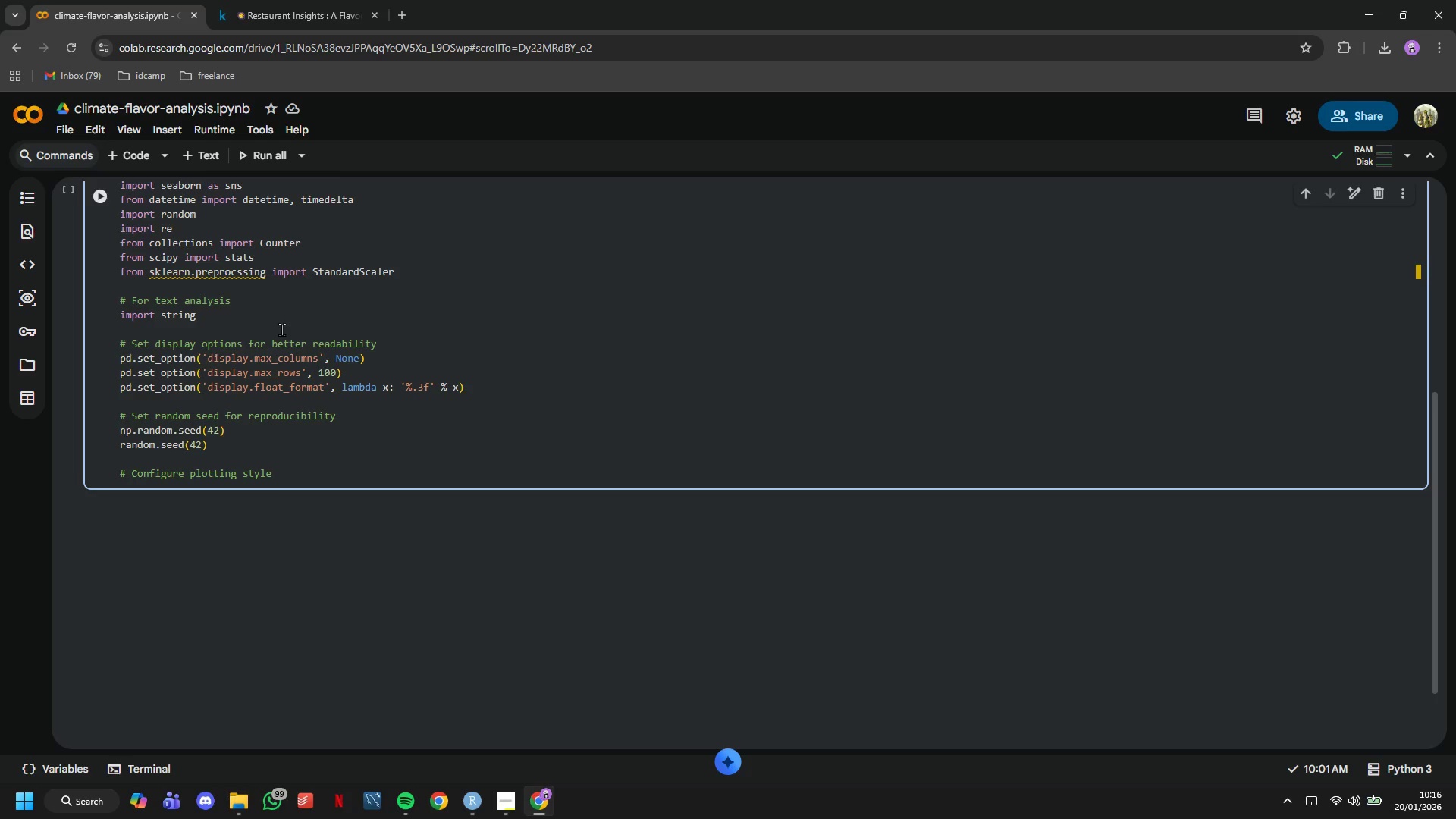 
key(Enter)
 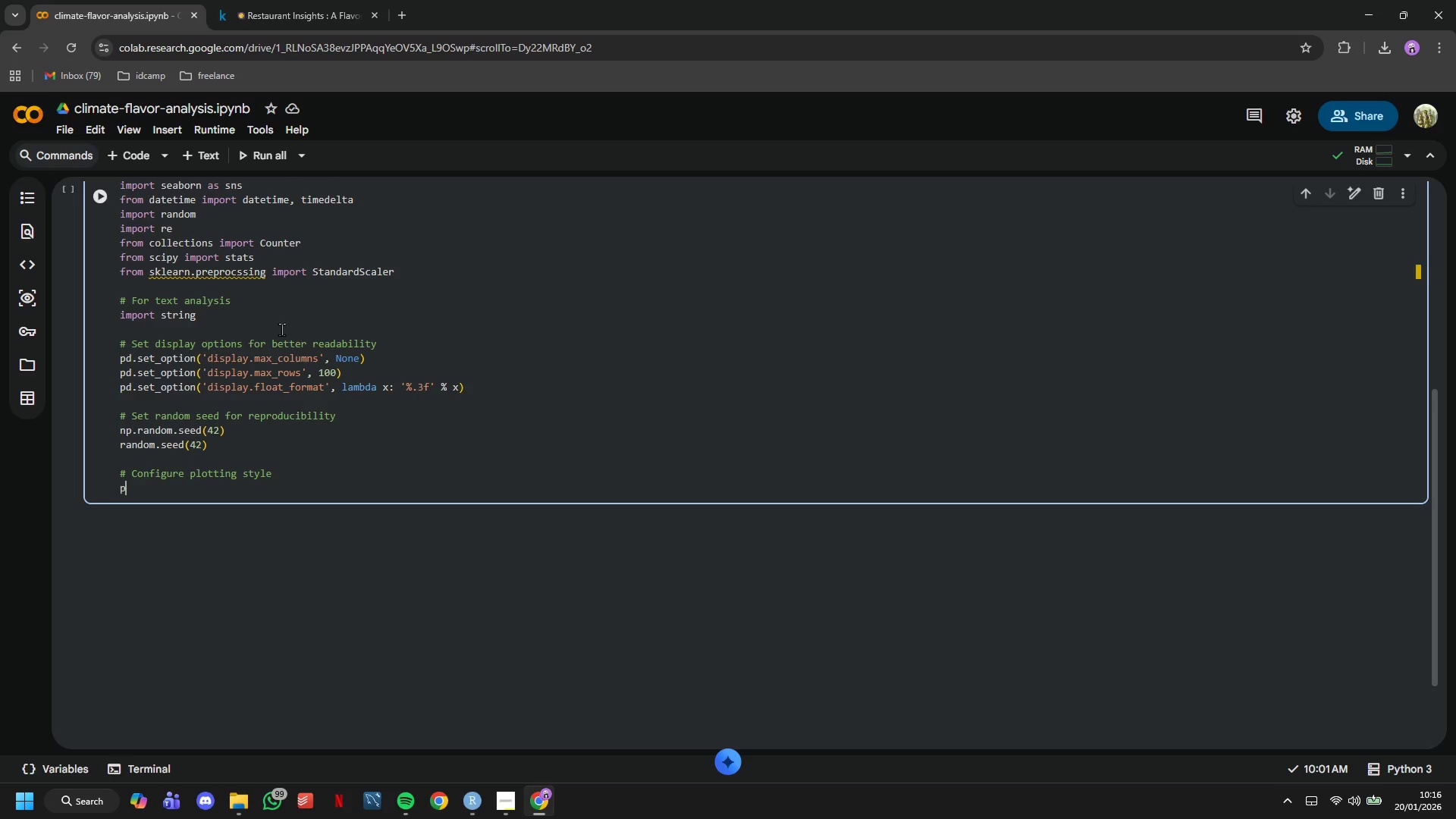 
type(plt.style.use('dark_background)
 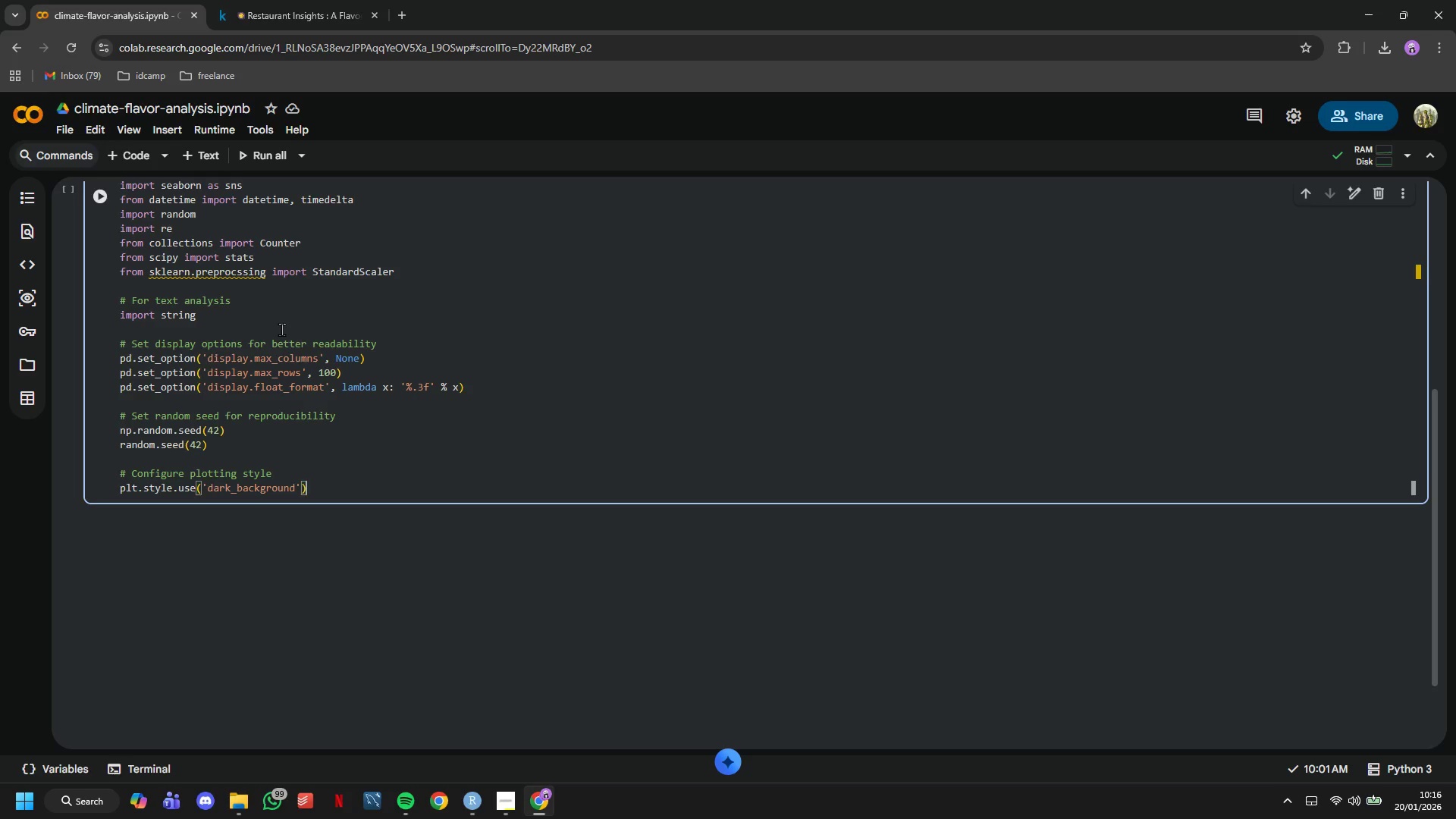 
 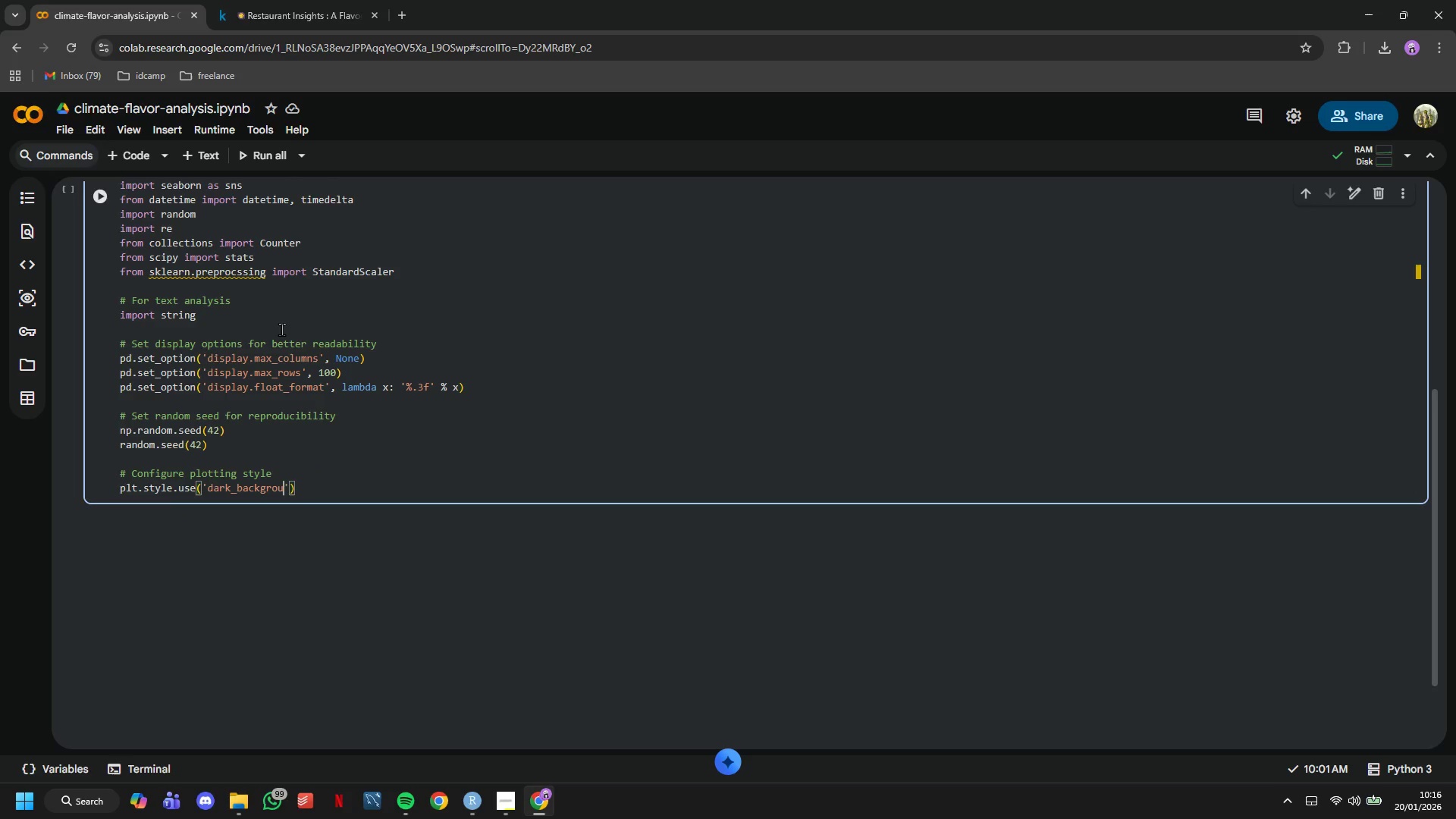 
key(ArrowRight)
 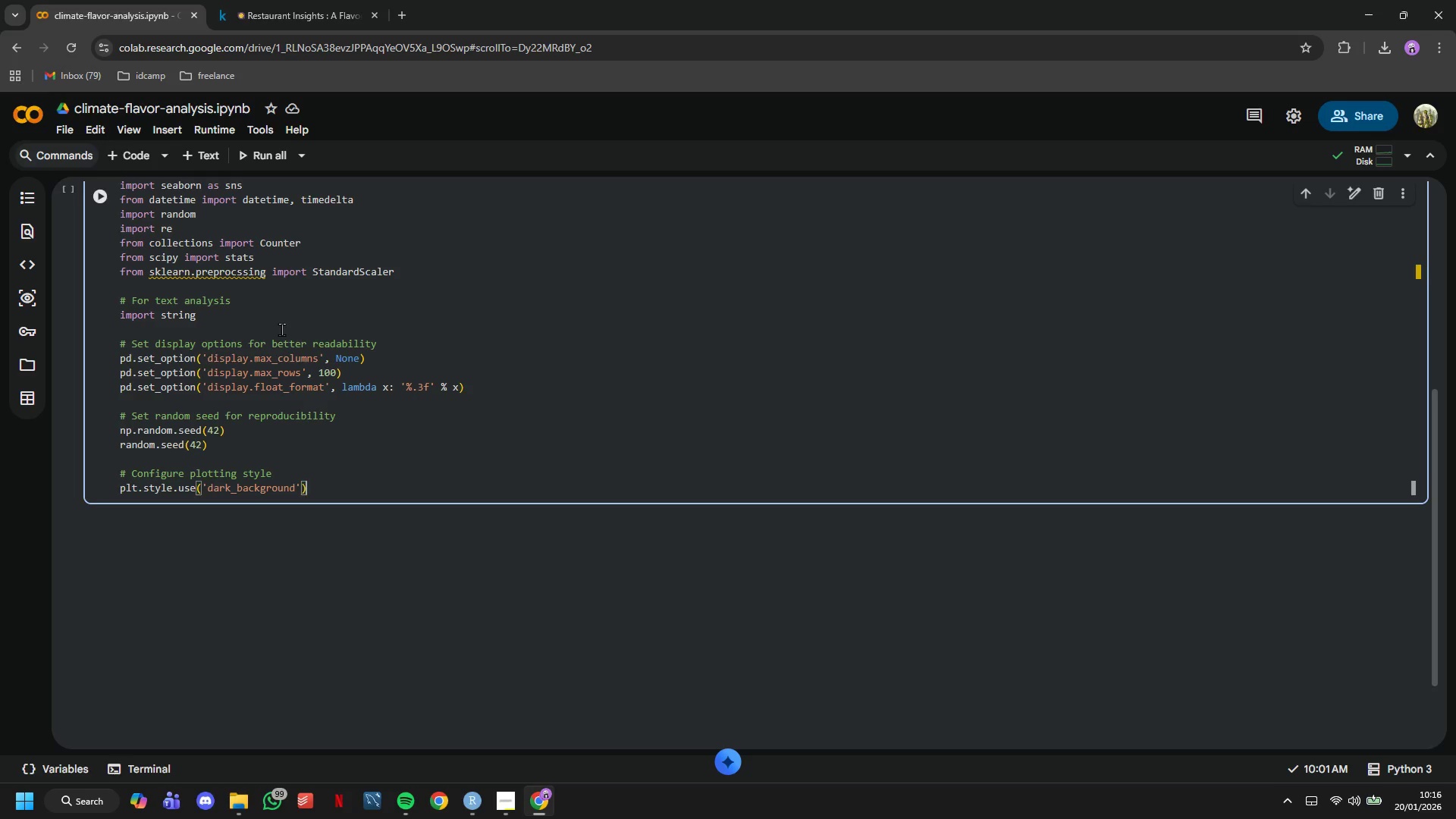 
key(ArrowRight)
 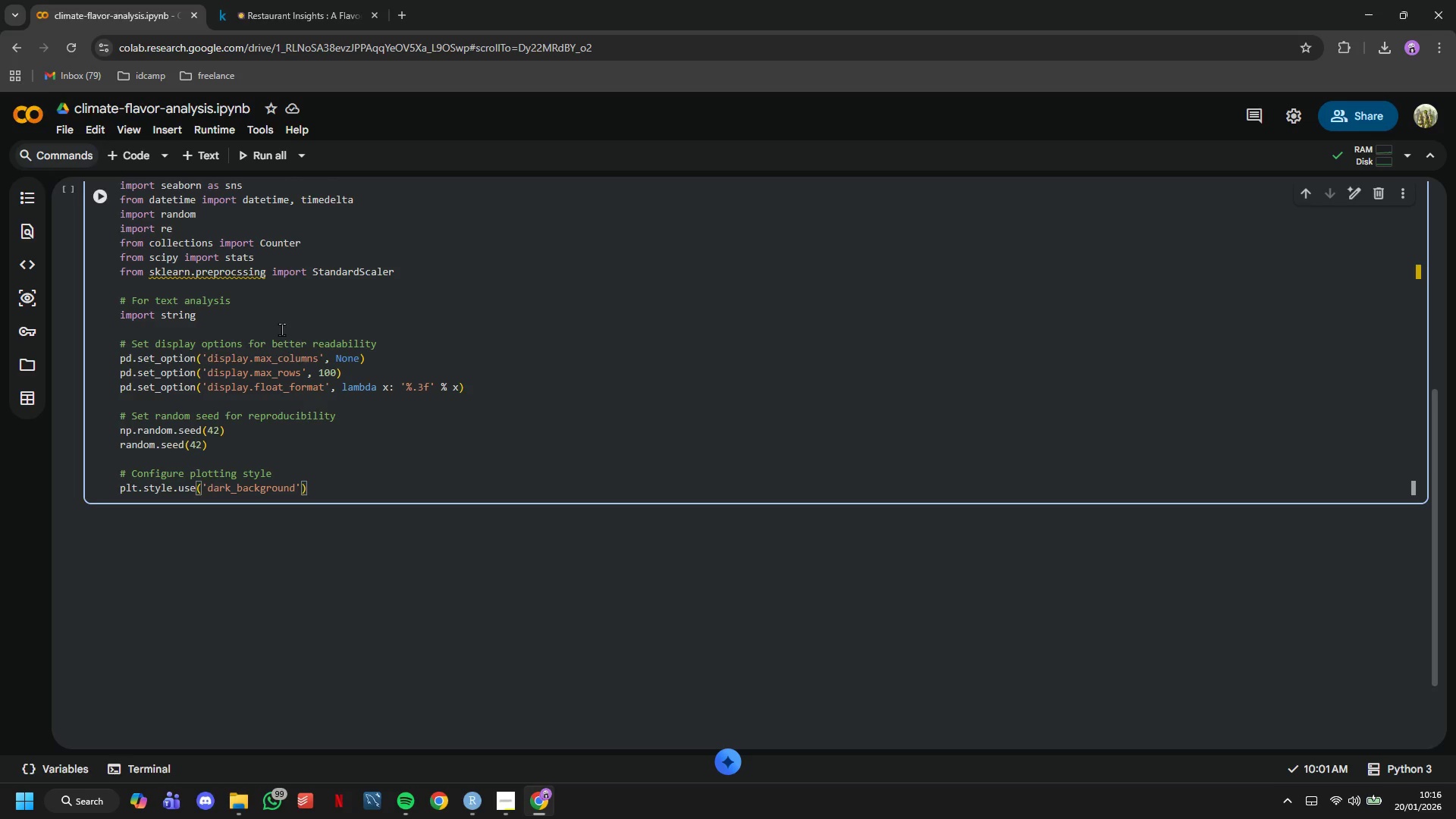 
key(Enter)
 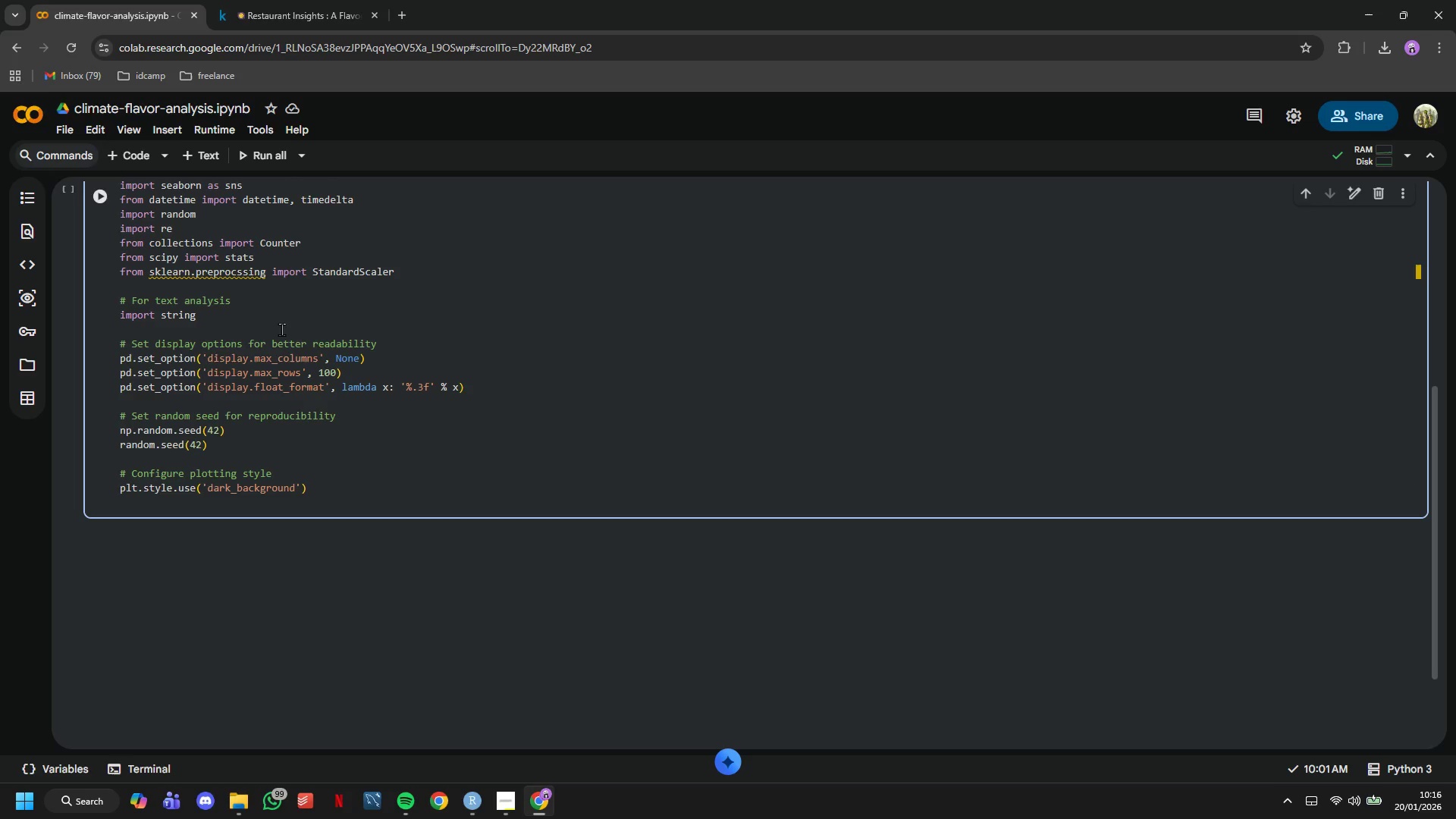 
type(sns.set_palette("copper)
 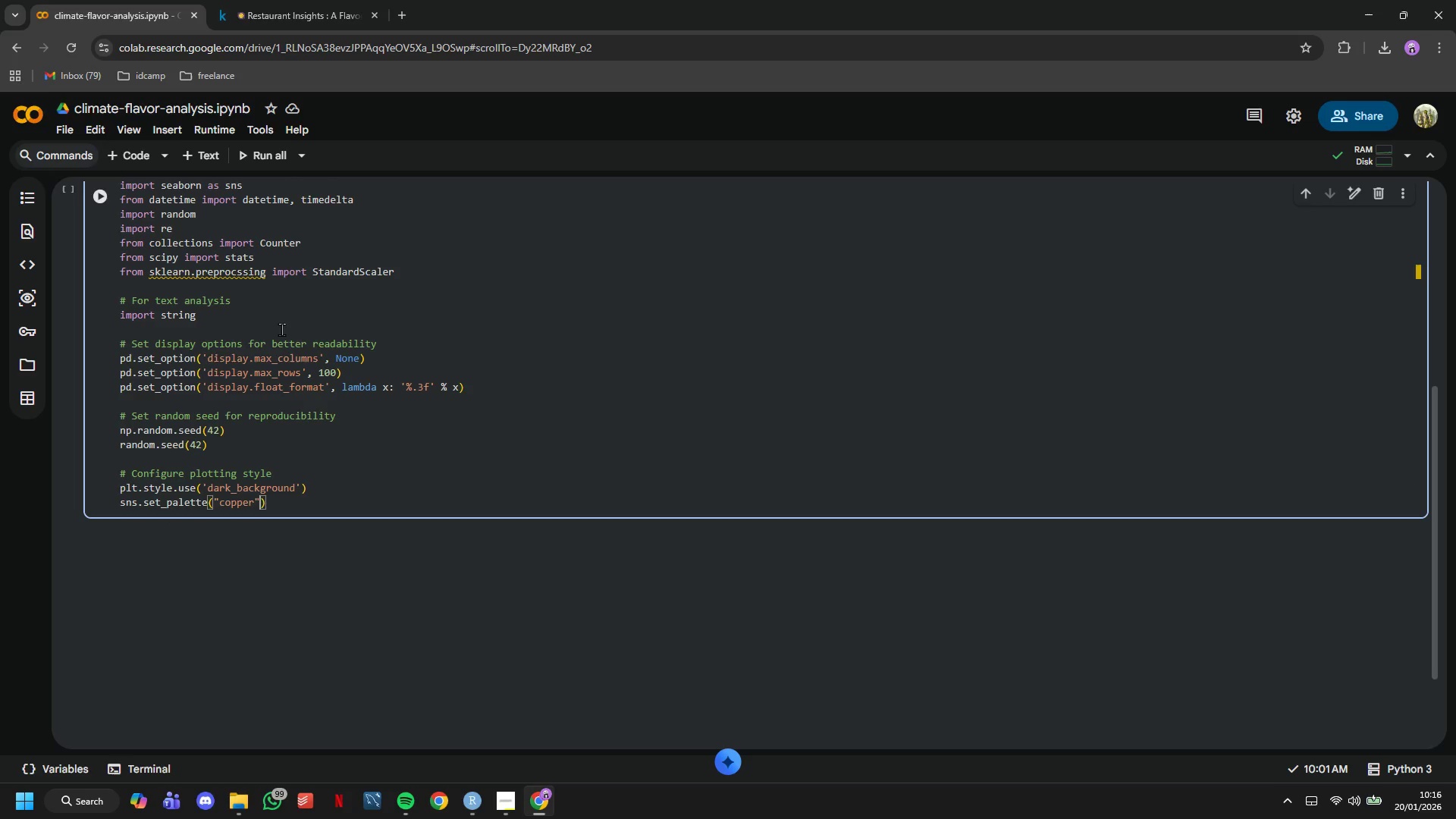 
 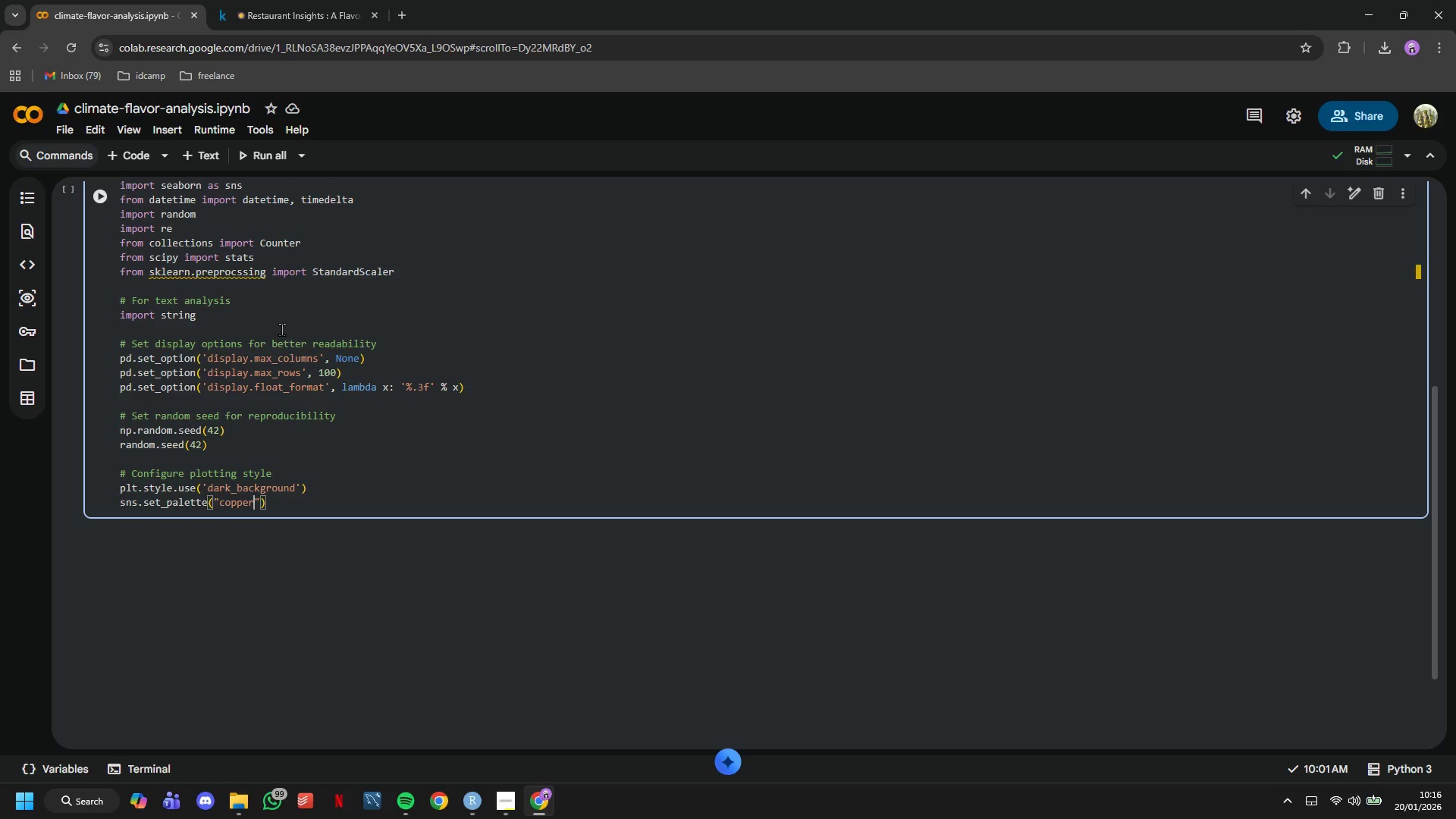 
key(ArrowRight)
 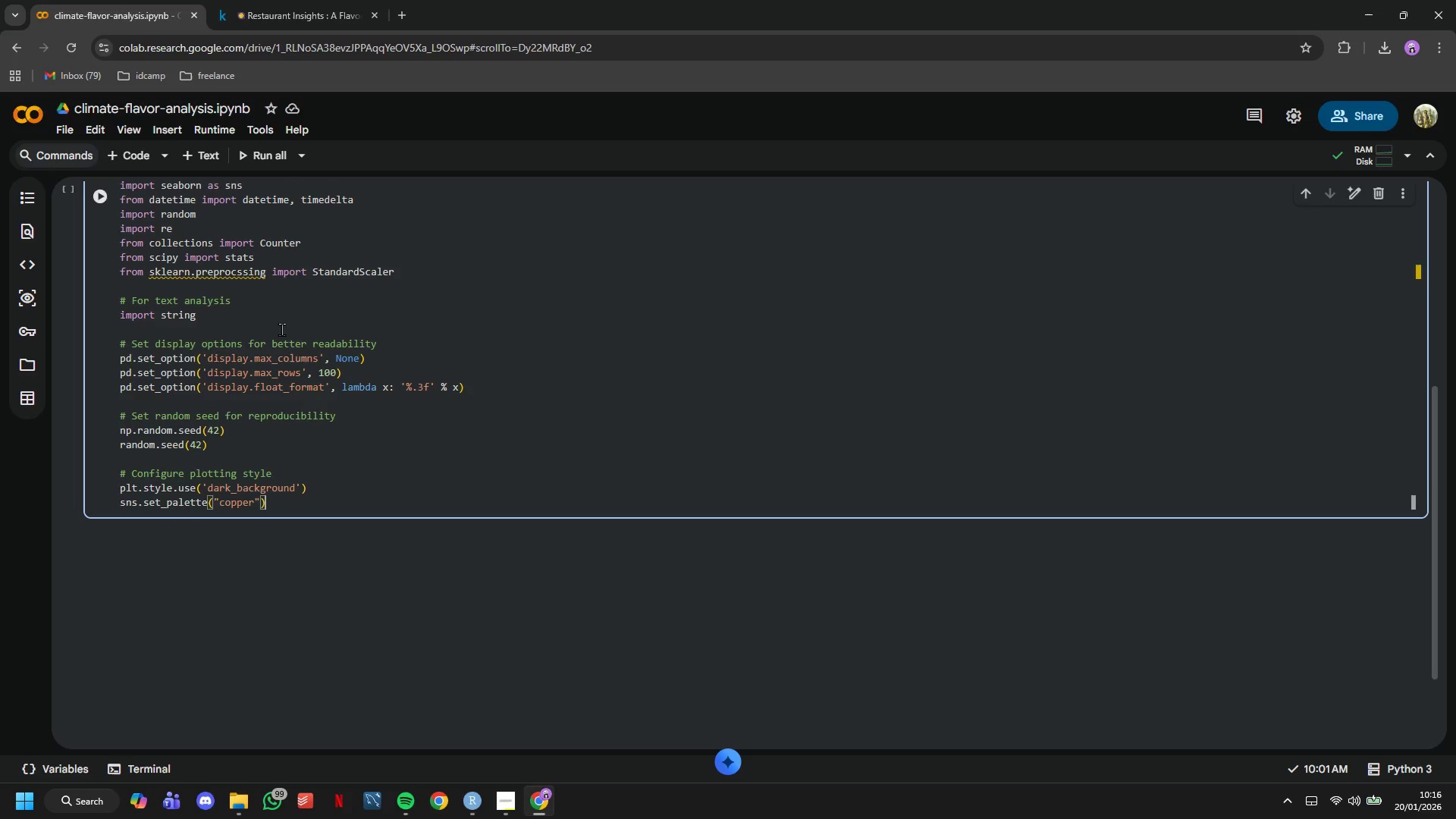 
key(ArrowRight)
 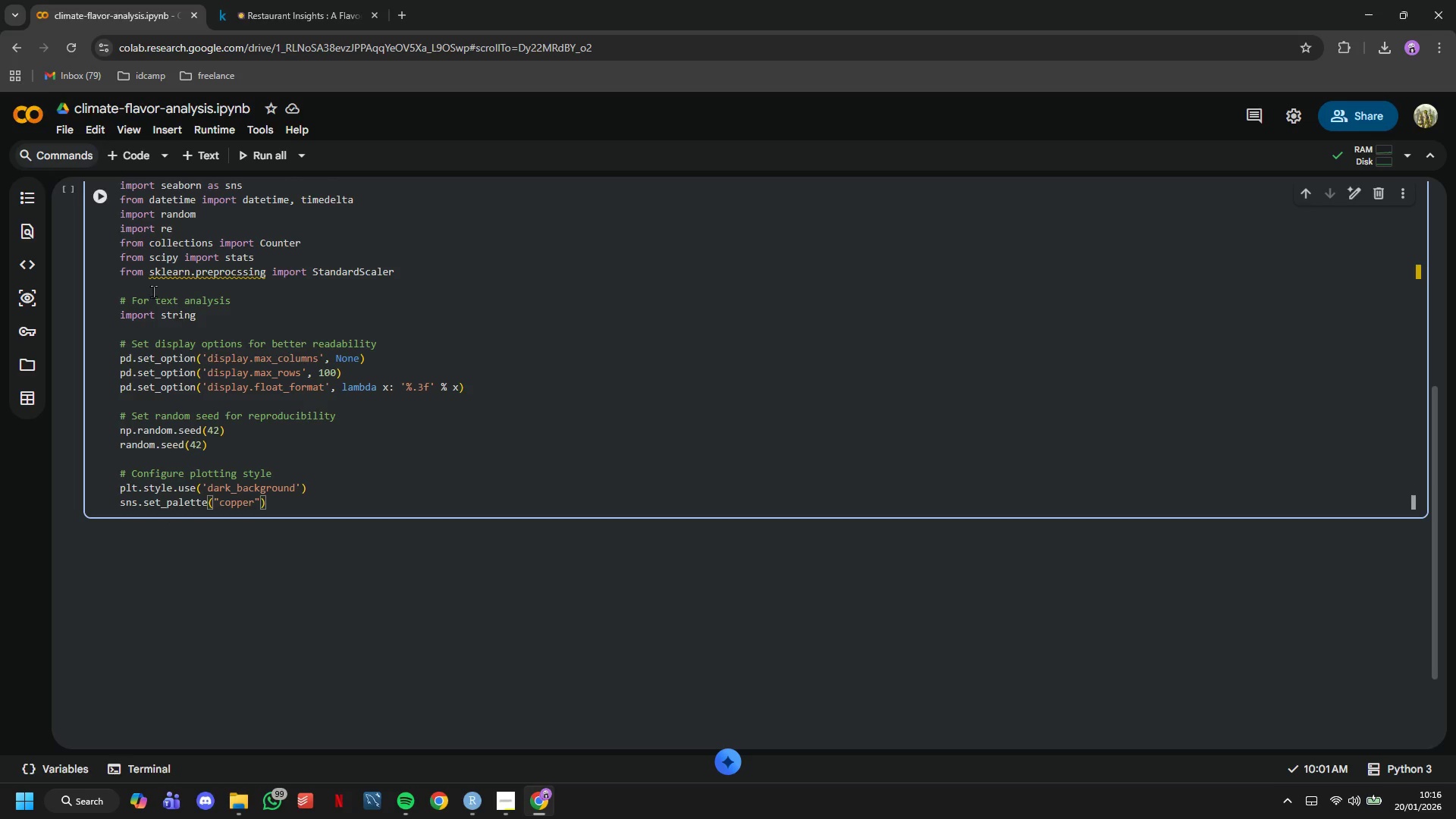 
left_click([108, 189])
 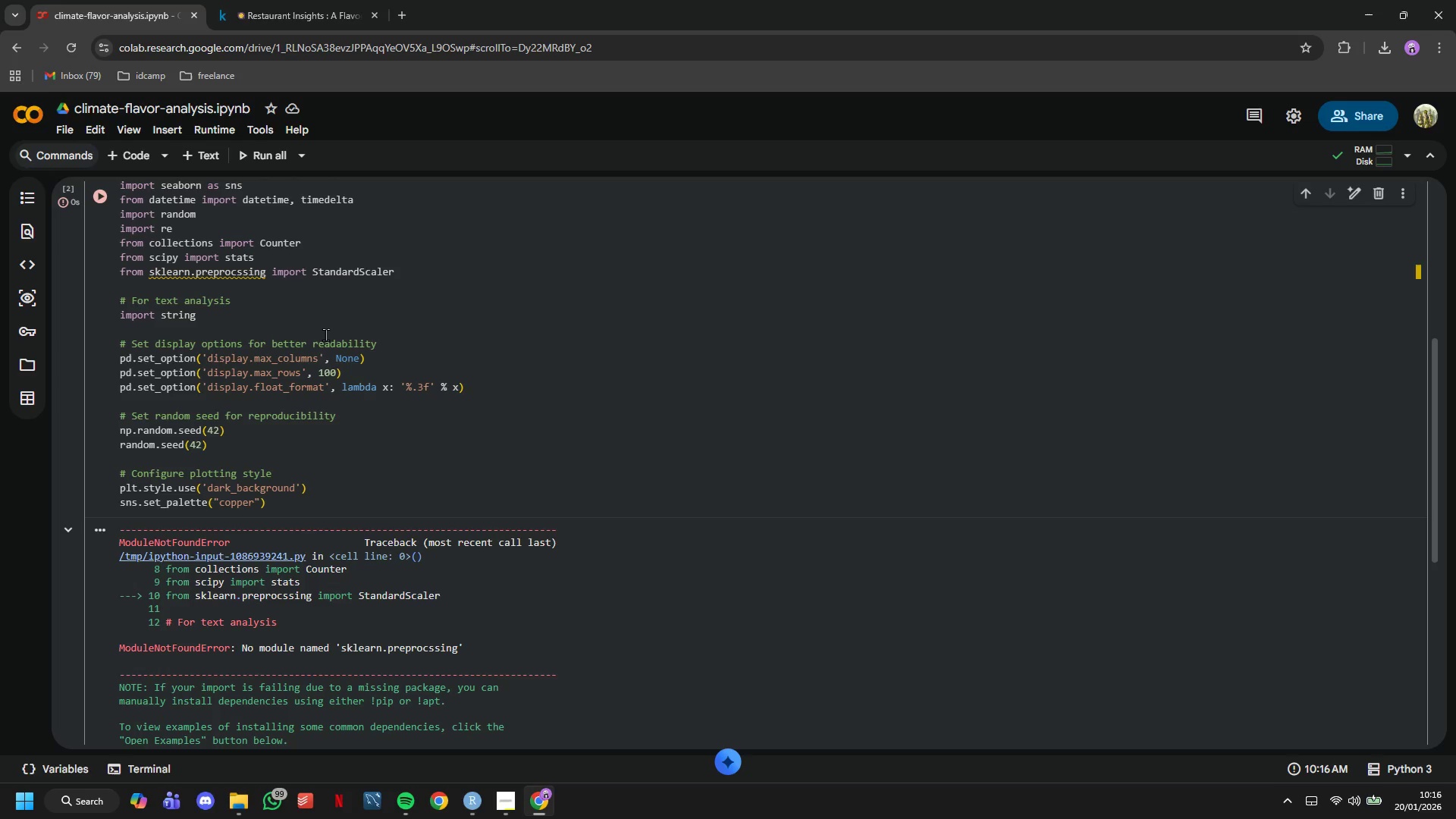 
scroll: coordinate [325, 334], scroll_direction: down, amount: 2.0
 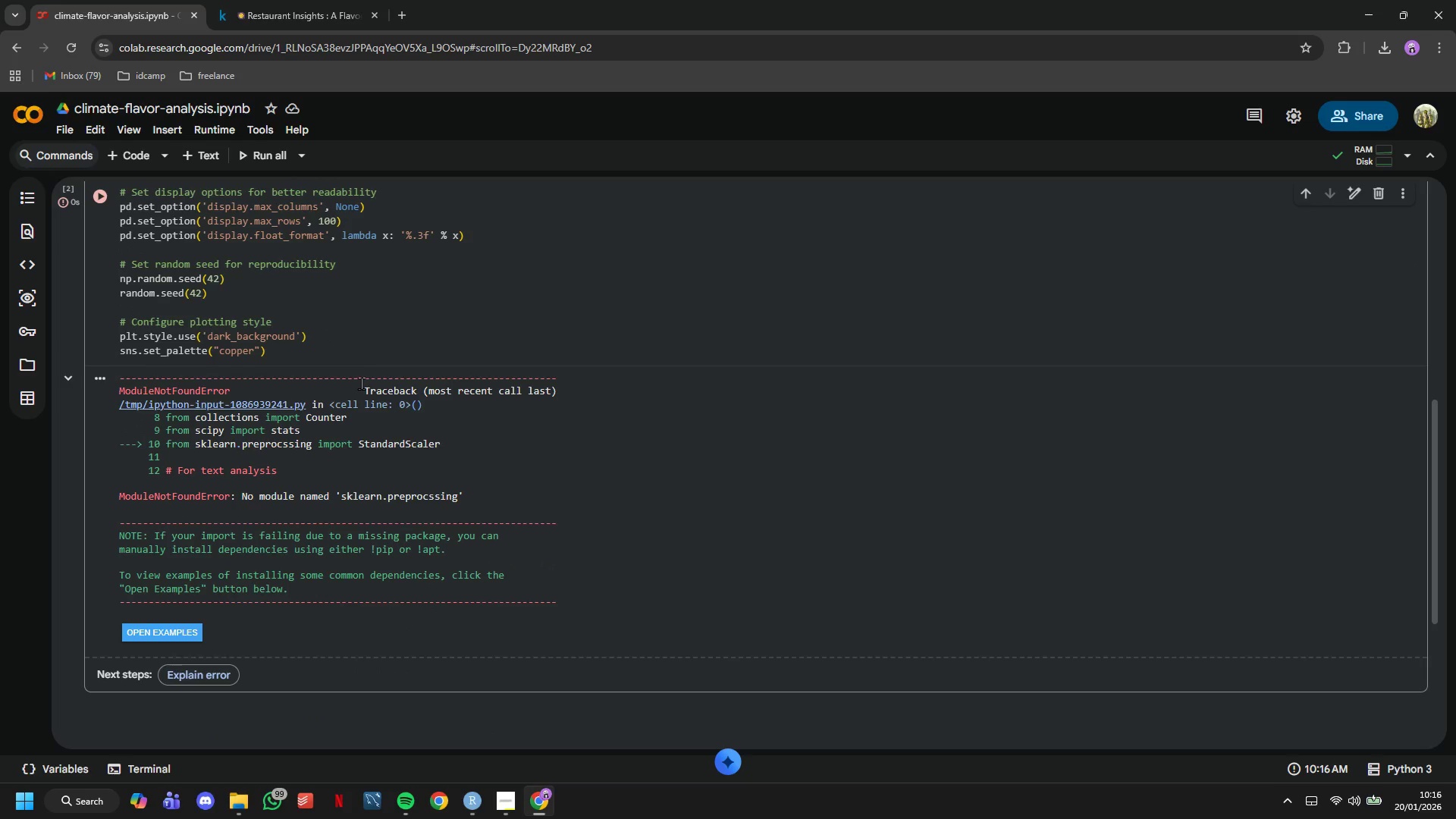 
scroll: coordinate [382, 410], scroll_direction: up, amount: 1.0
 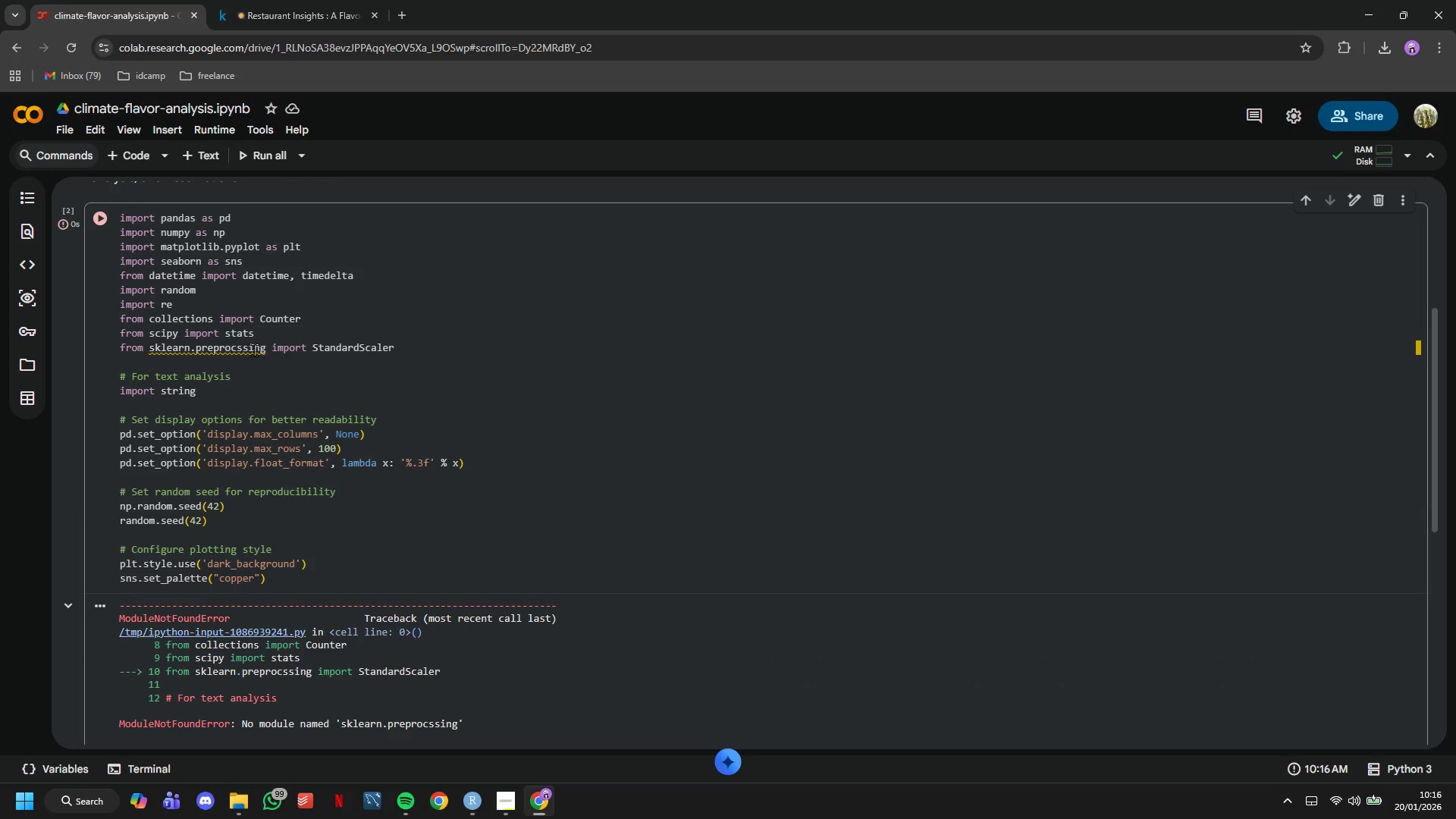 
left_click([240, 346])
 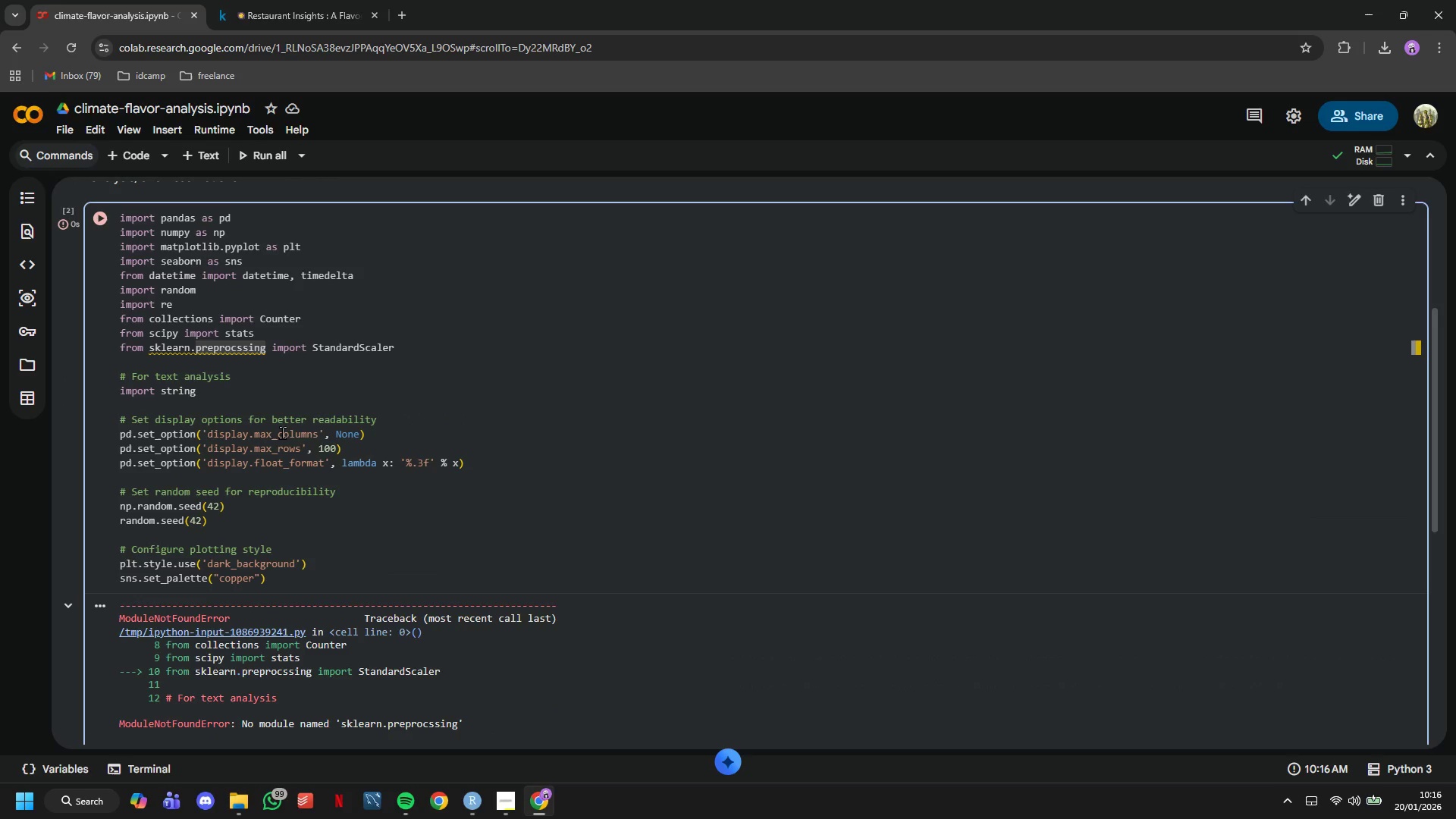 
key(ArrowLeft)
 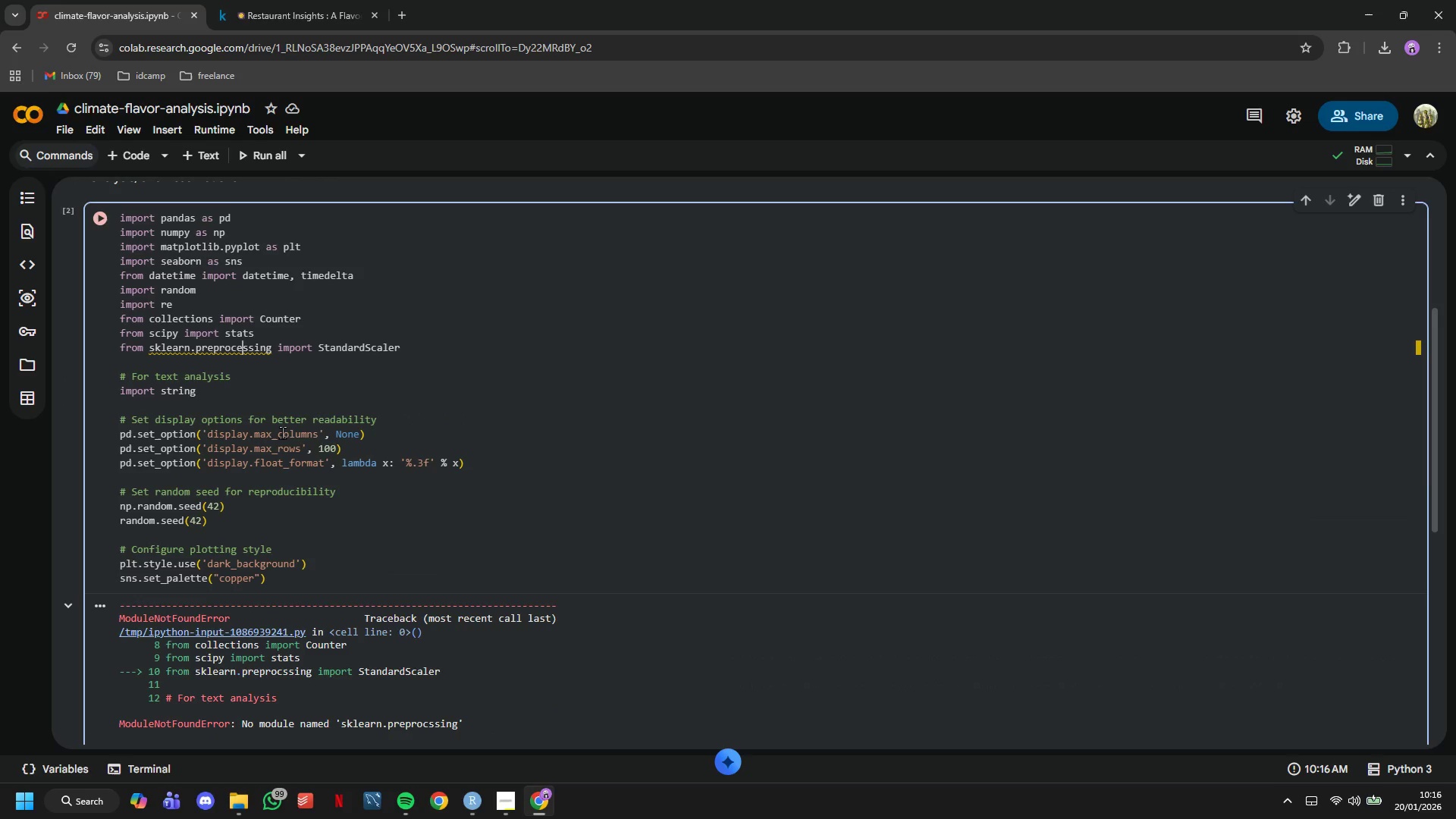 
key(E)
 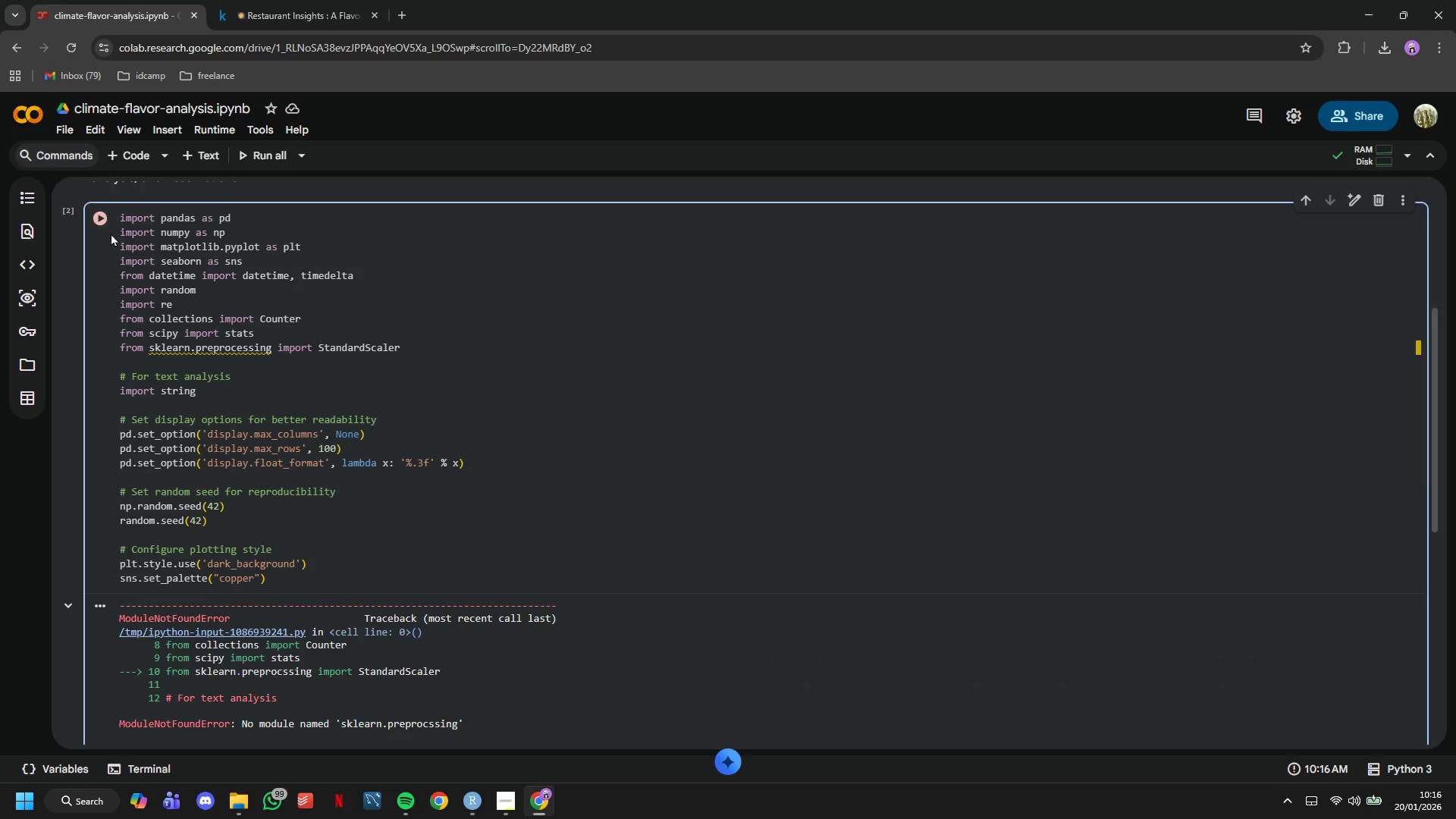 
left_click([105, 224])
 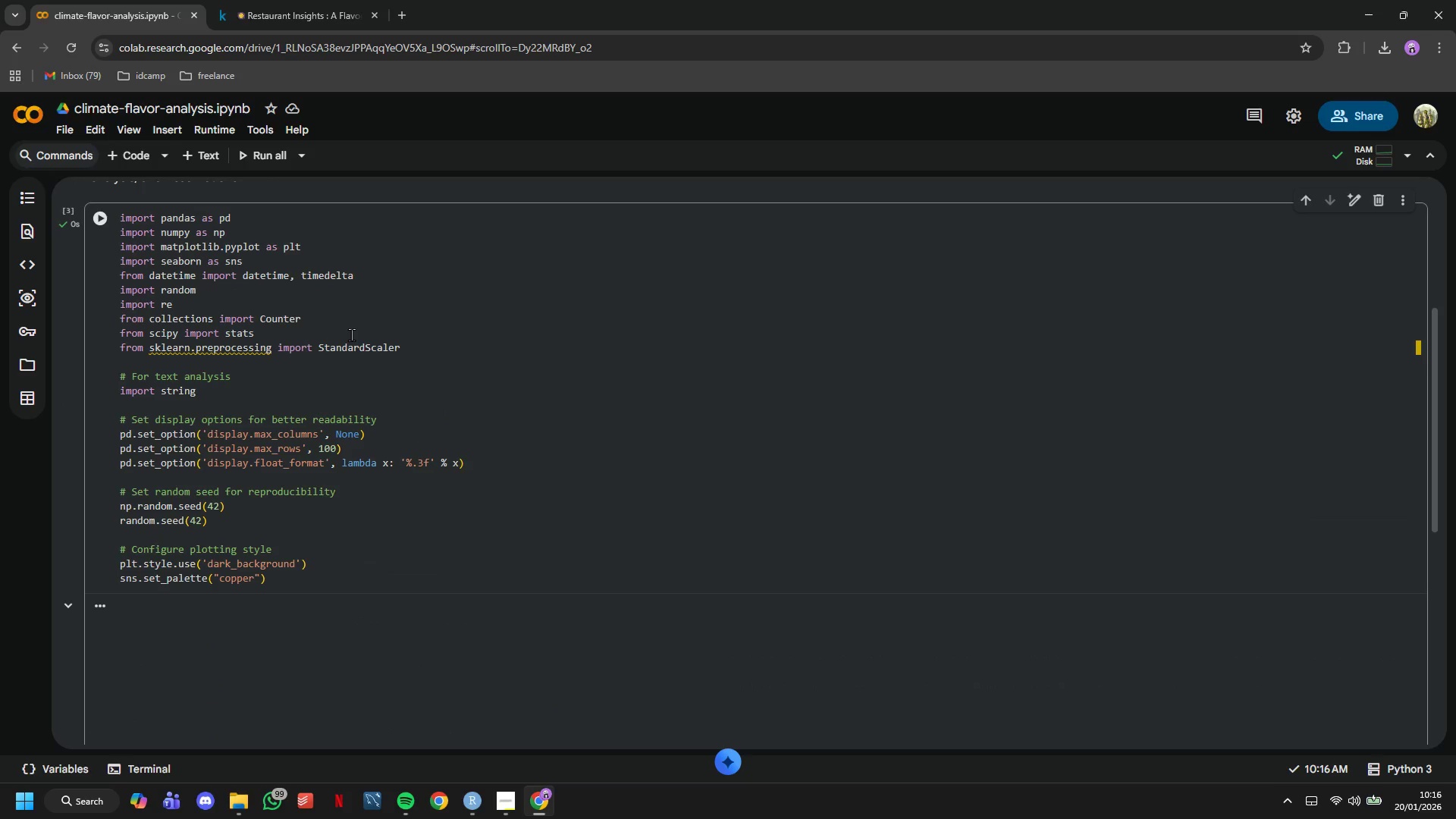 
scroll: coordinate [353, 334], scroll_direction: down, amount: 2.0
 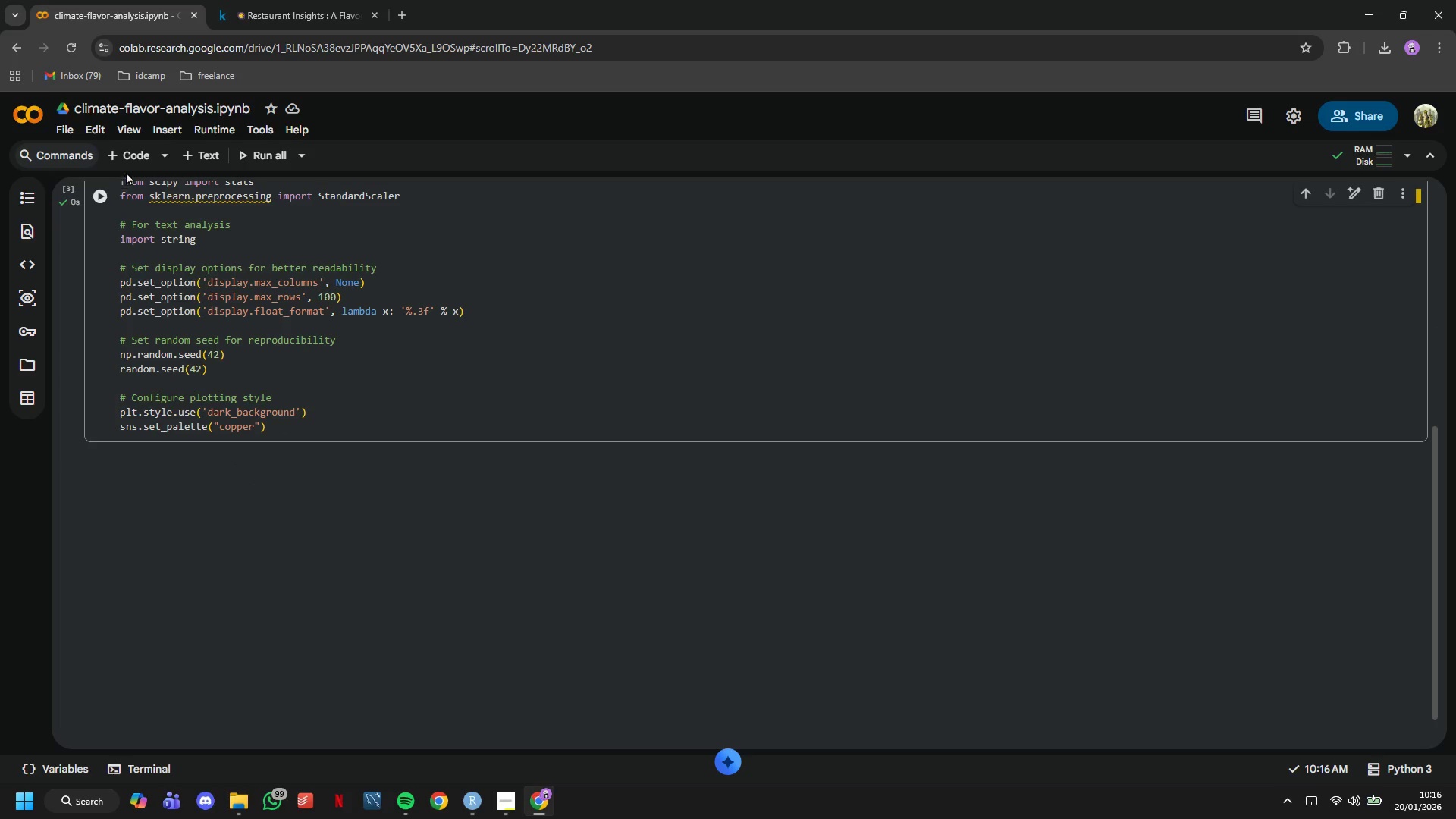 
mouse_move([144, 164])
 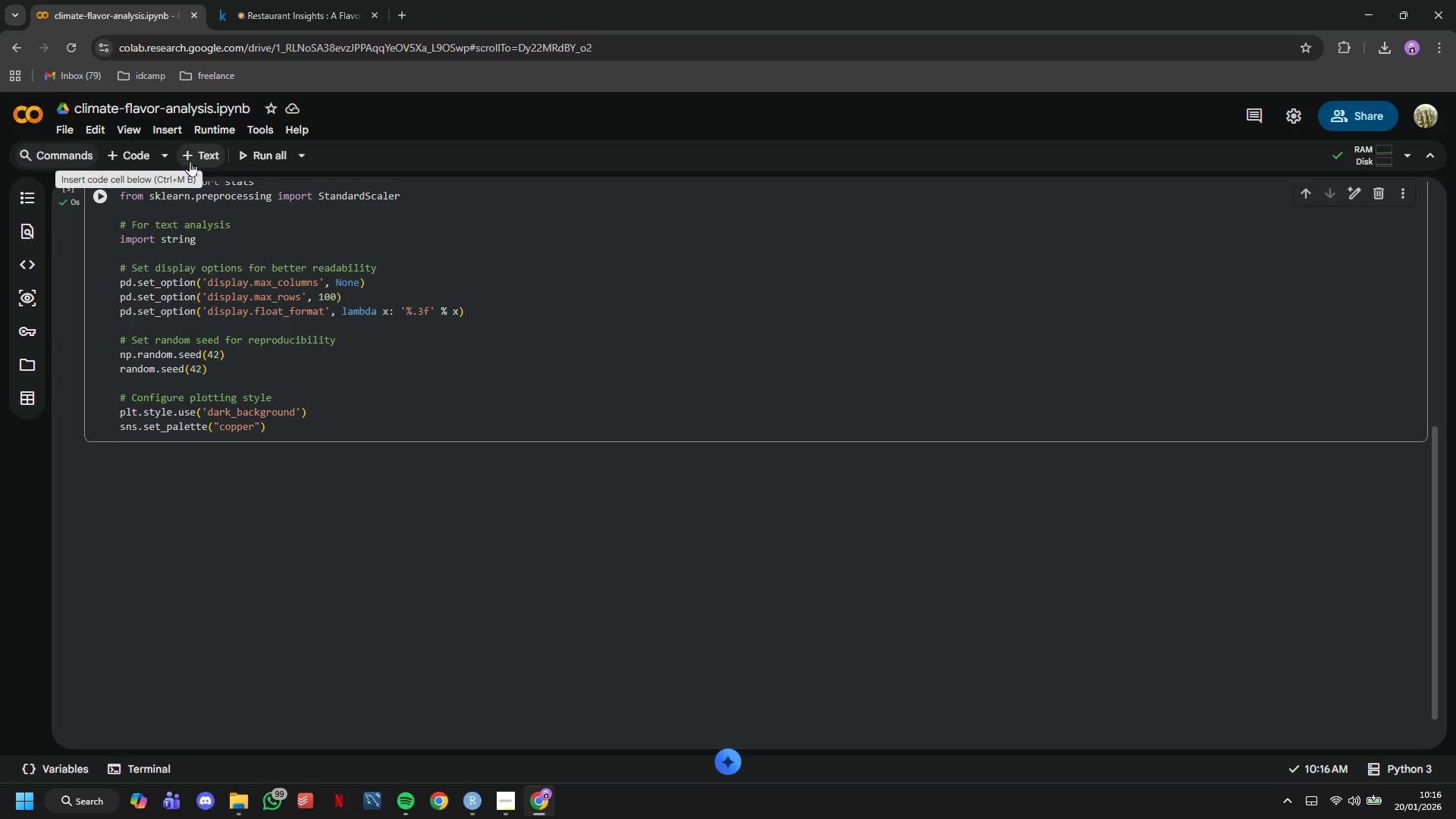 
left_click([192, 161])
 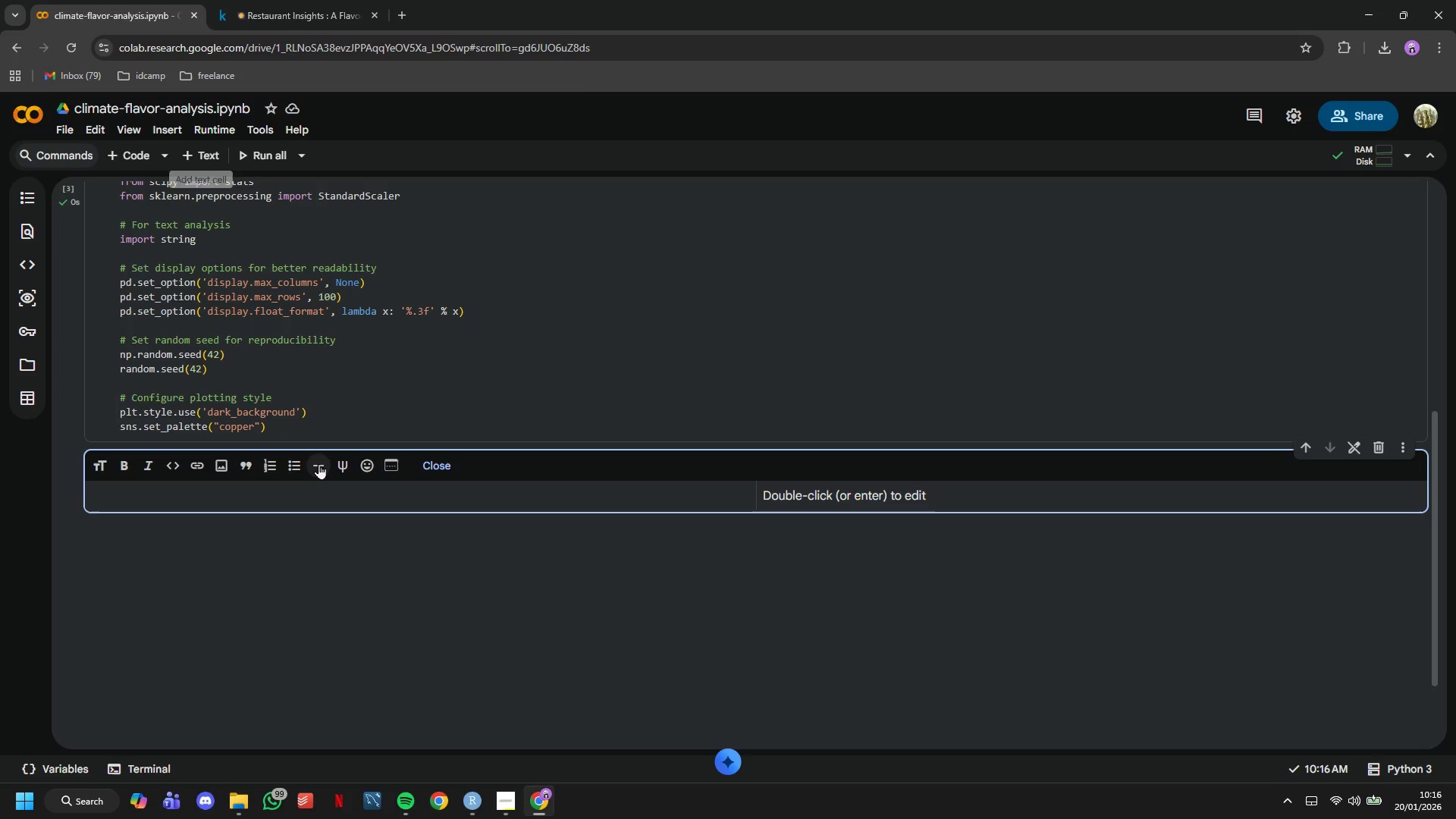 
key(Shift+2)
 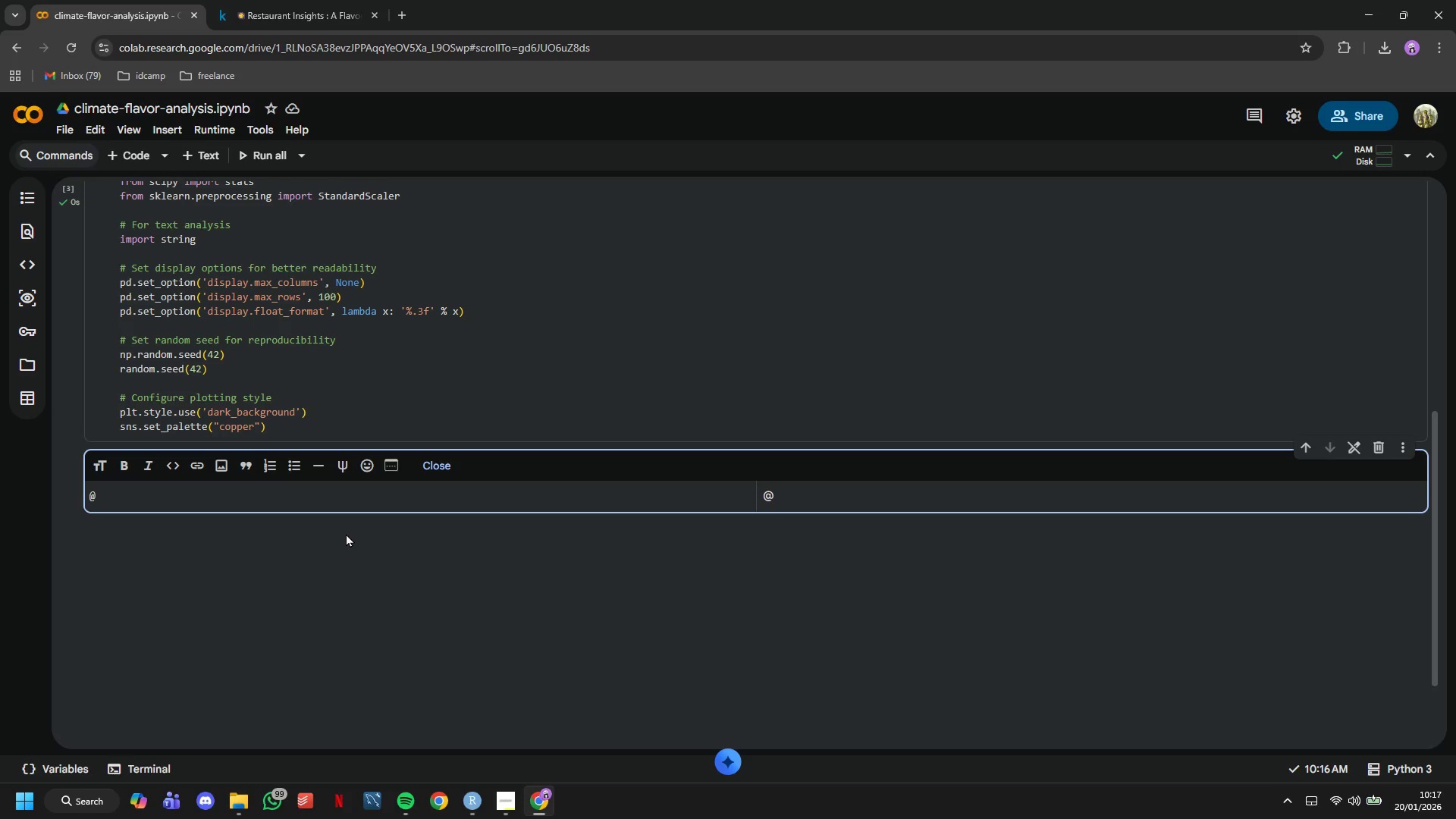 
wait(26.72)
 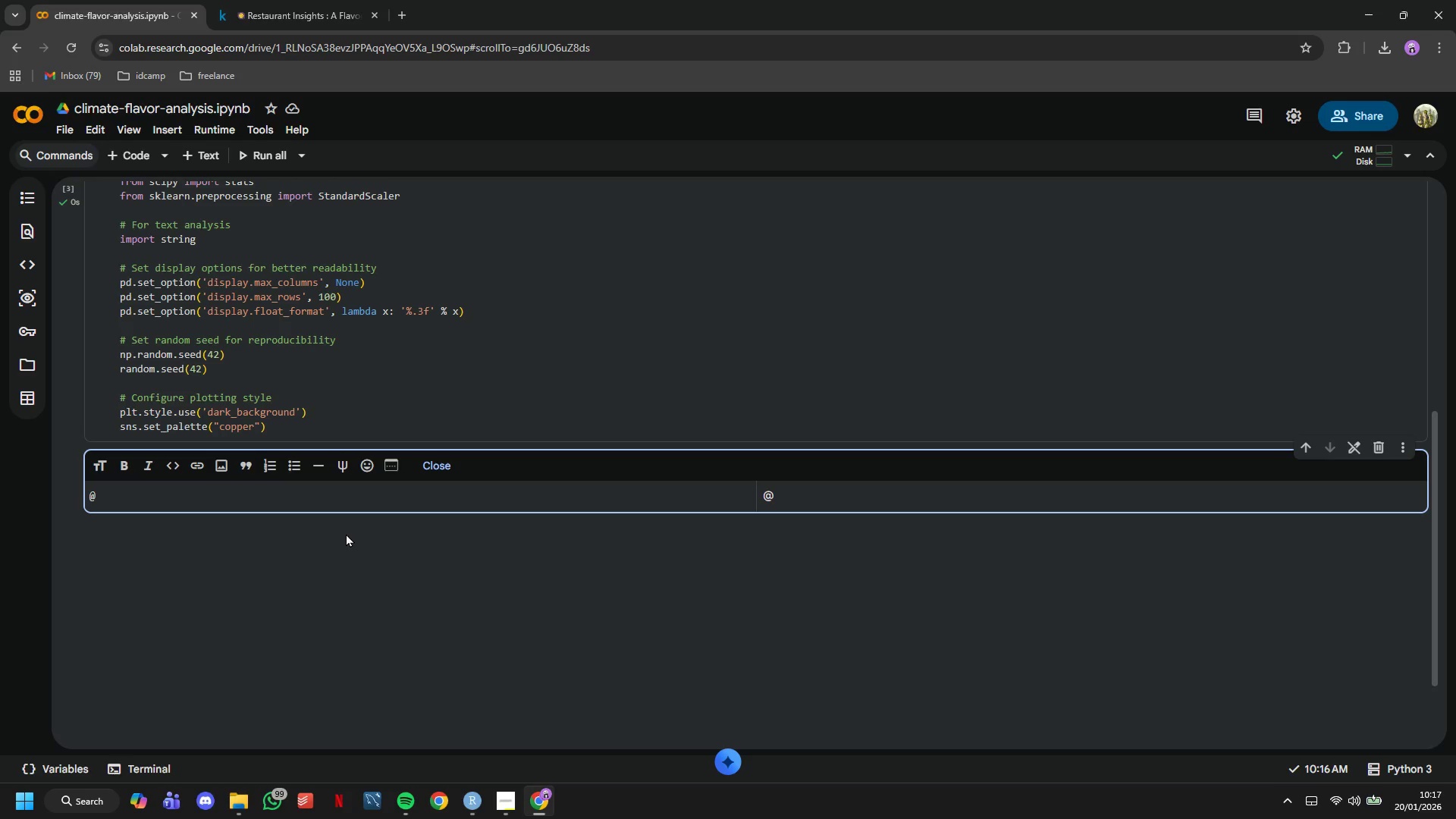 
key(Backspace)
type(# 2. Dta)
key(Backspace)
key(Backspace)
type(ata Quality Check )
key(Backspace)
type(s & Basic Statistics)
 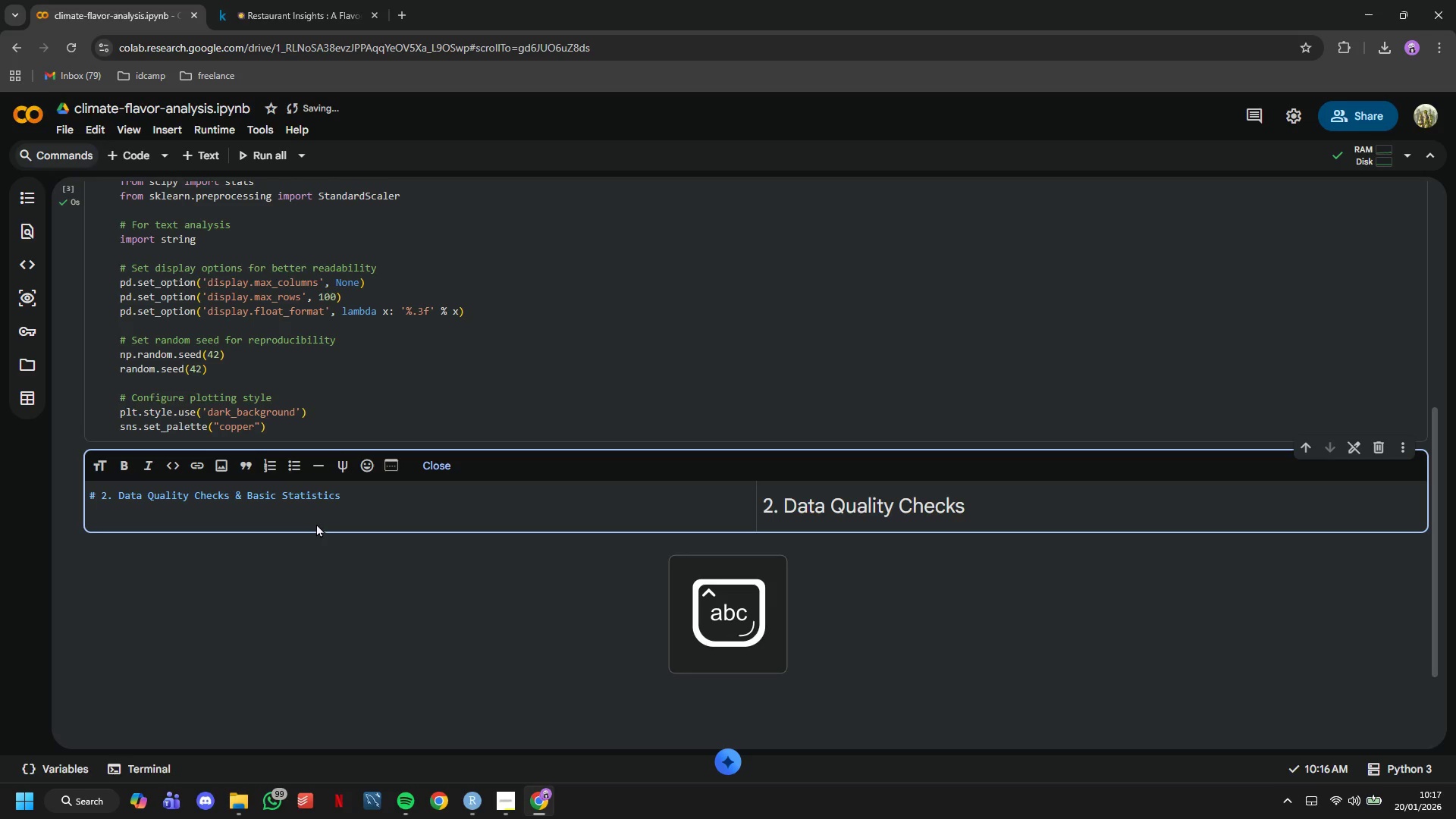 
key(Enter)
 